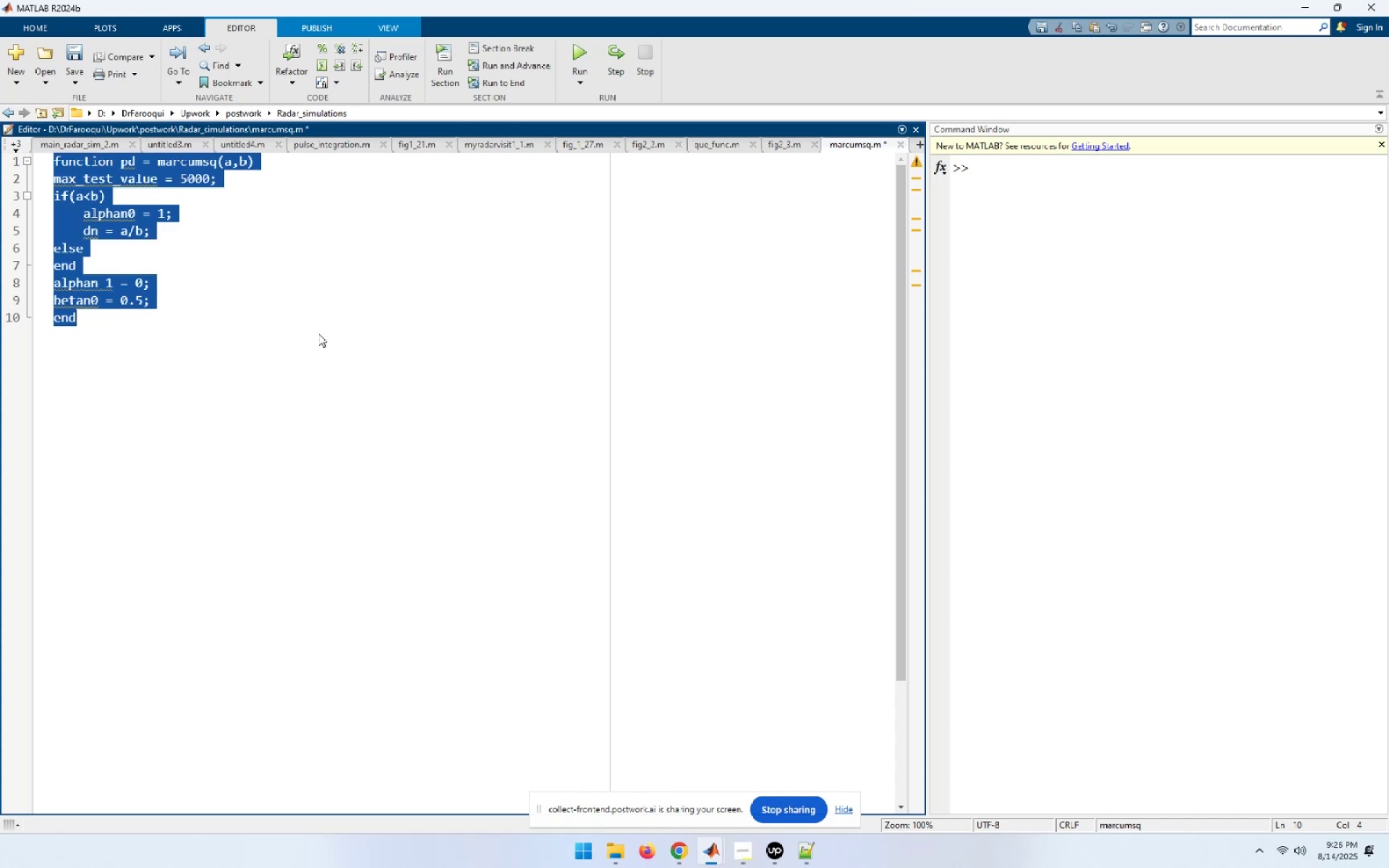 
key(ArrowUp)
 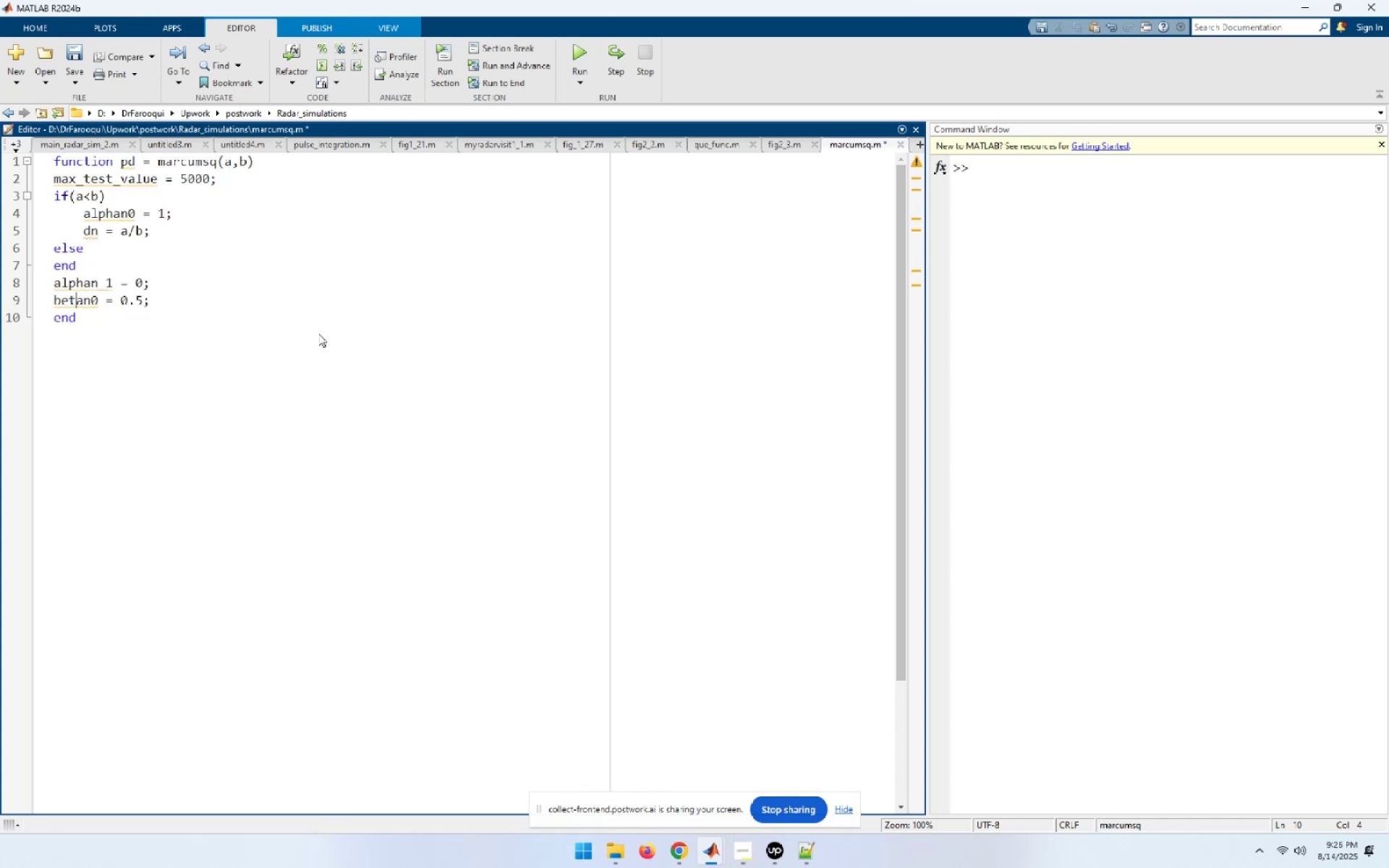 
key(ArrowUp)
 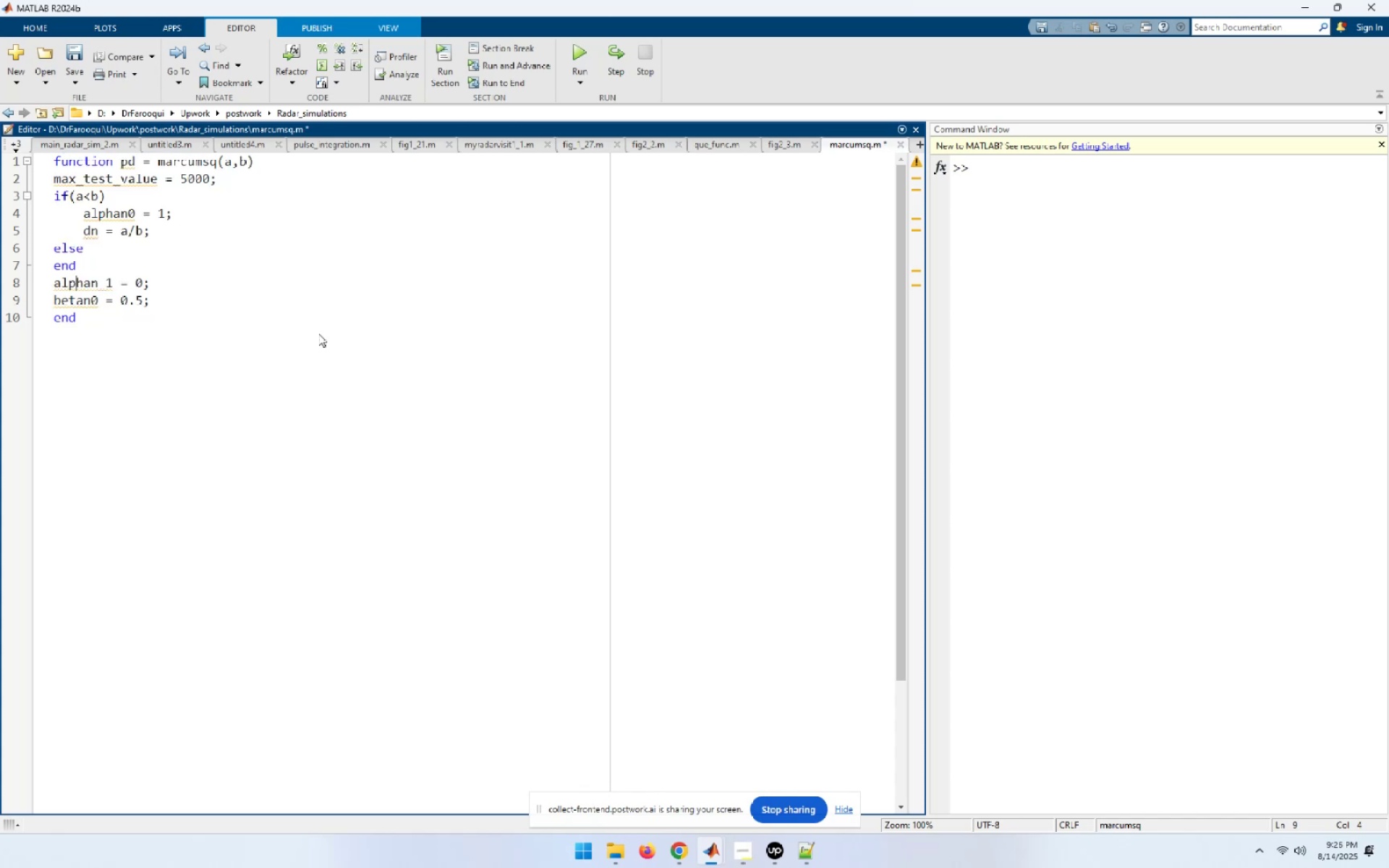 
key(ArrowUp)
 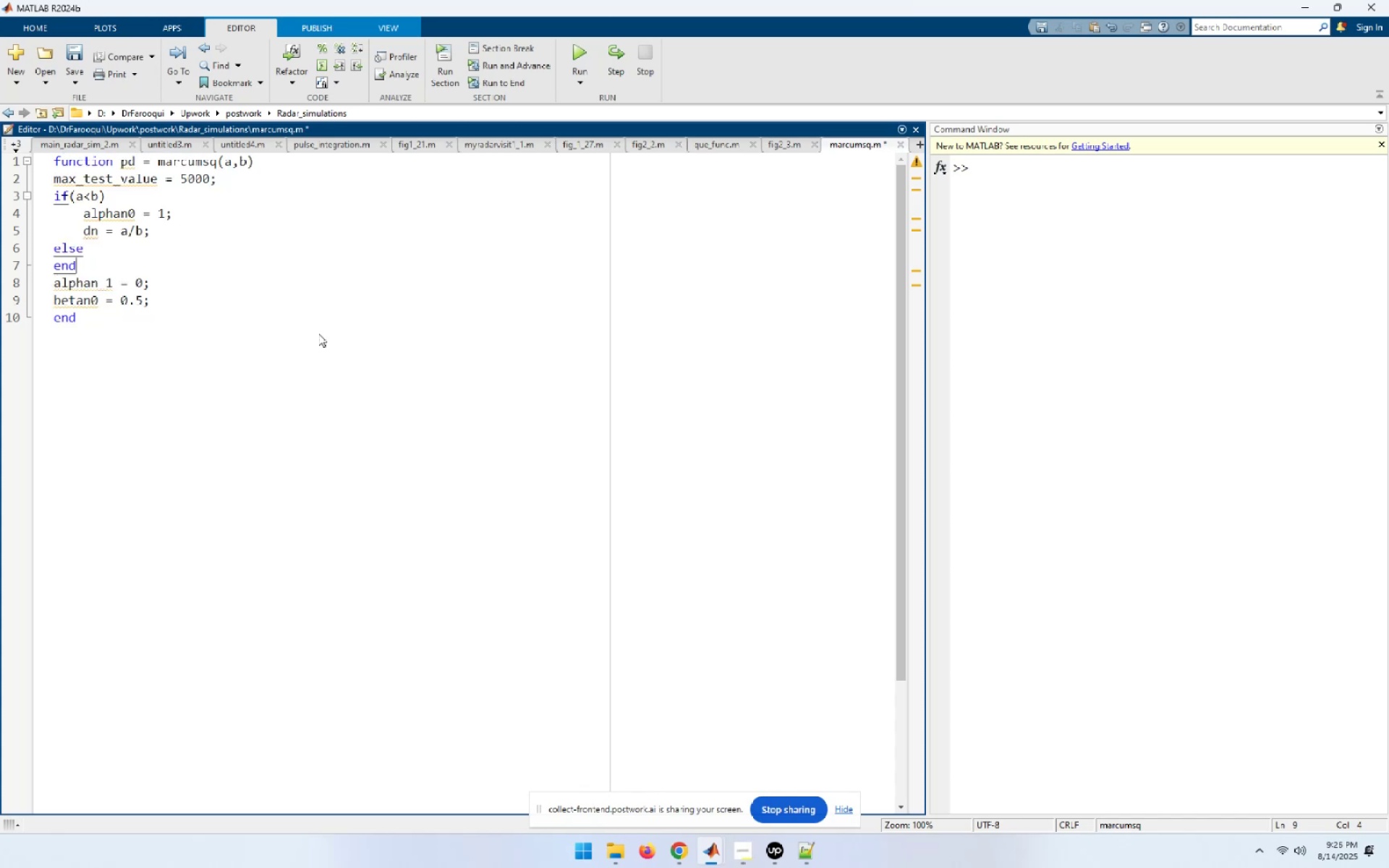 
key(ArrowUp)
 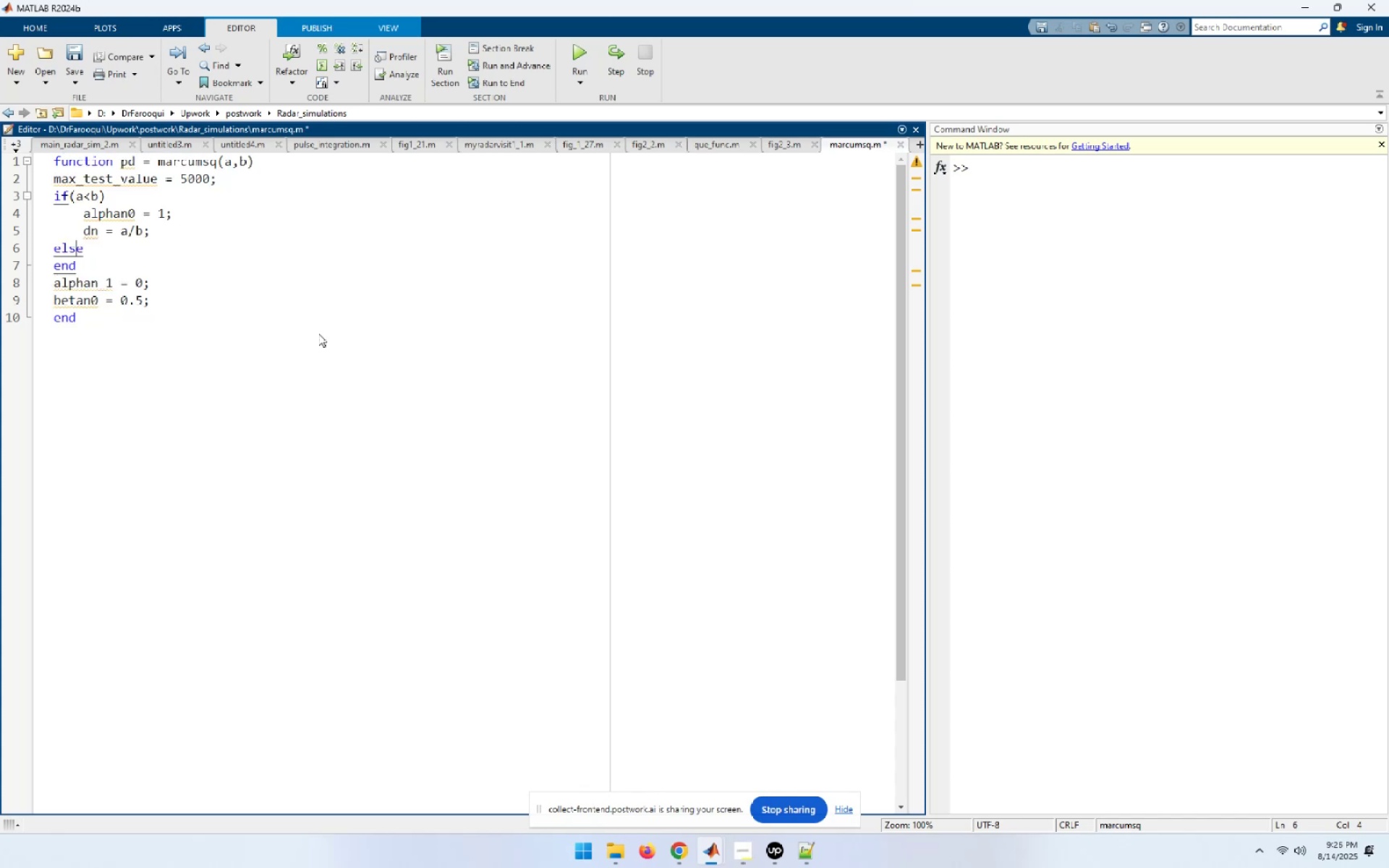 
key(End)
 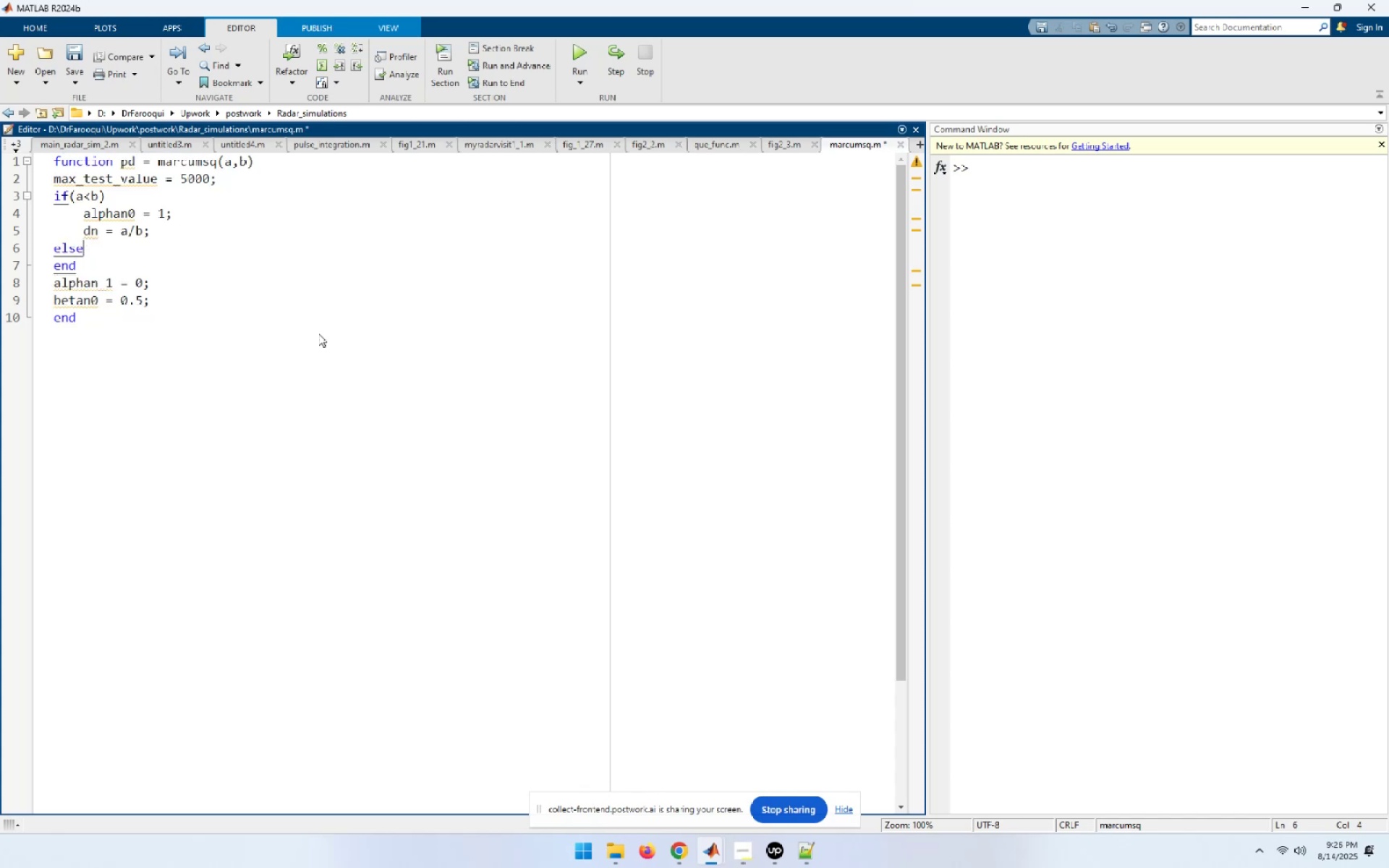 
key(Enter)
 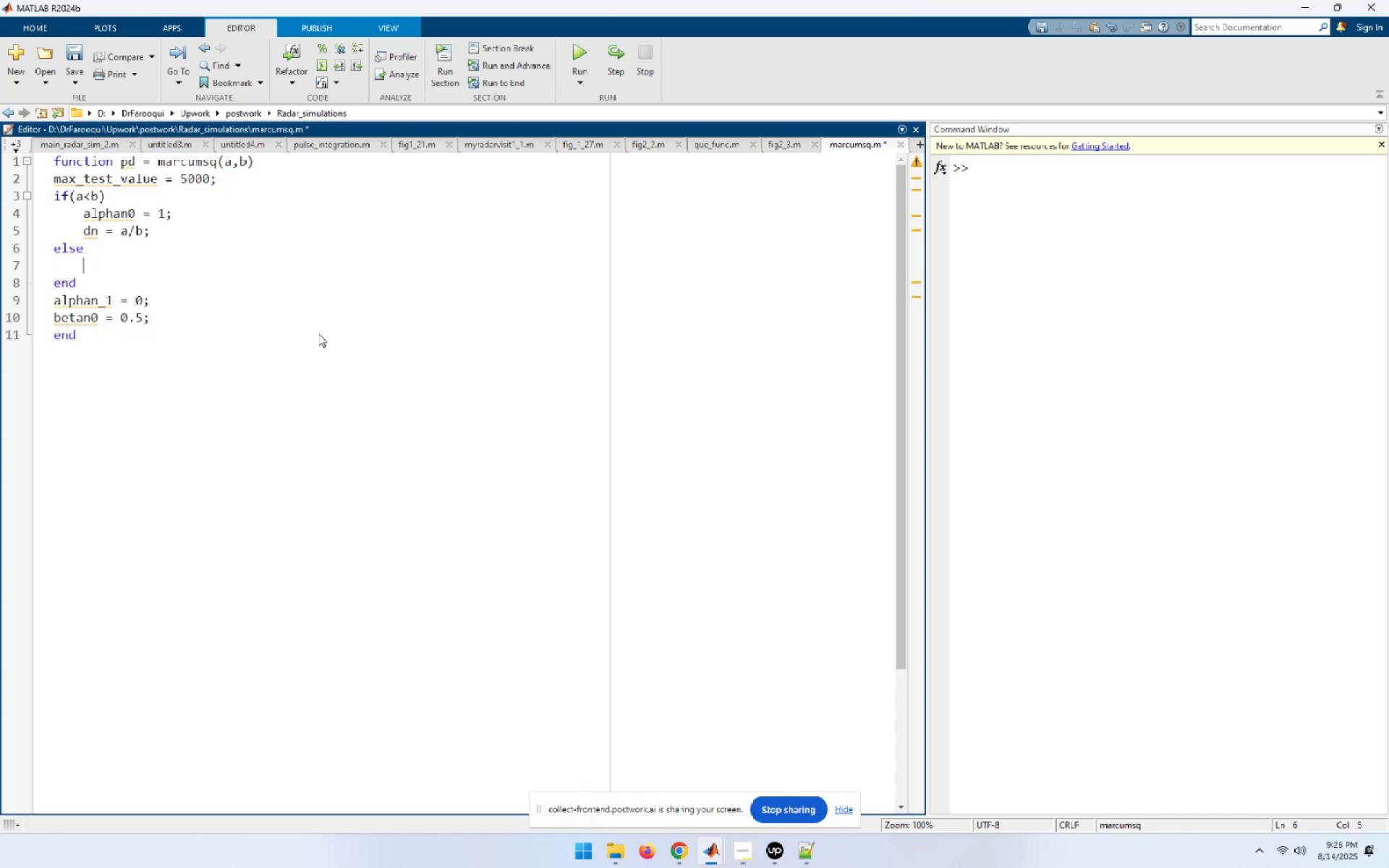 
type(alphan0 = 0;)
 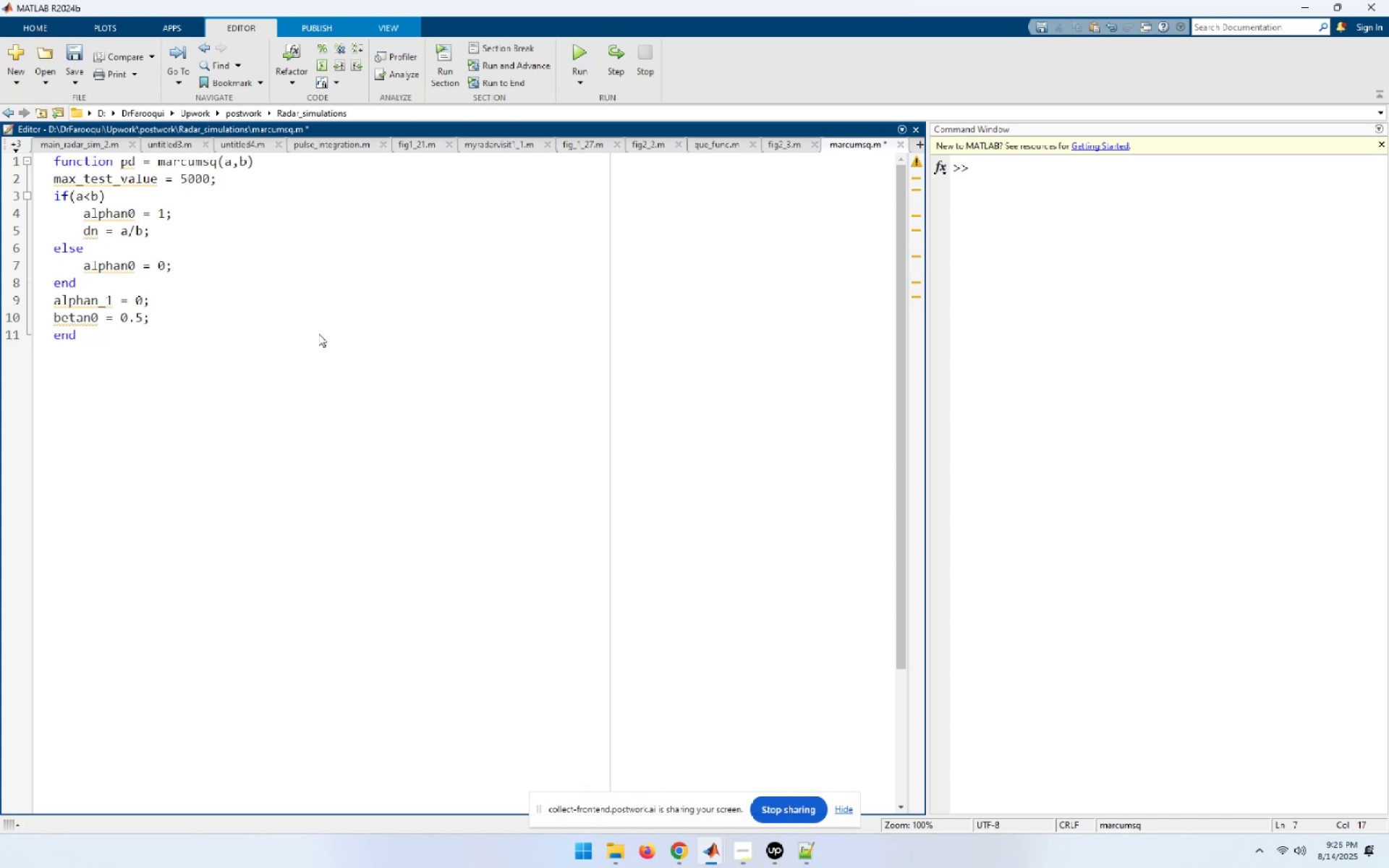 
key(Enter)
 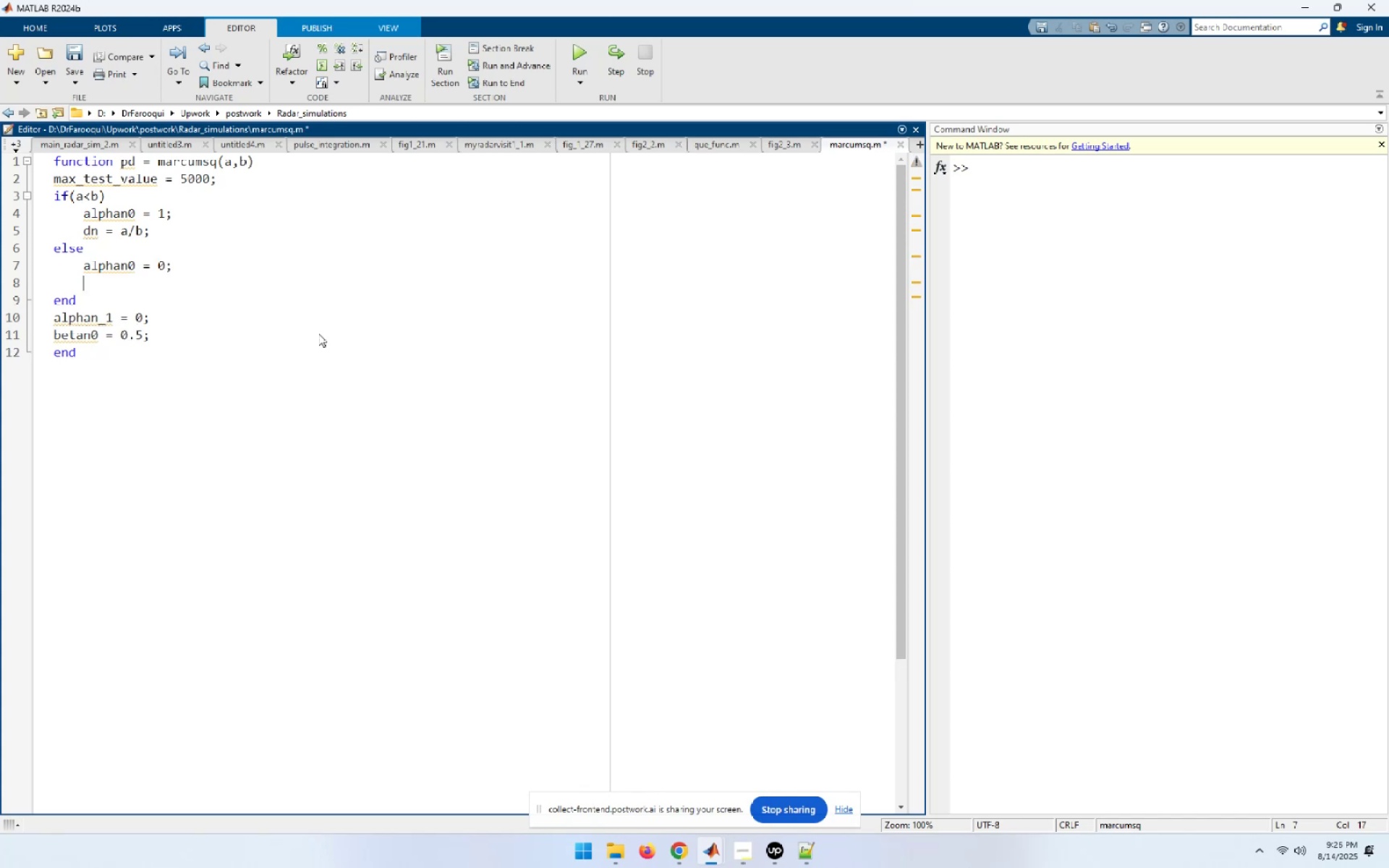 
type(dn = b/a;)
 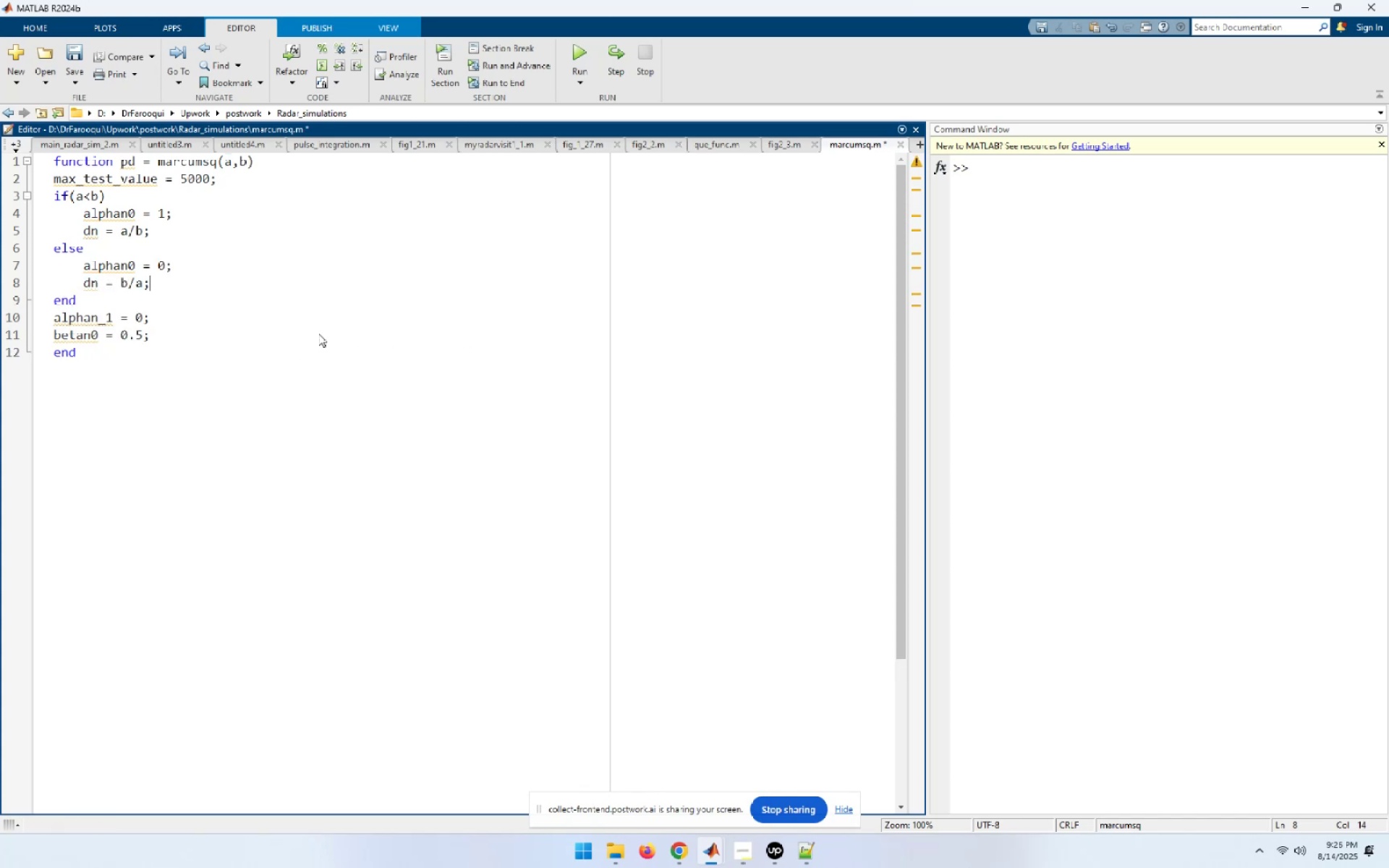 
wait(9.28)
 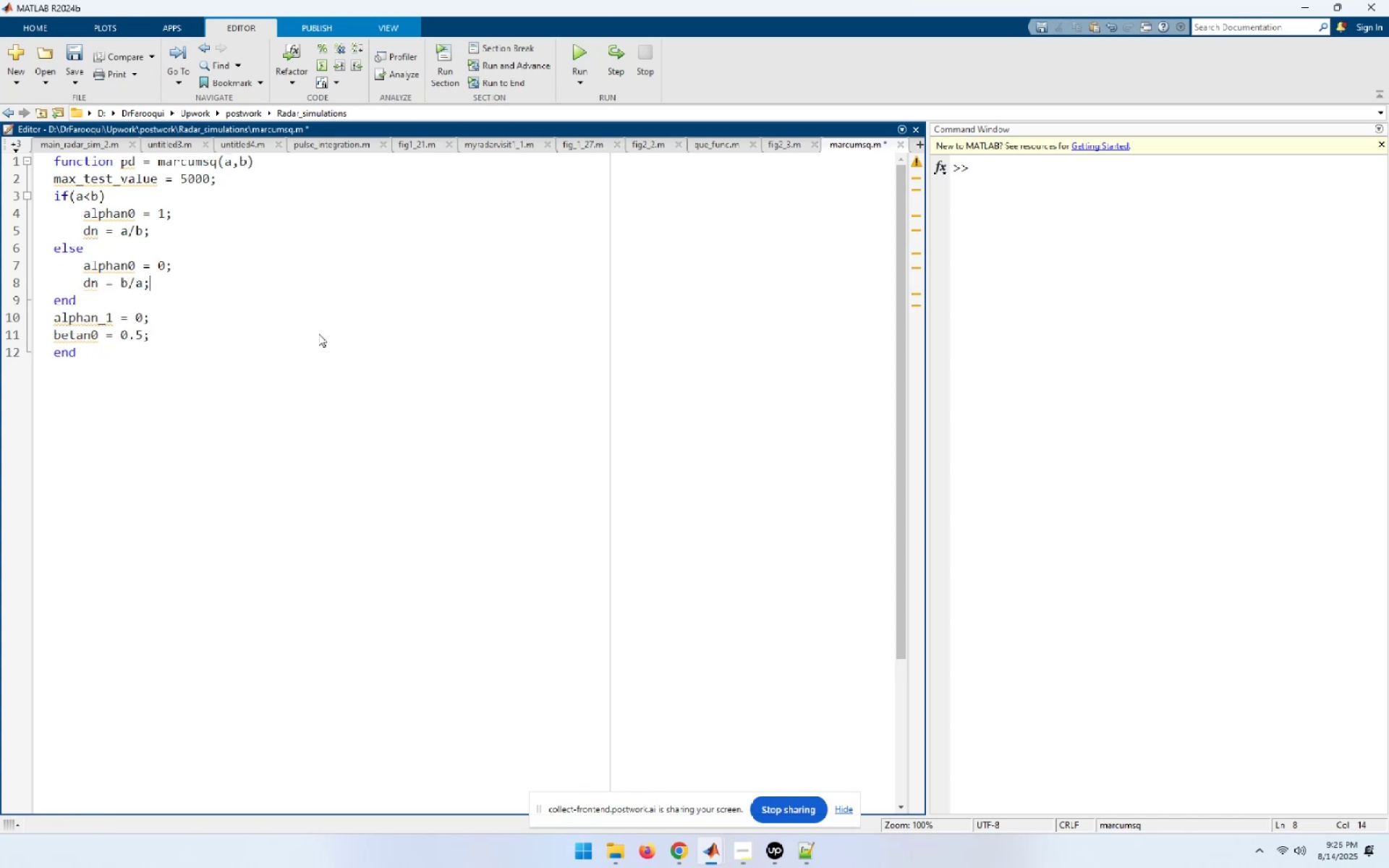 
hold_key(key=ArrowUp, duration=1.2)
 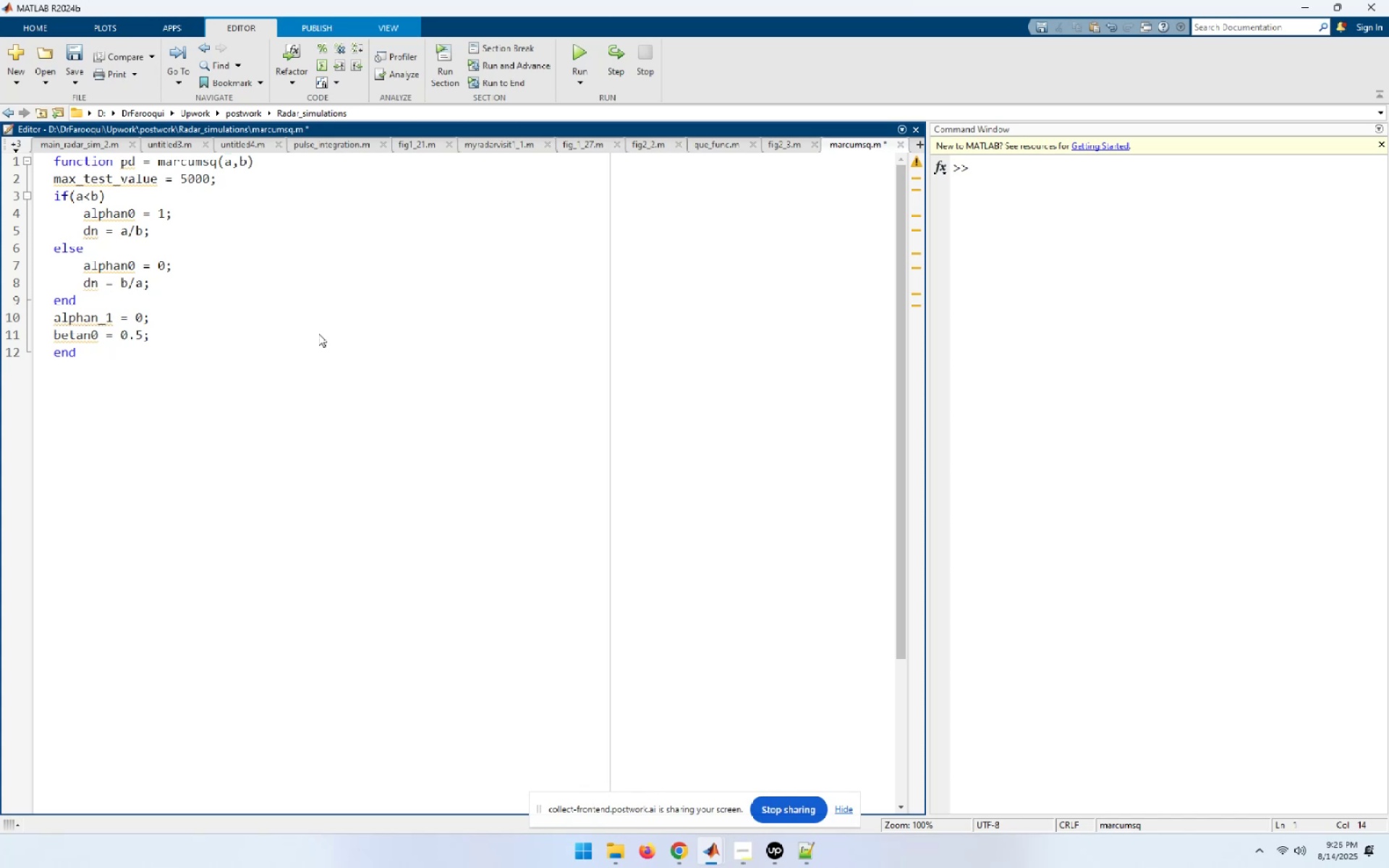 
key(ArrowDown)
 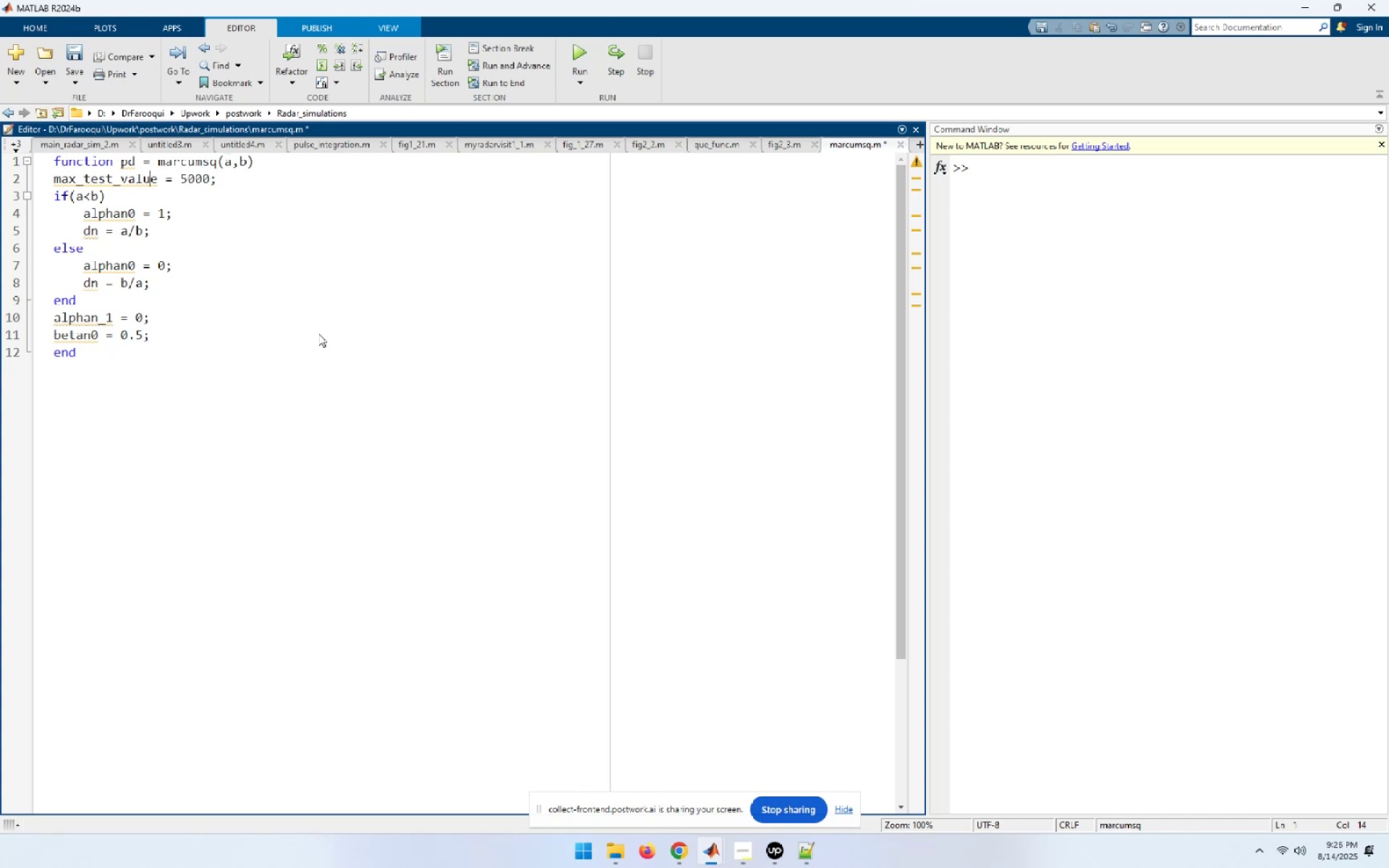 
key(ArrowDown)
 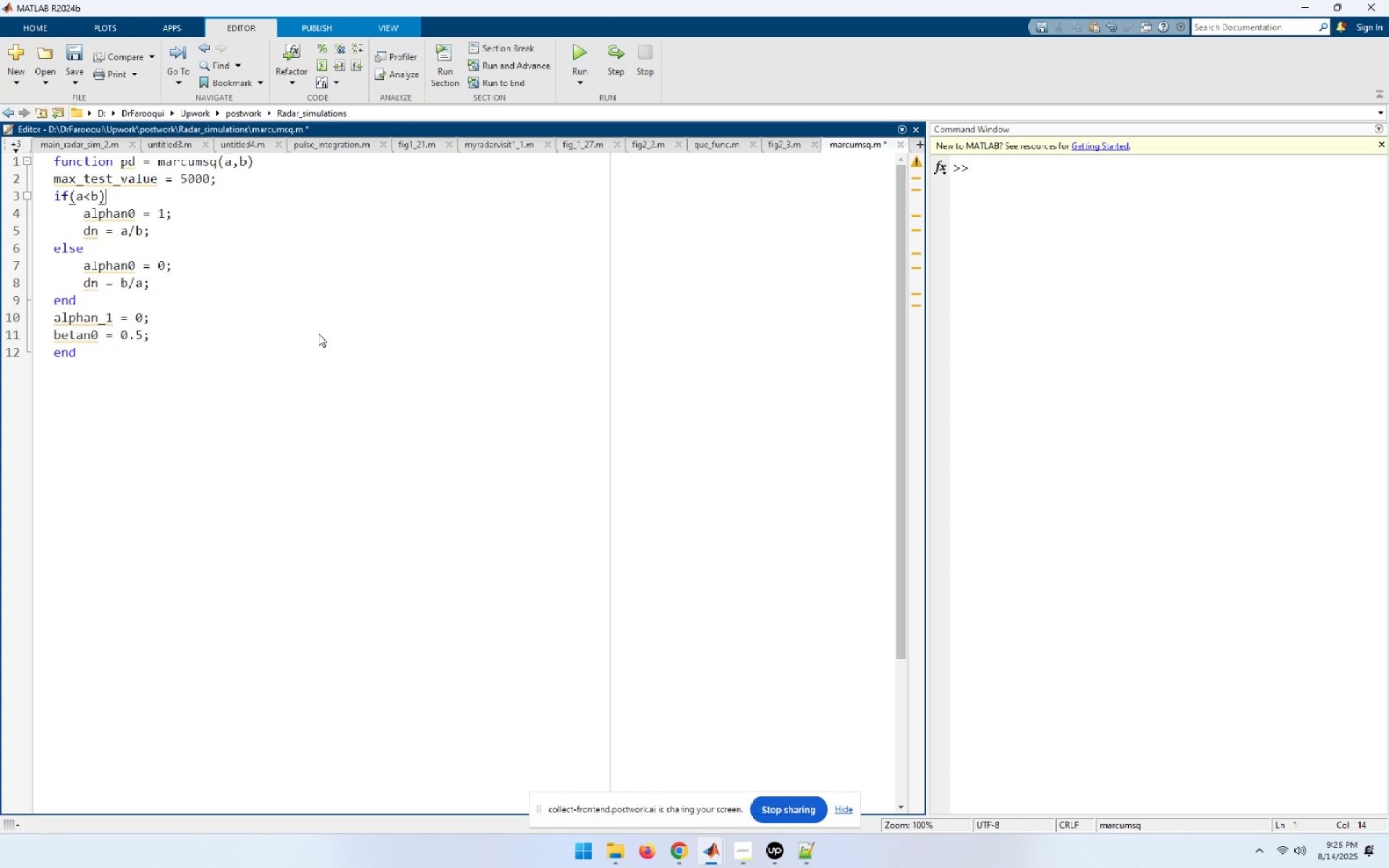 
key(ArrowDown)
 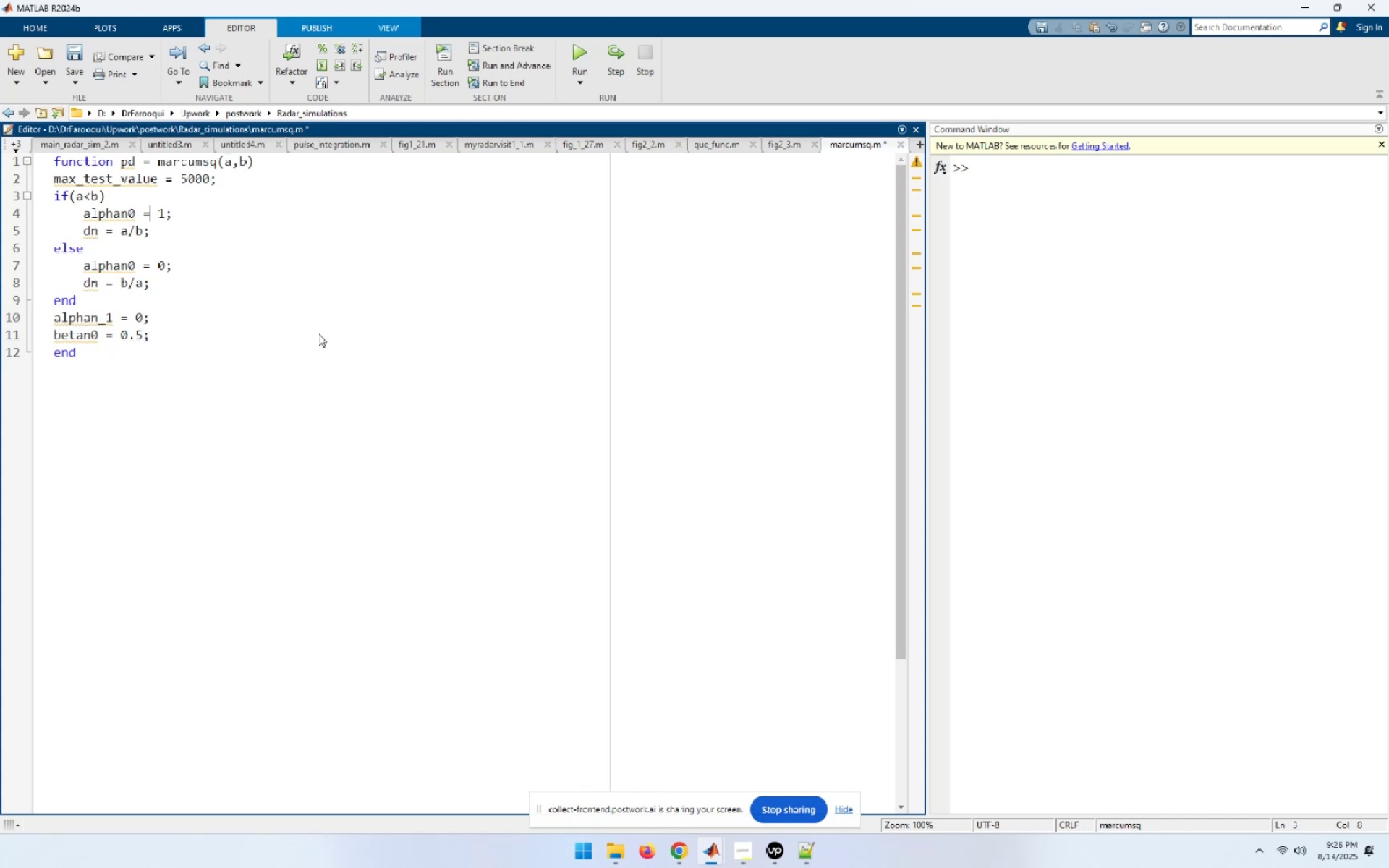 
key(ArrowDown)
 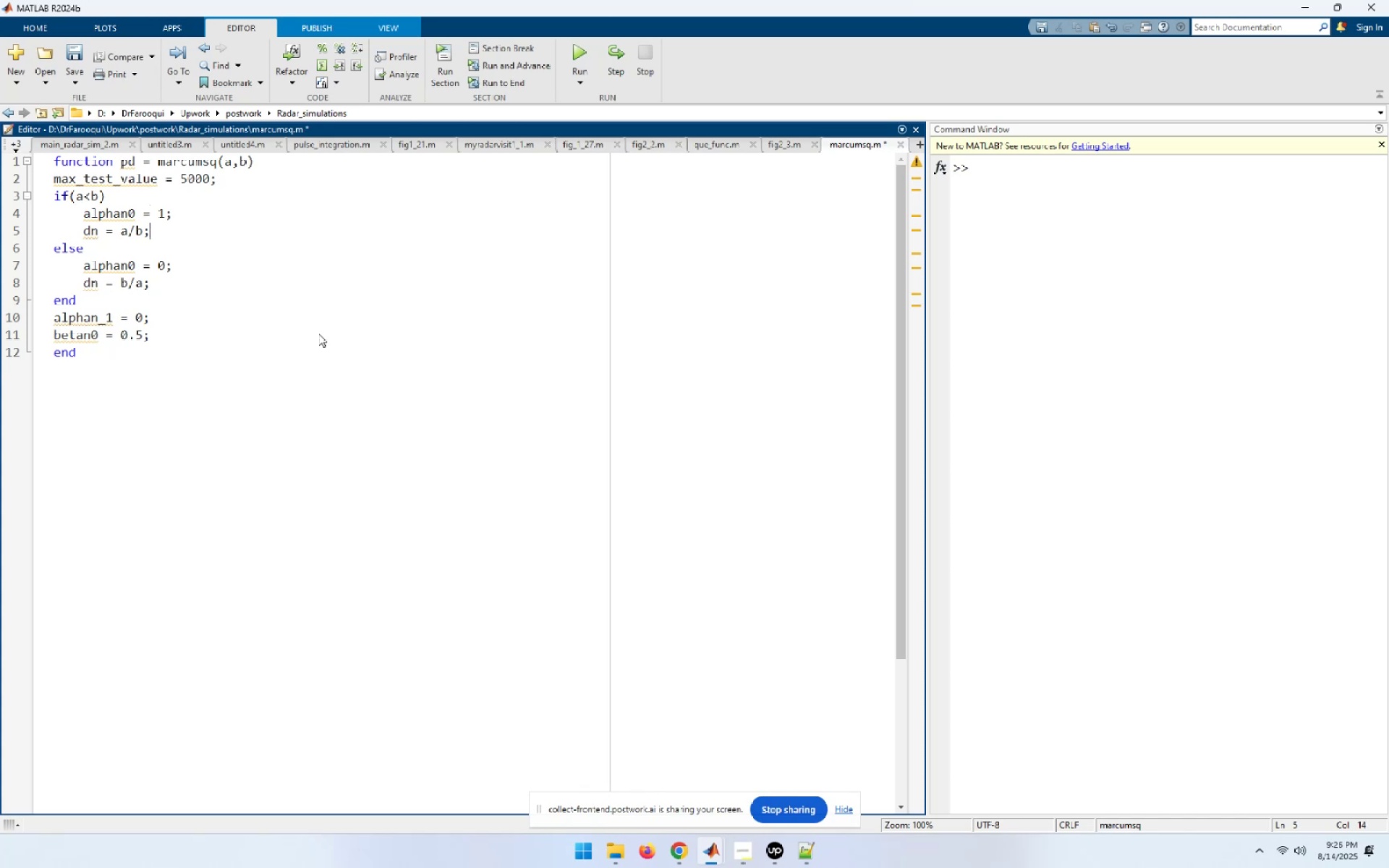 
key(ArrowDown)
 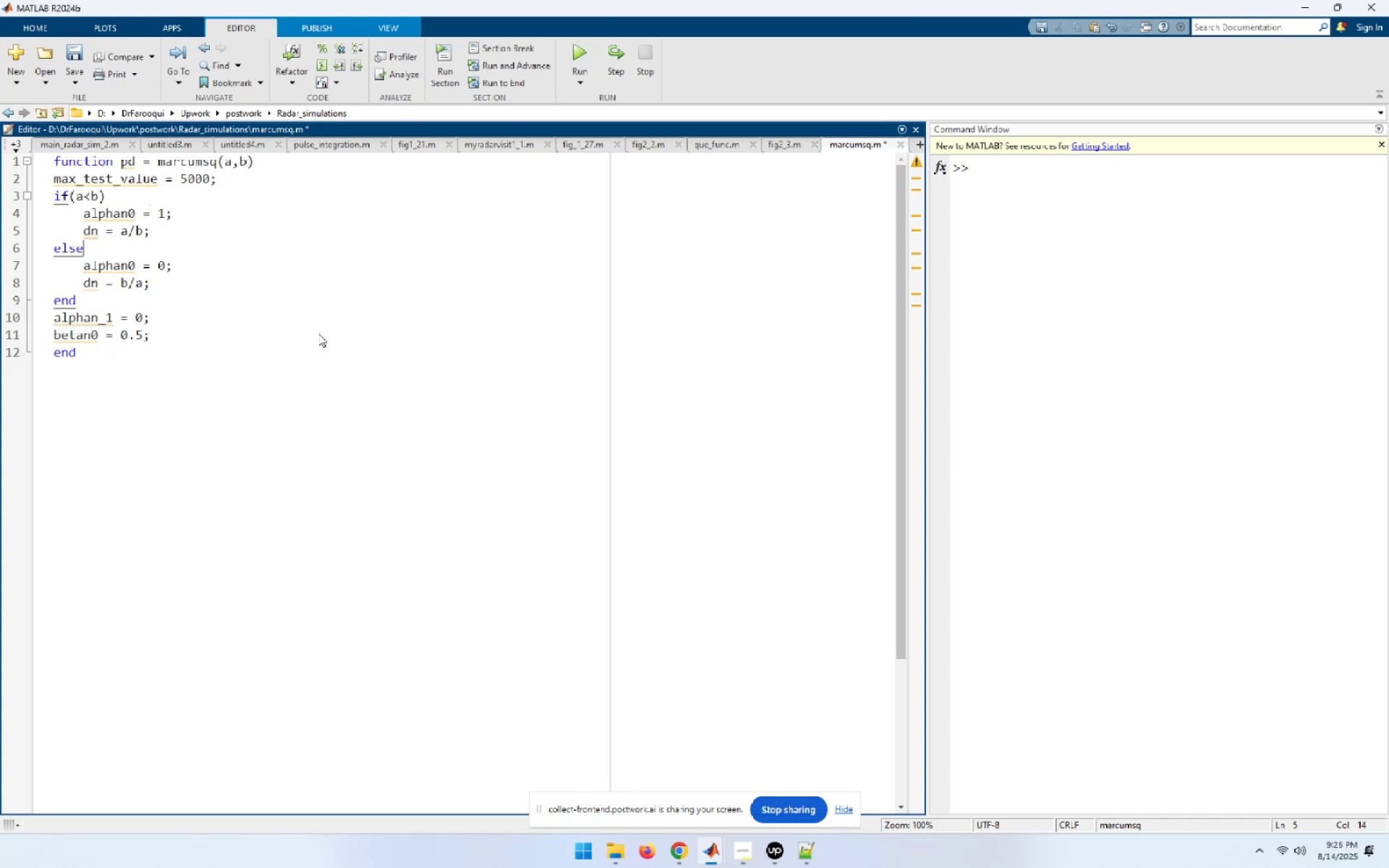 
key(ArrowUp)
 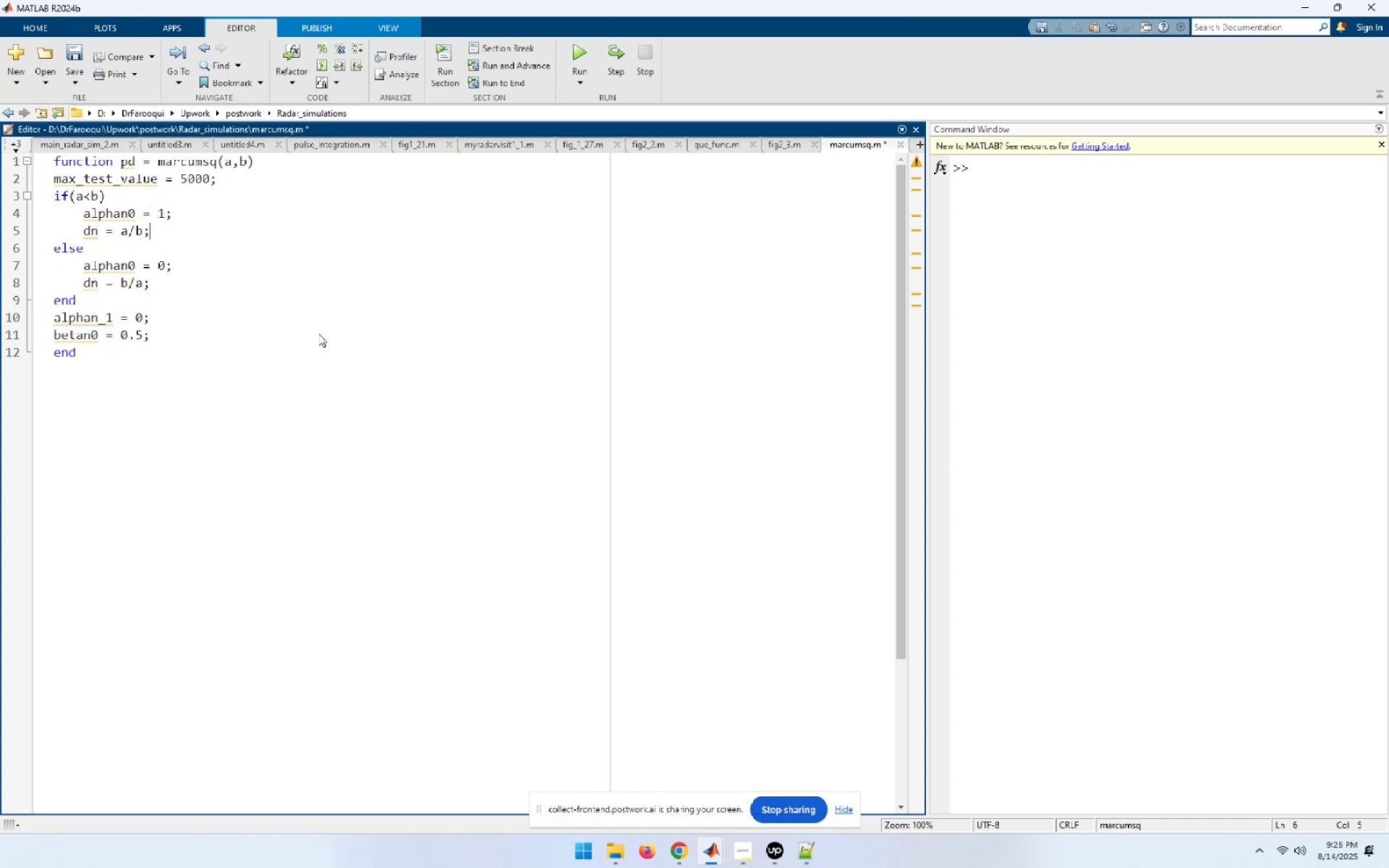 
key(ArrowUp)
 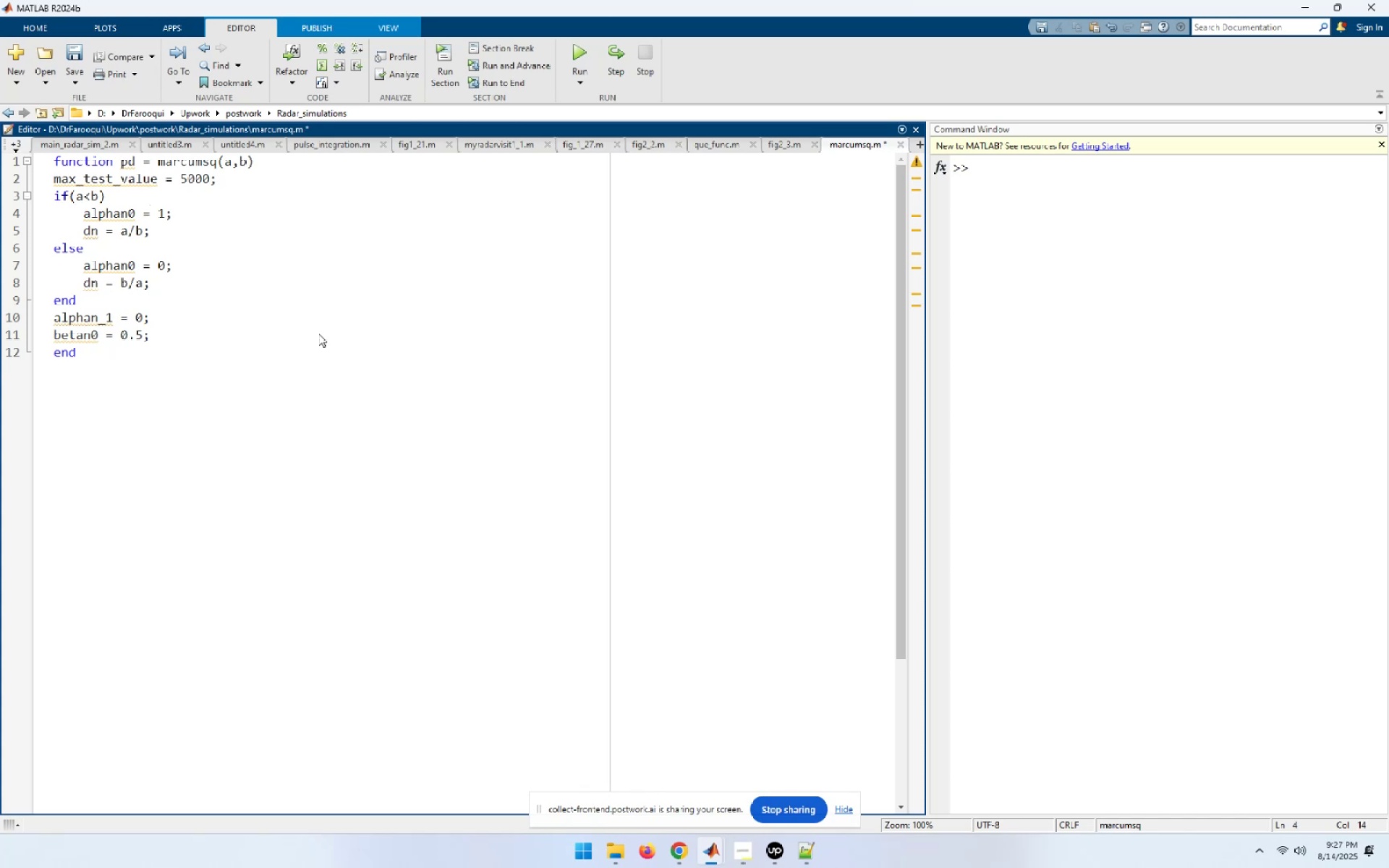 
key(ArrowLeft)
 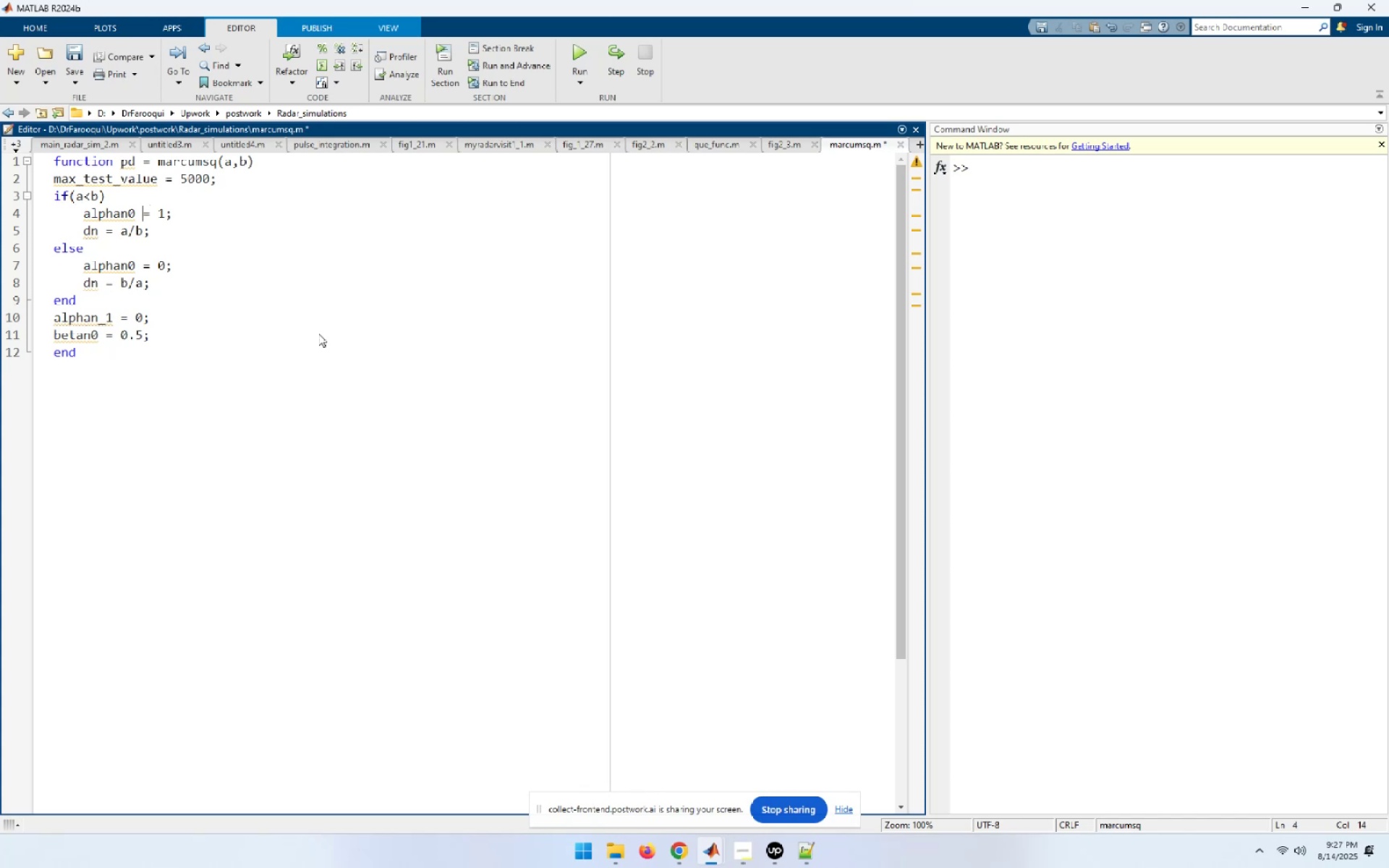 
key(ArrowLeft)
 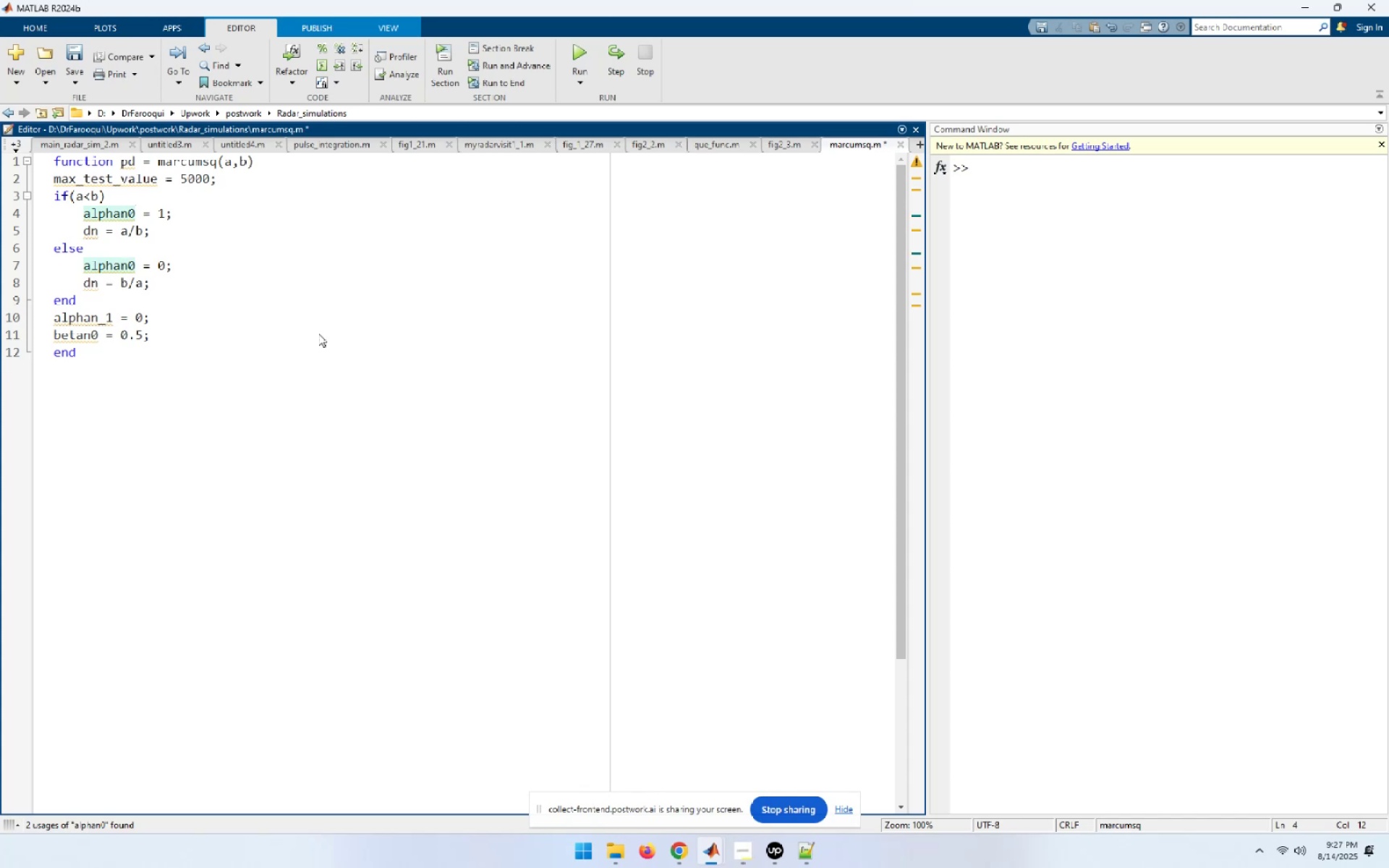 
key(ArrowDown)
 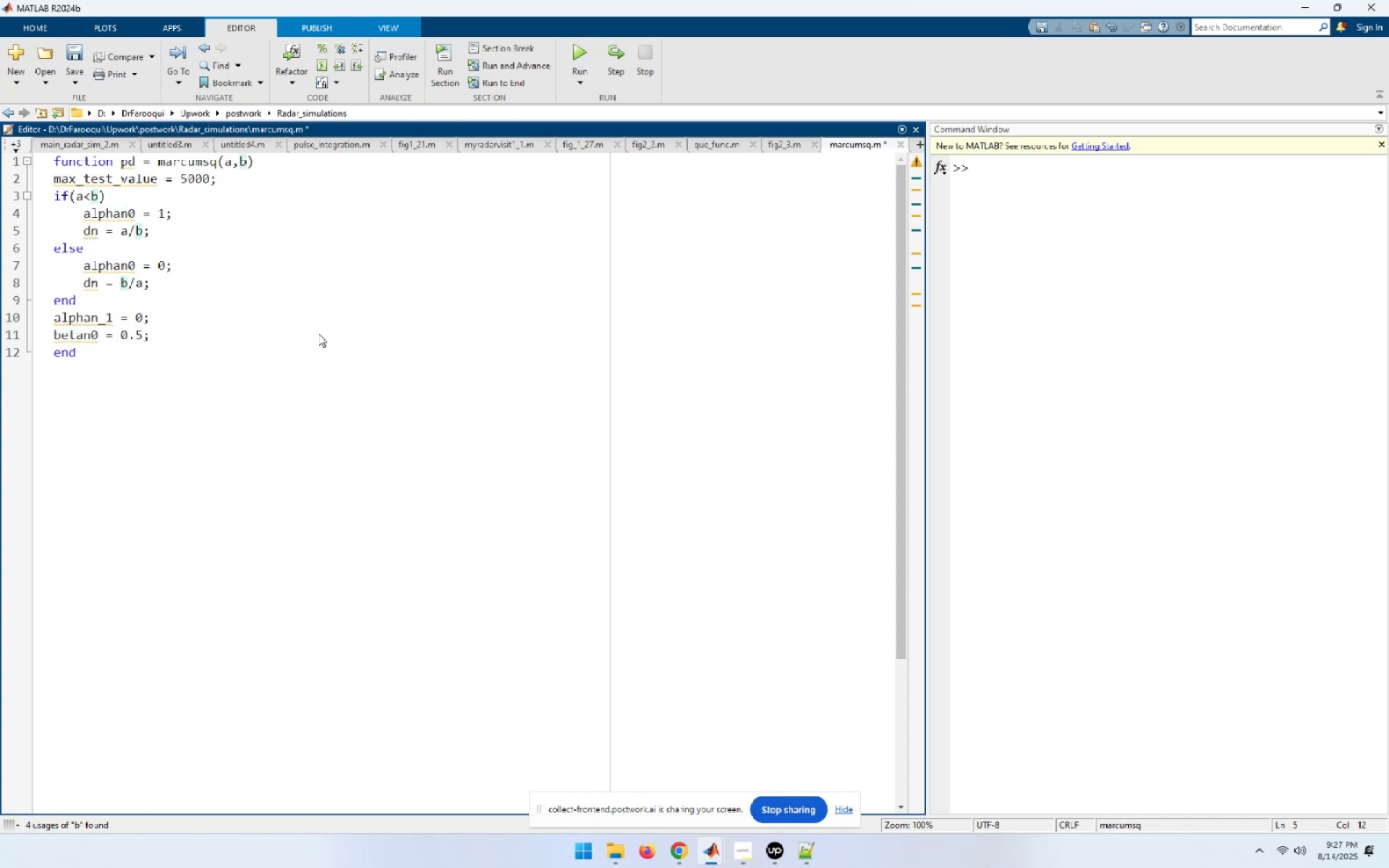 
key(ArrowDown)
 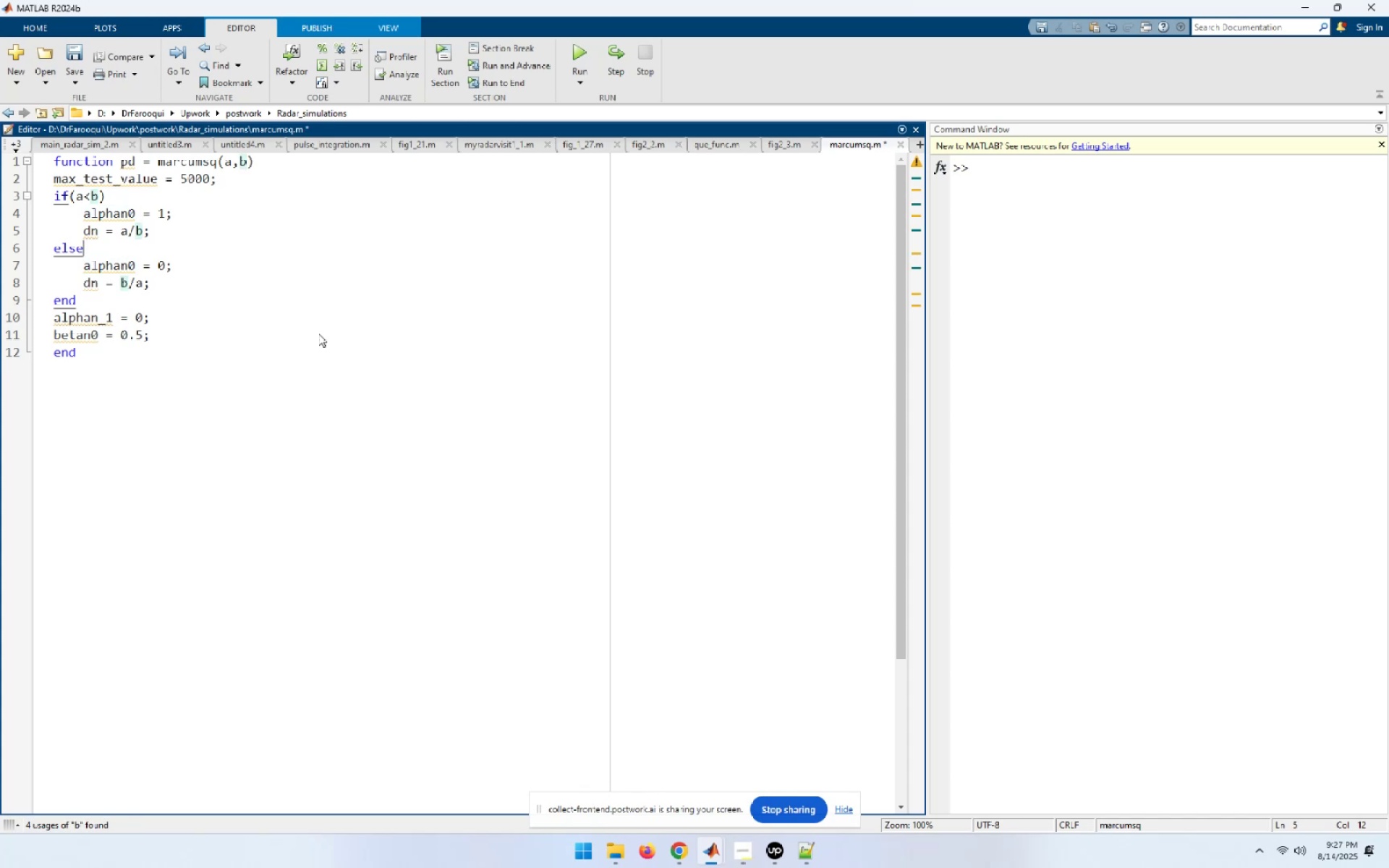 
key(ArrowDown)
 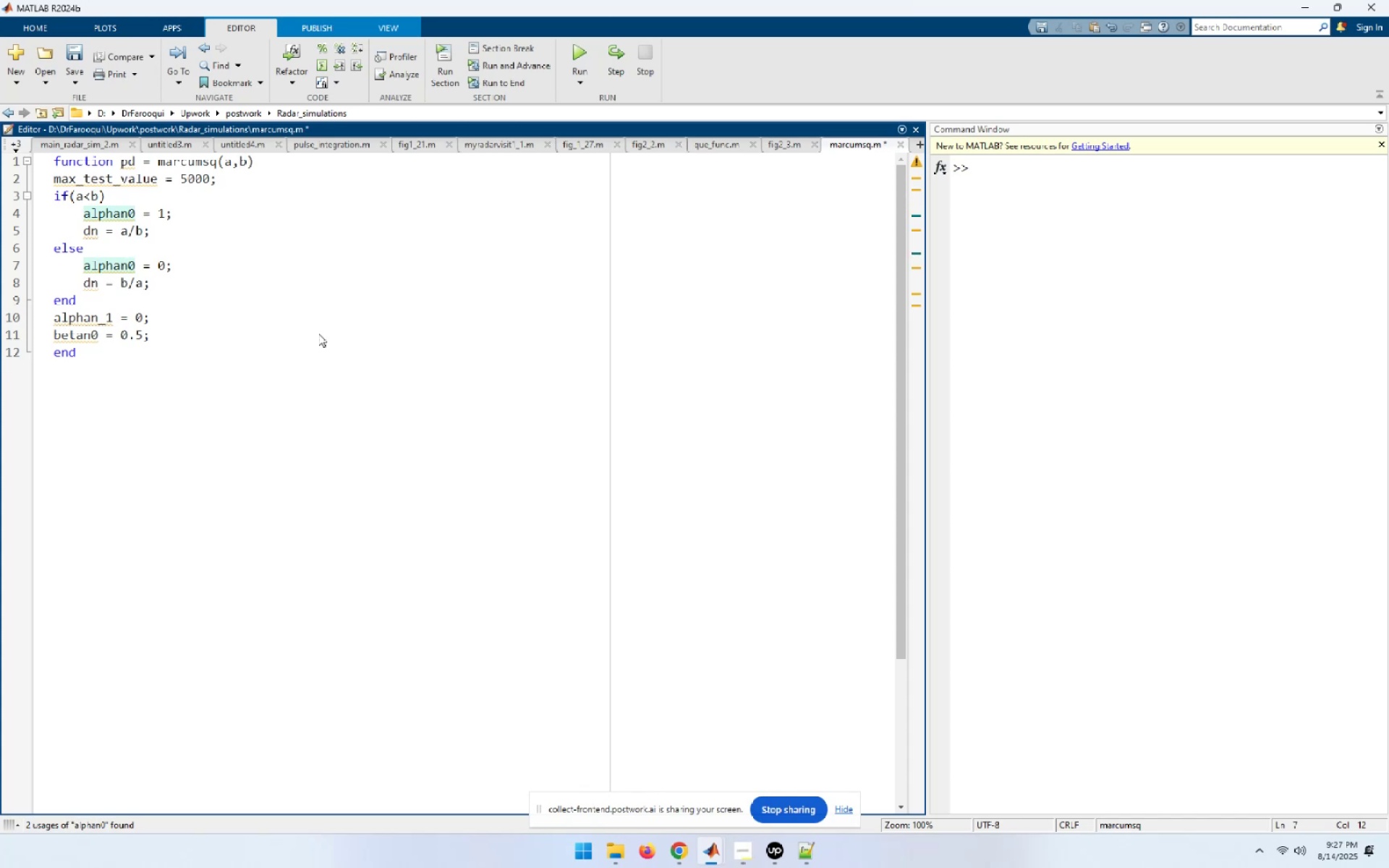 
key(ArrowDown)
 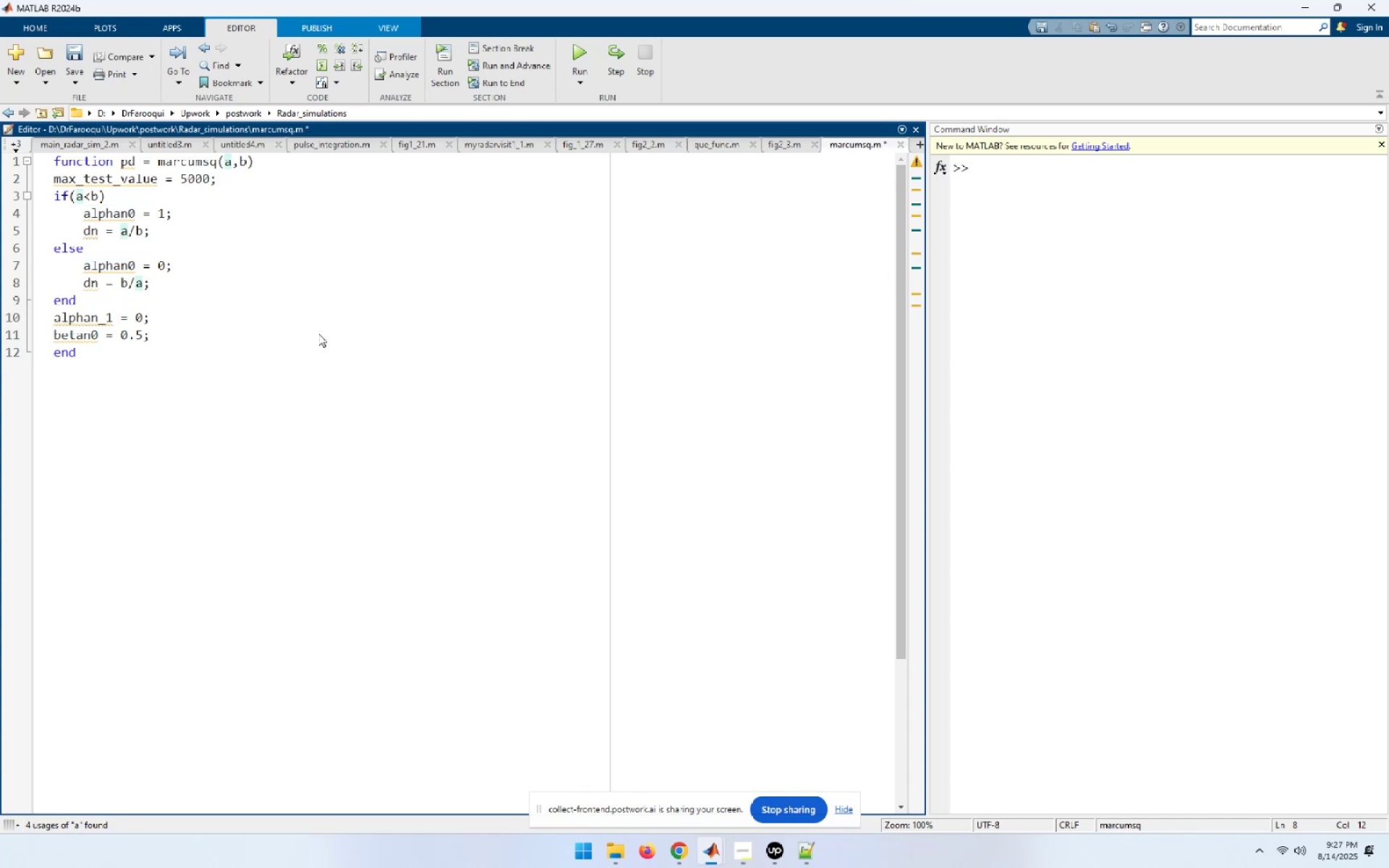 
key(ArrowDown)
 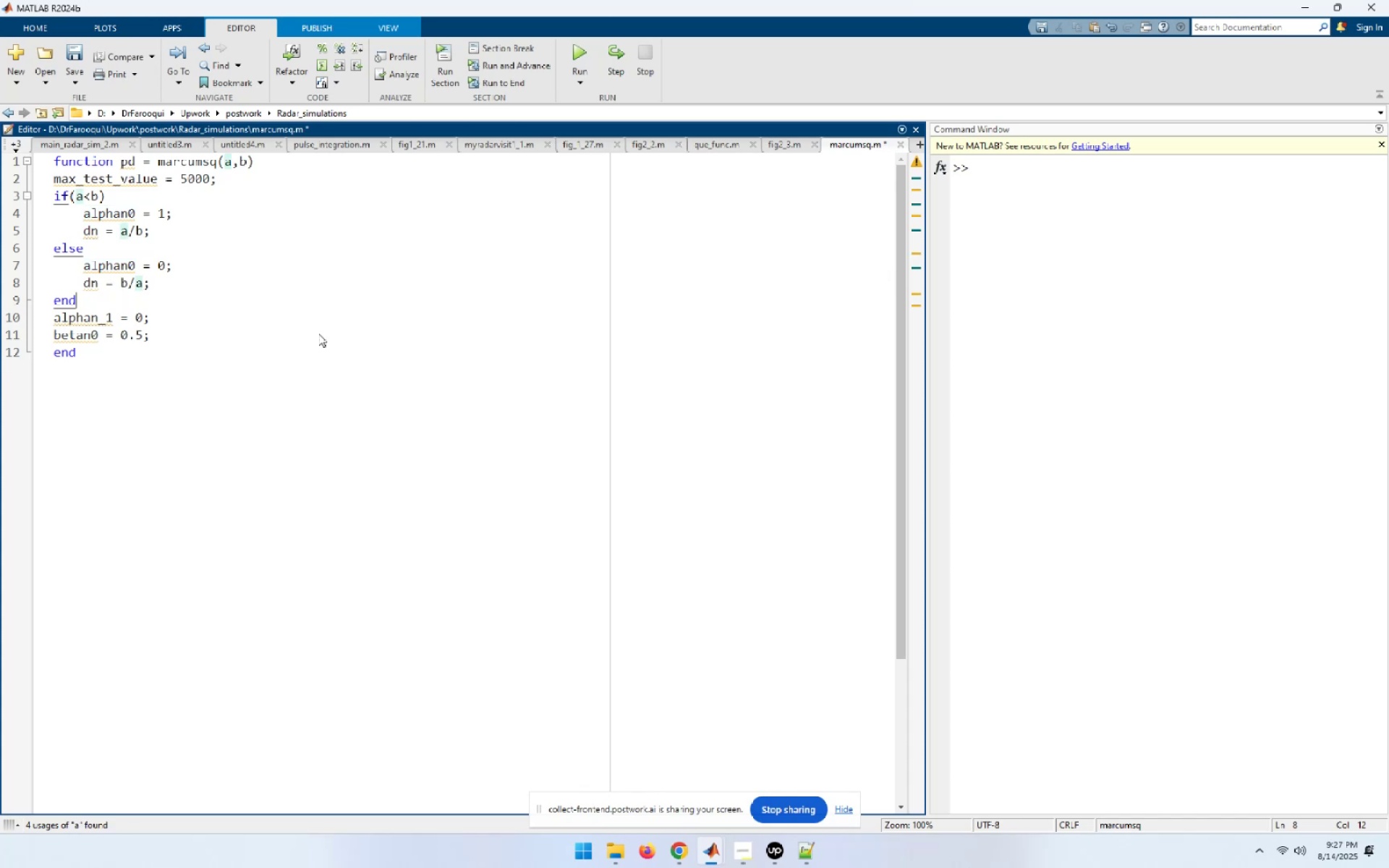 
key(ArrowDown)
 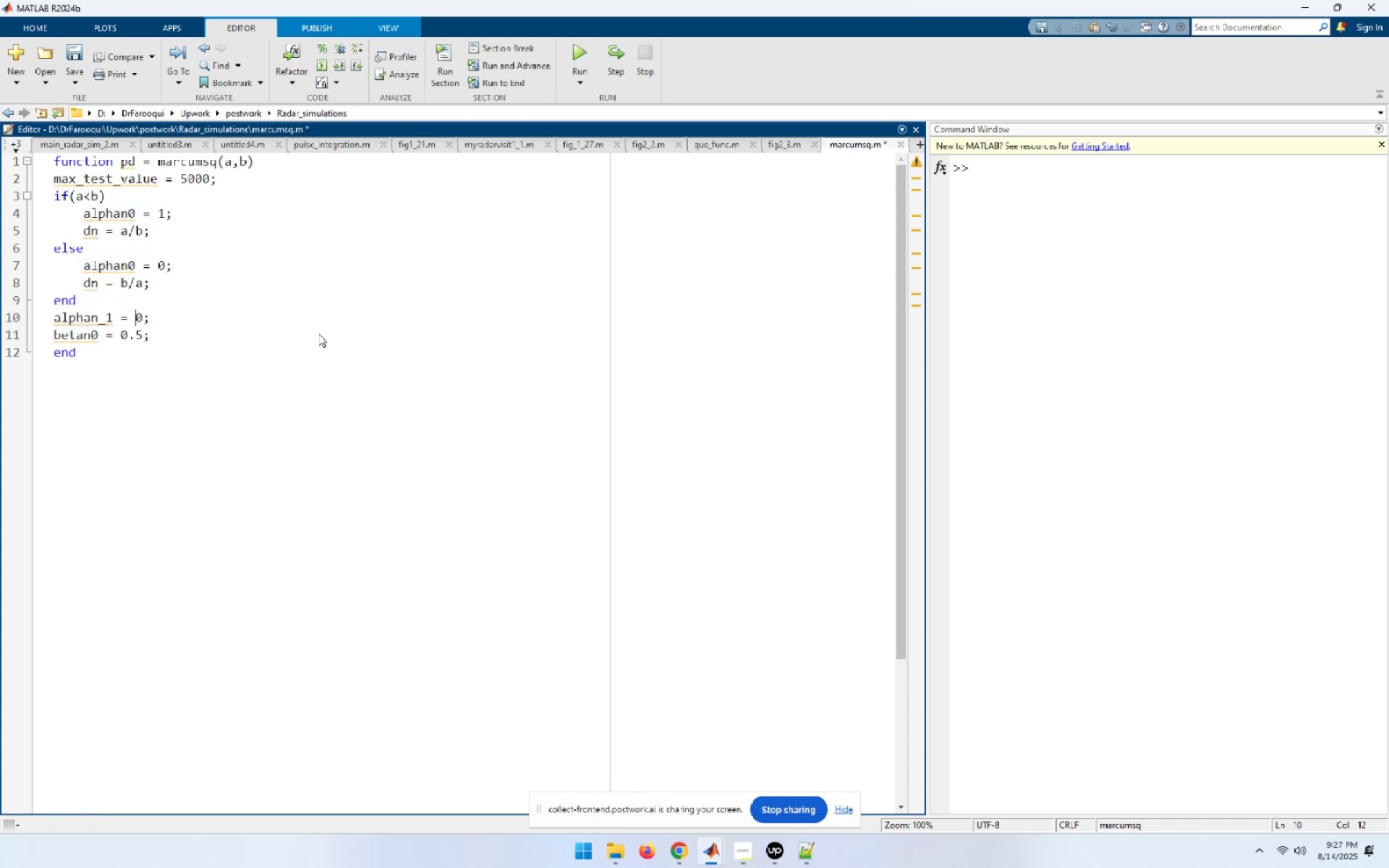 
key(ArrowDown)
 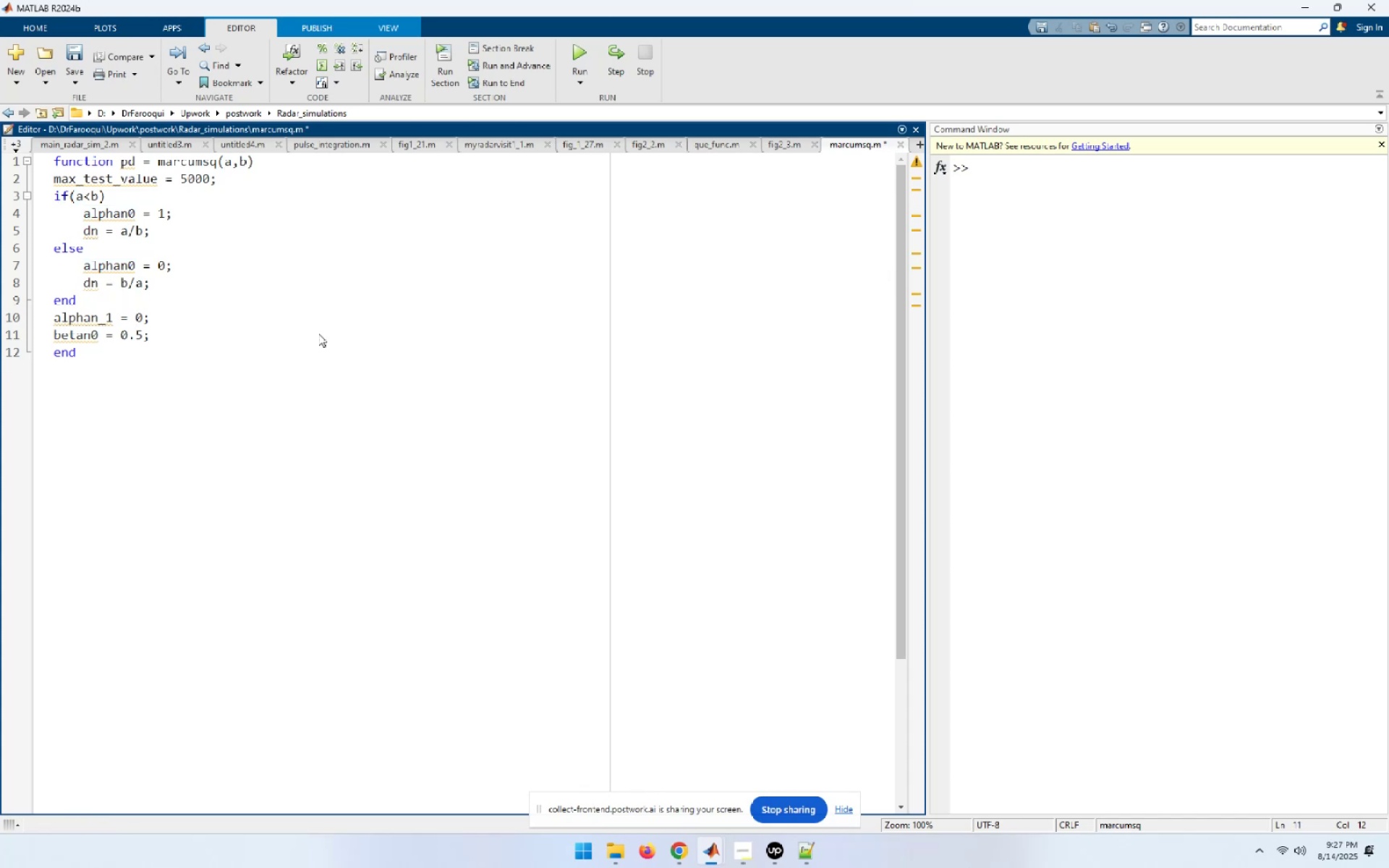 
wait(8.47)
 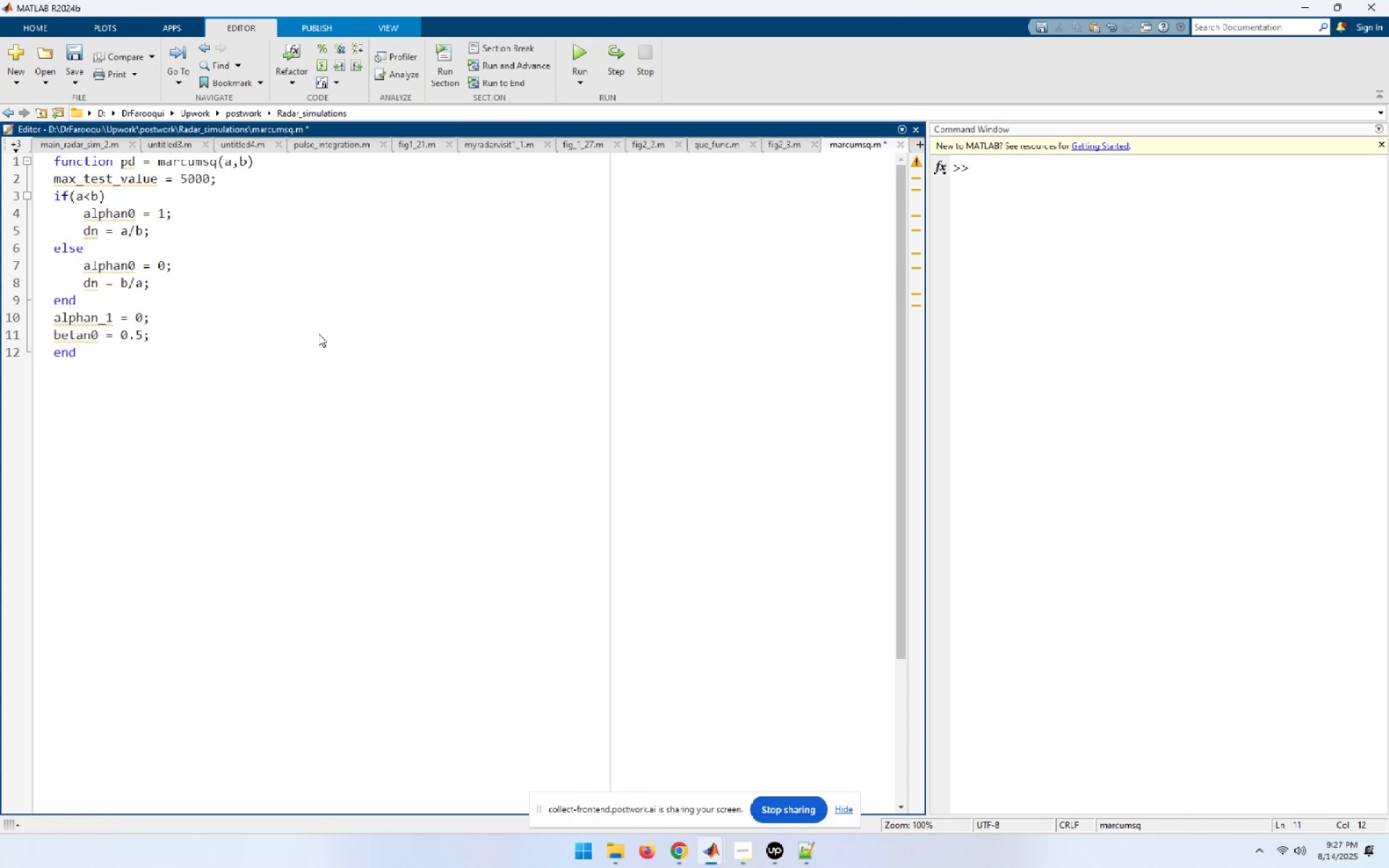 
left_click([318, 333])
 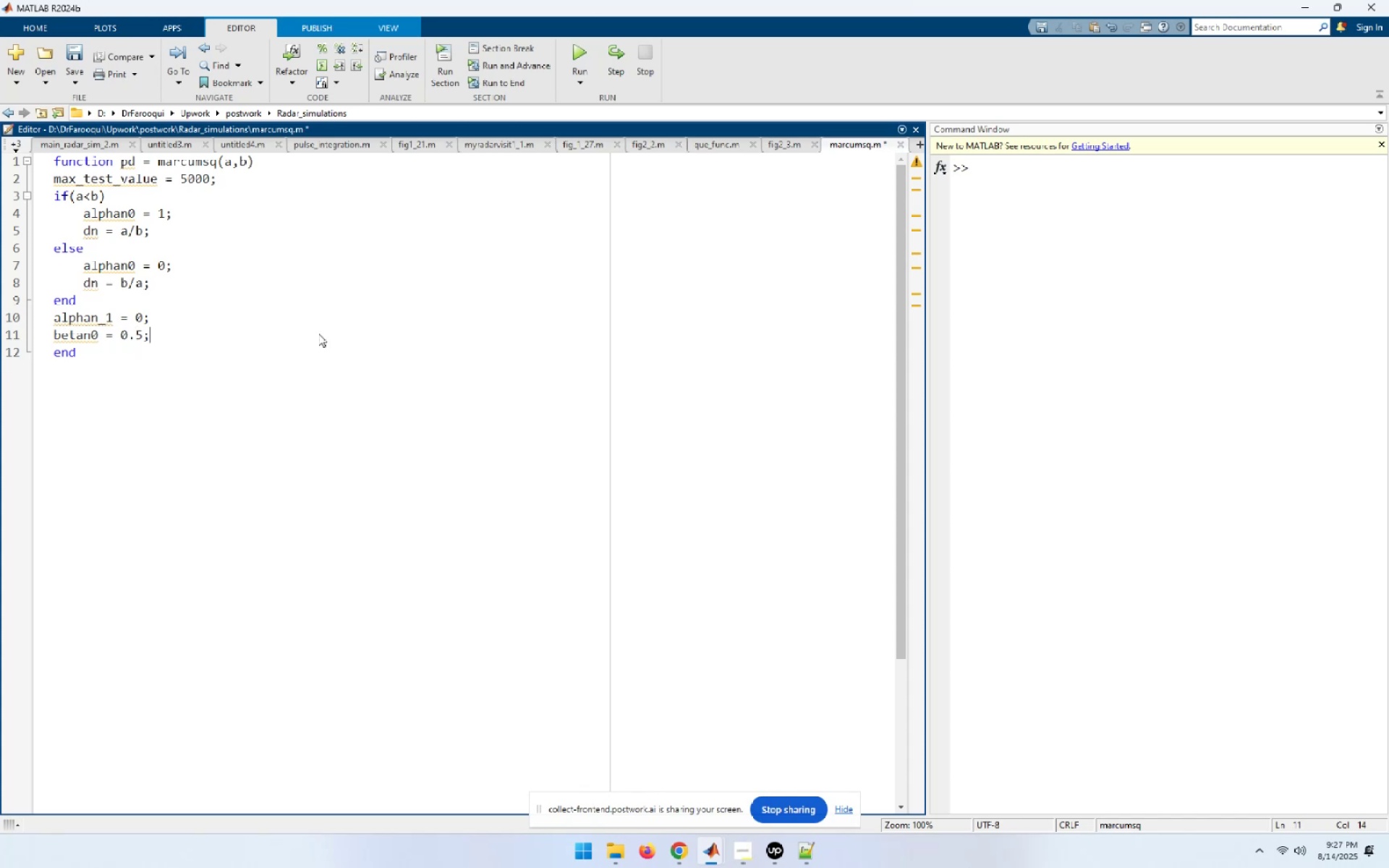 
key(Home)
 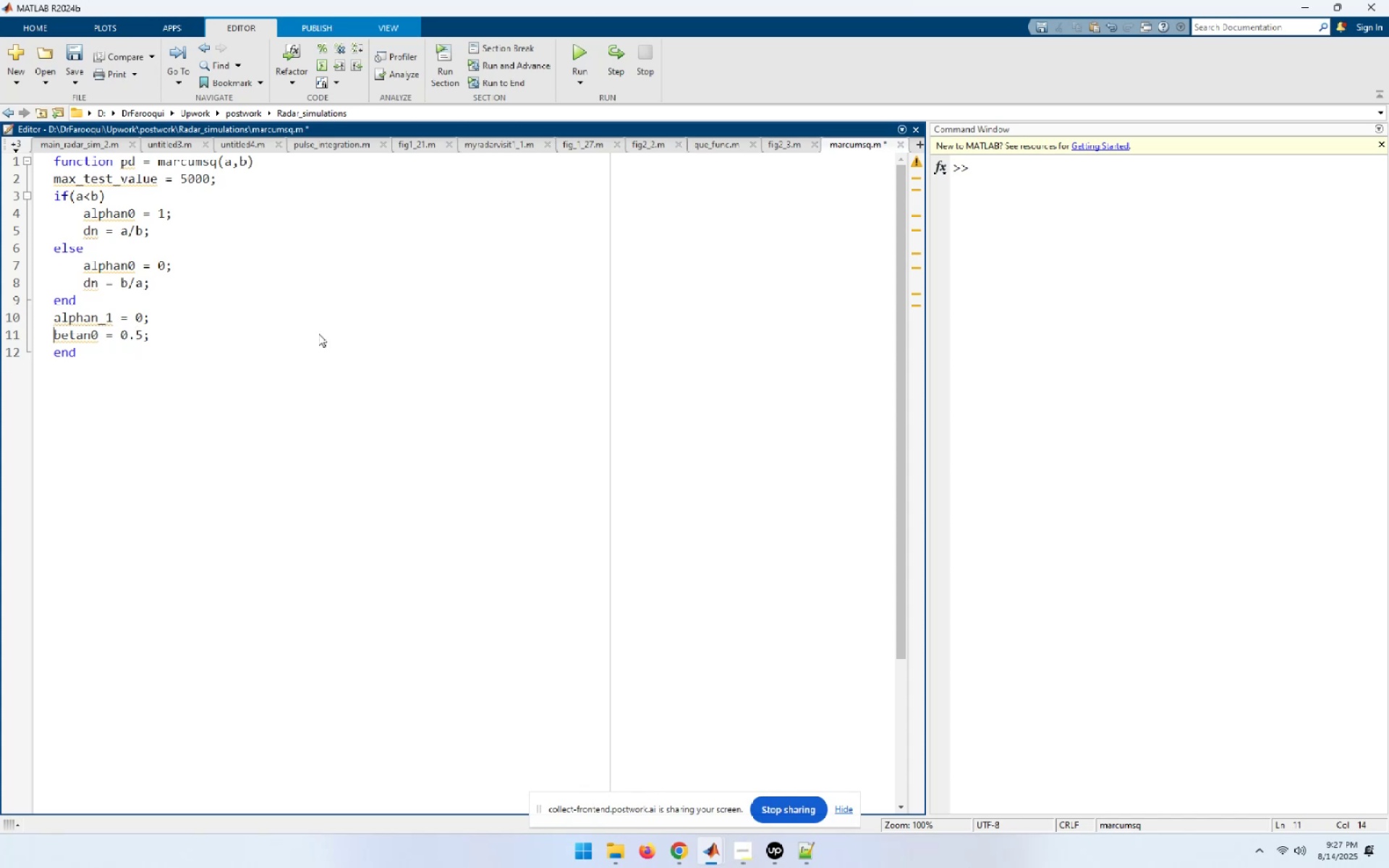 
key(Shift+End)
 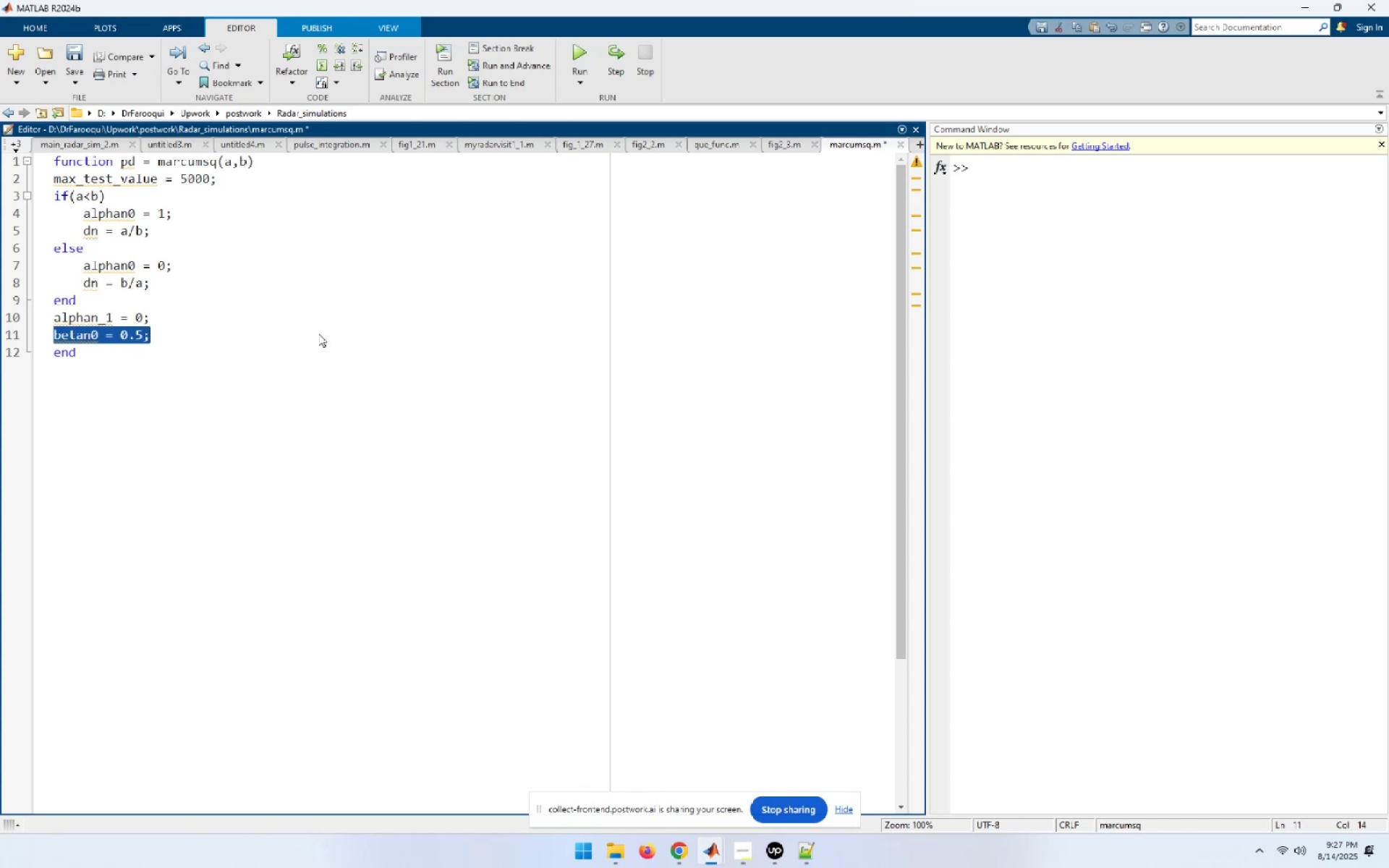 
key(Control+C)
 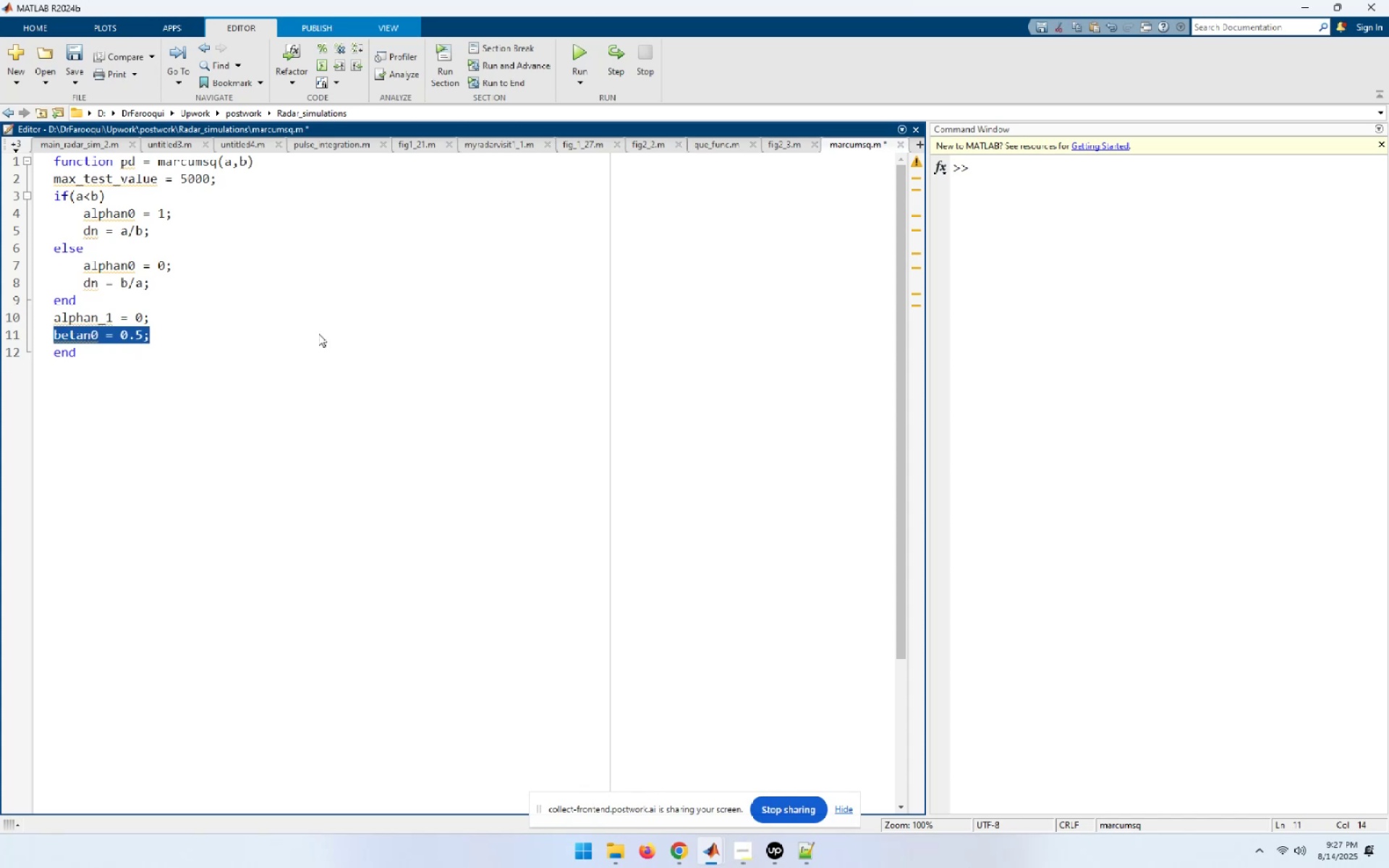 
key(End)
 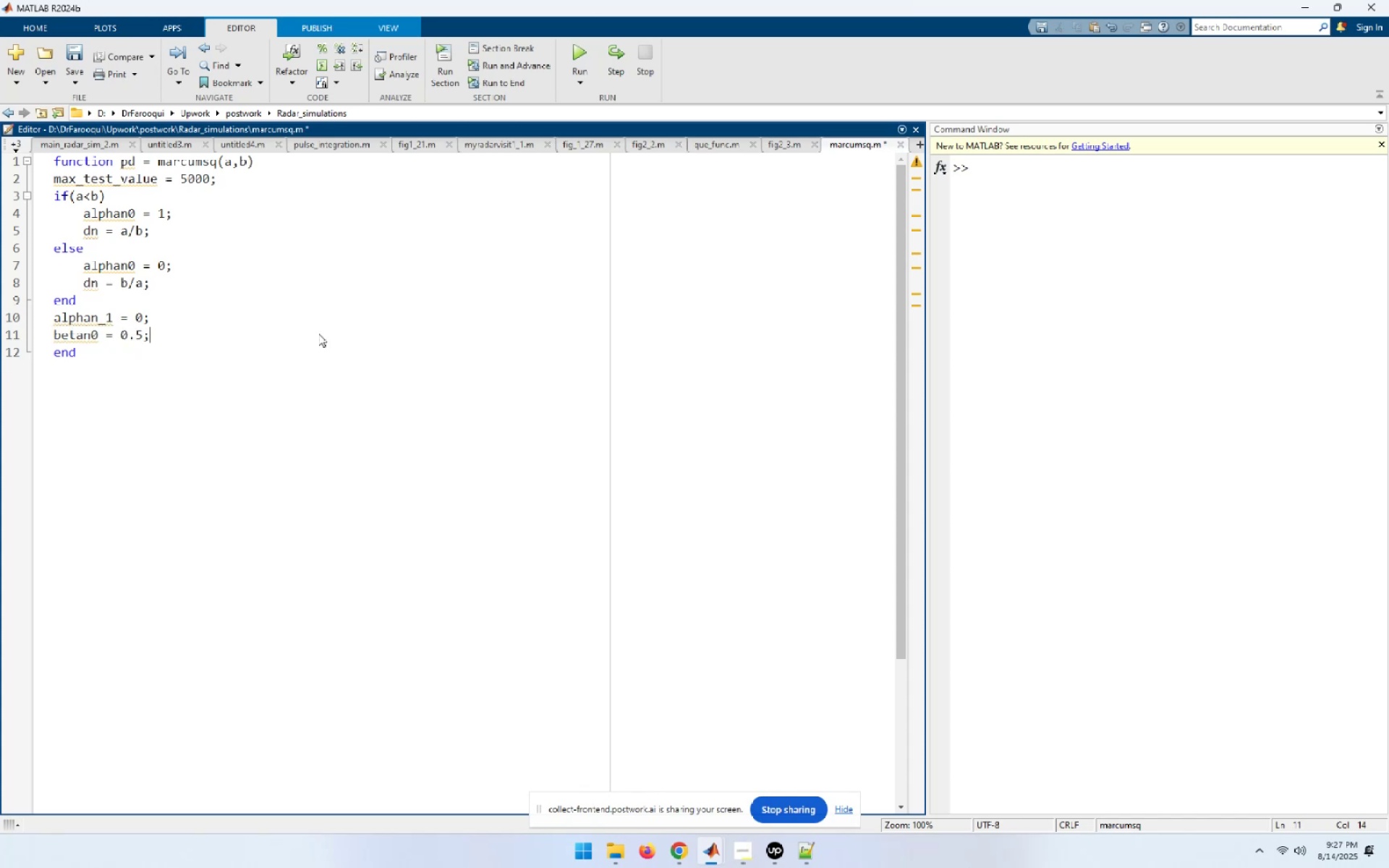 
key(NumpadEnter)
 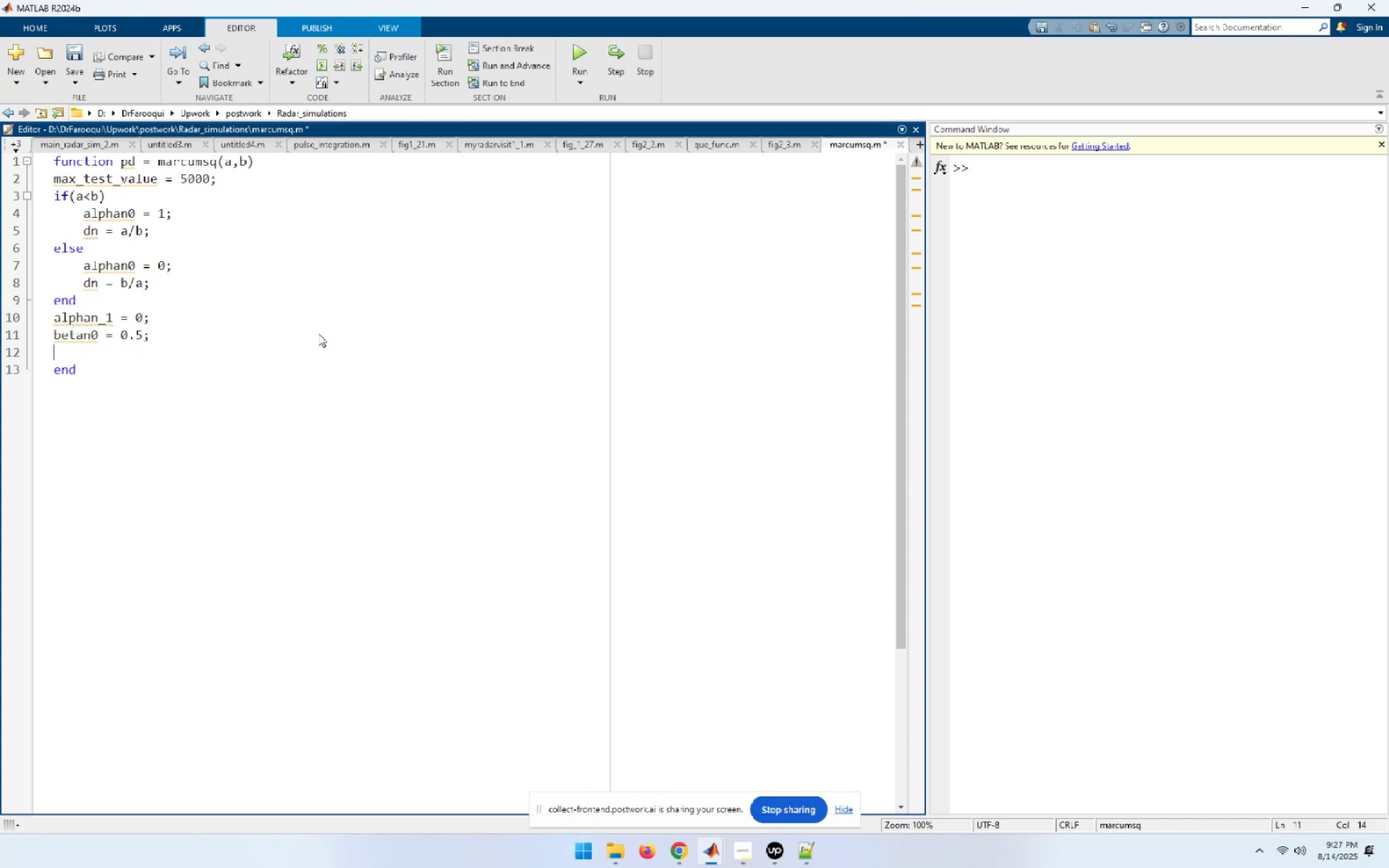 
key(Control+ControlLeft)
 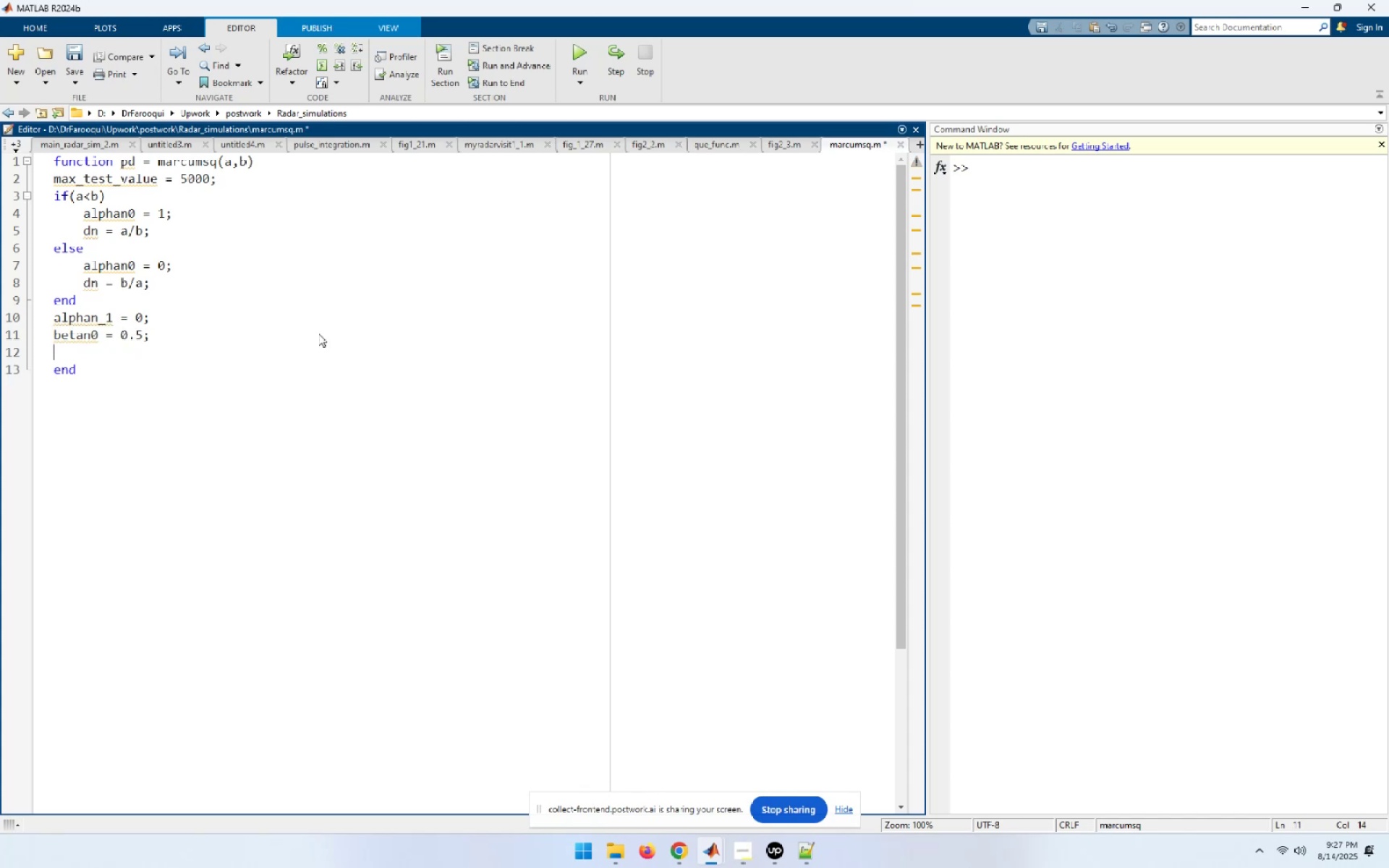 
key(Control+V)
 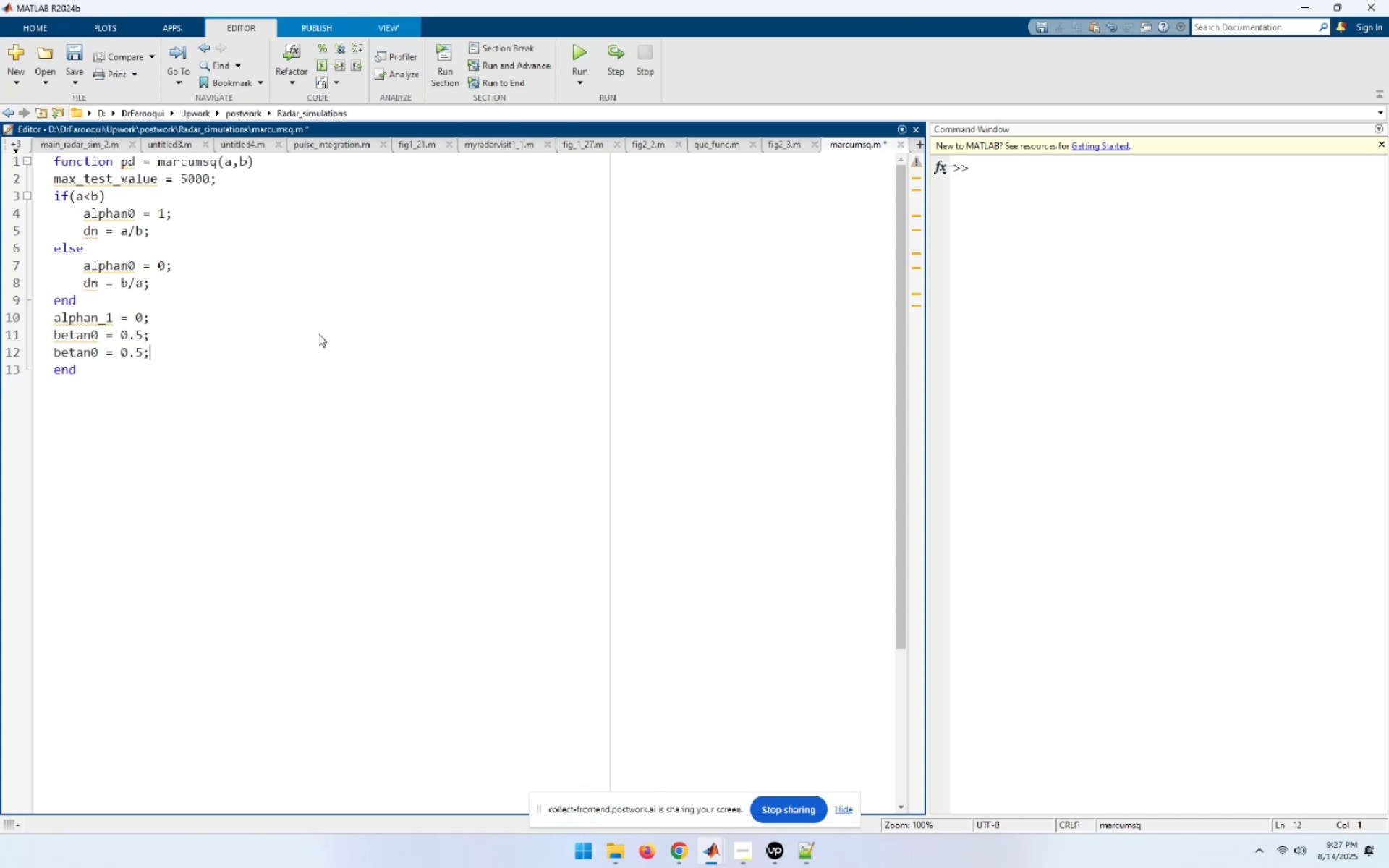 
key(ArrowLeft)
 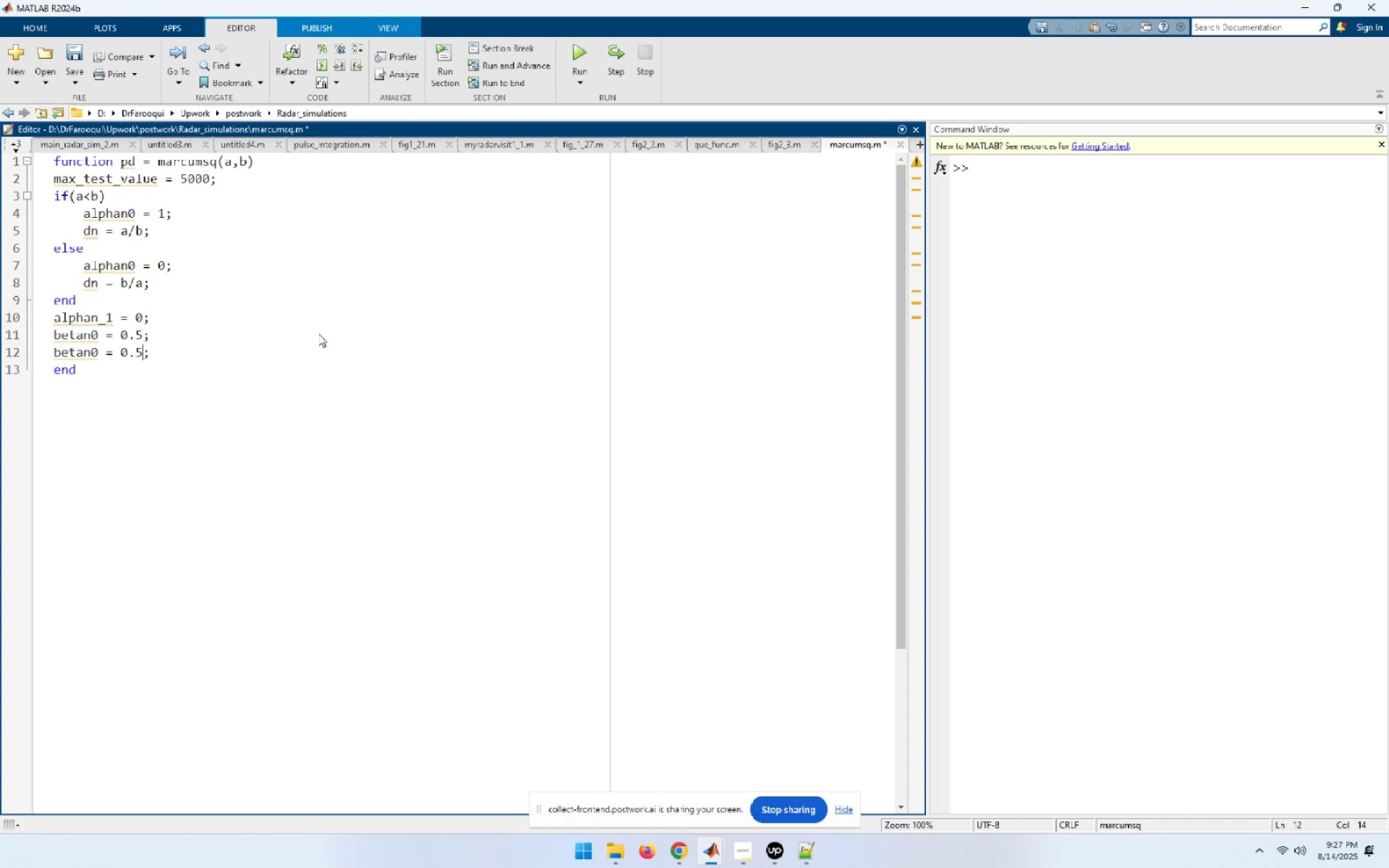 
key(ArrowLeft)
 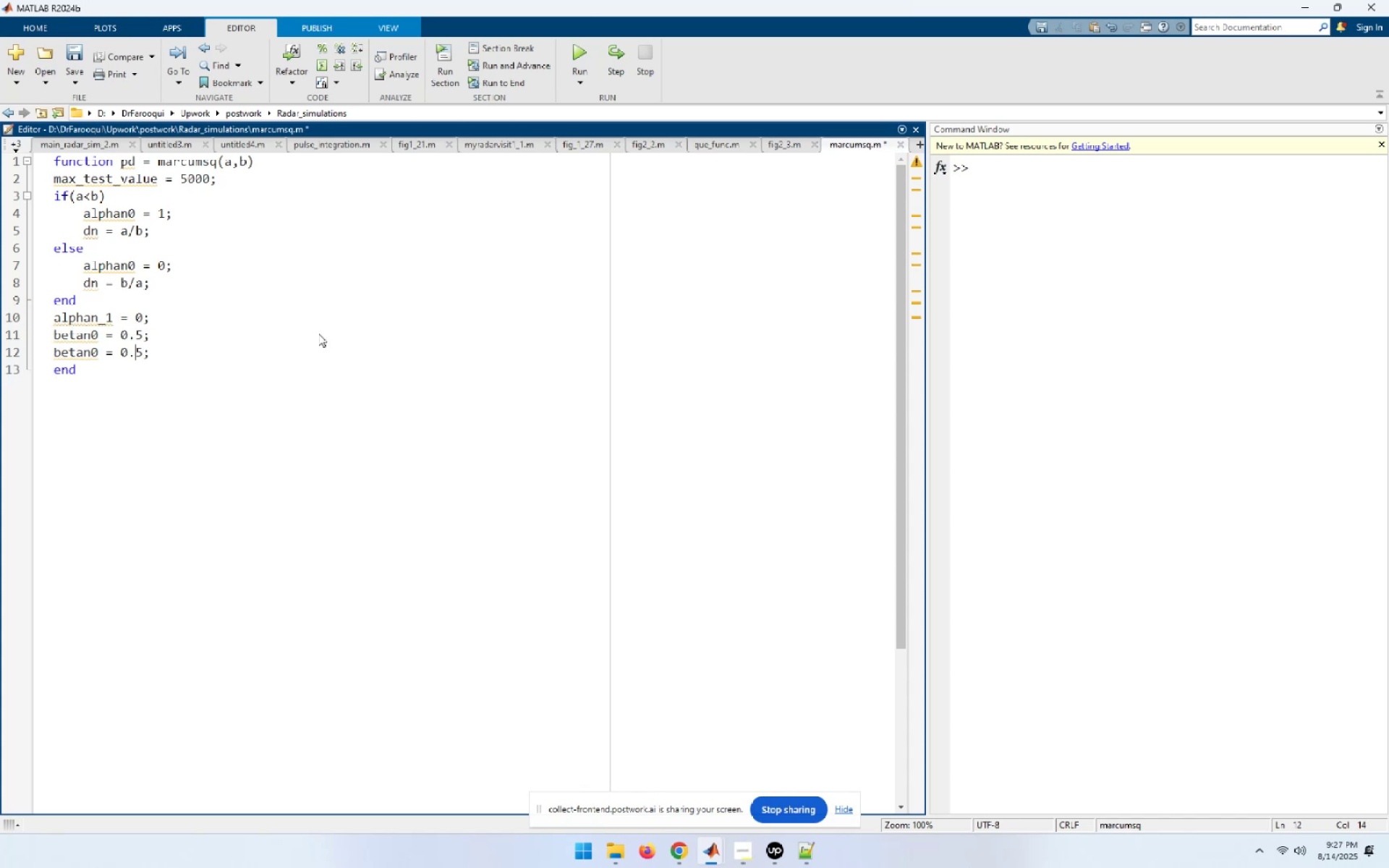 
key(ArrowLeft)
 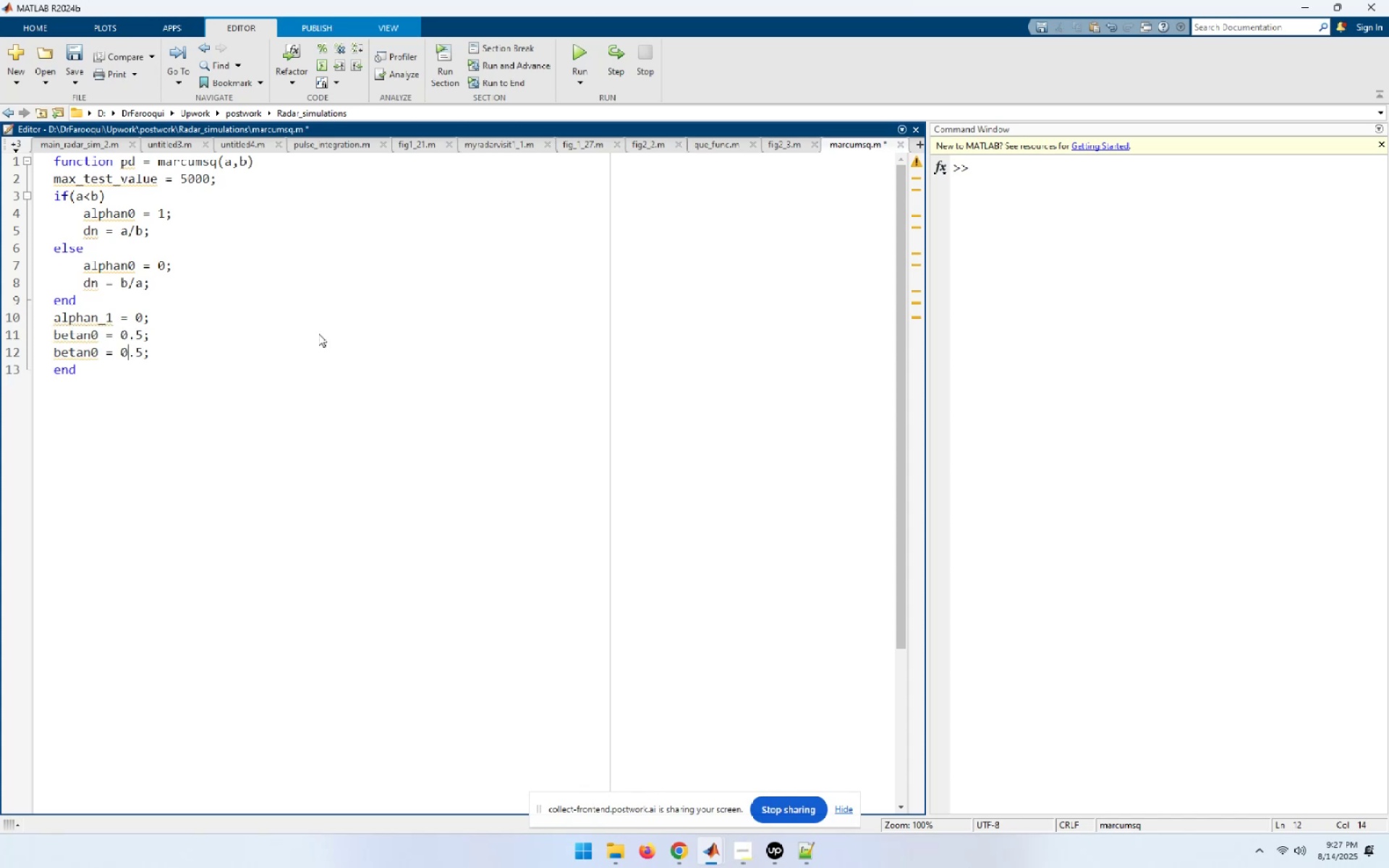 
key(ArrowLeft)
 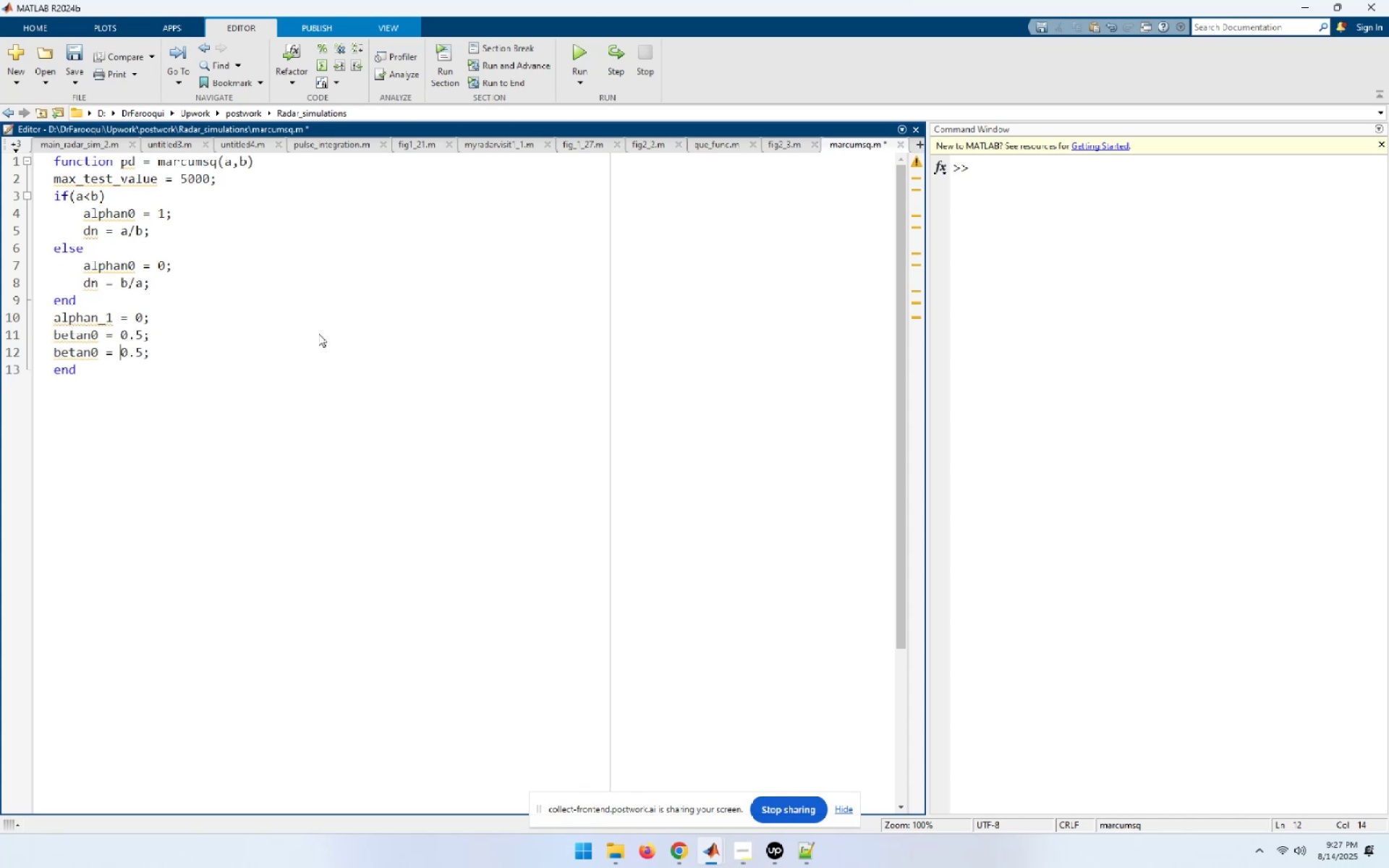 
key(ArrowLeft)
 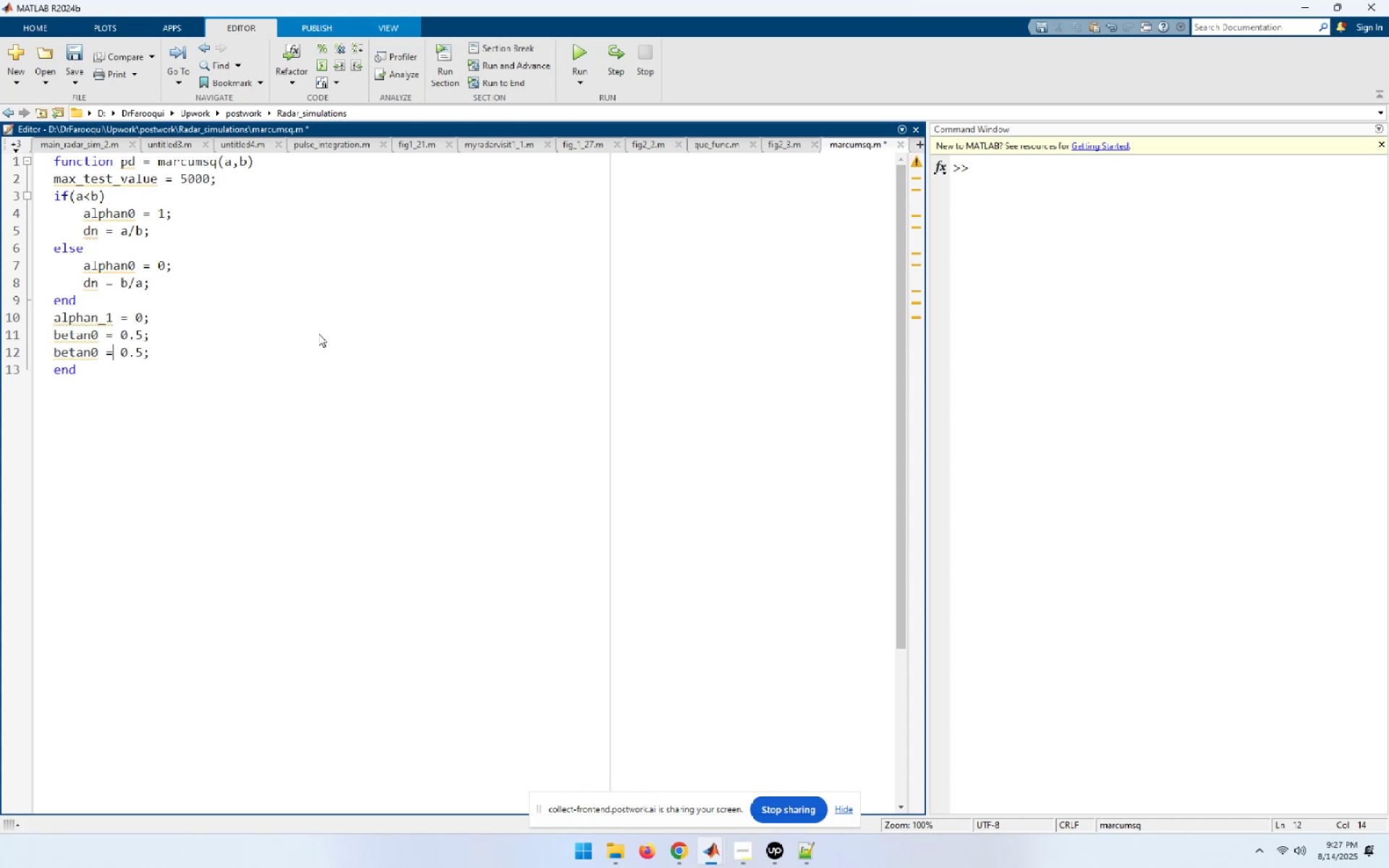 
key(ArrowLeft)
 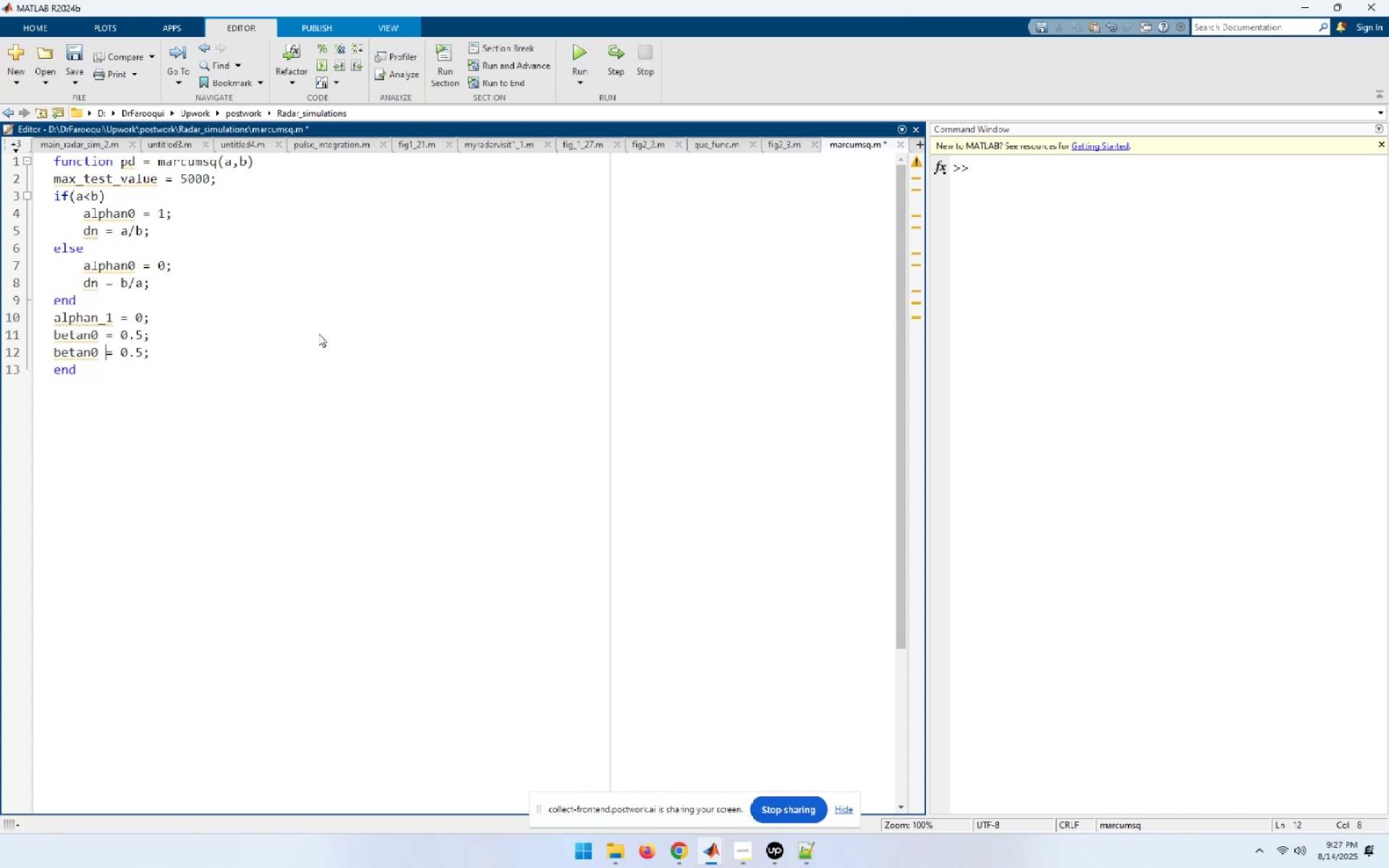 
key(ArrowLeft)
 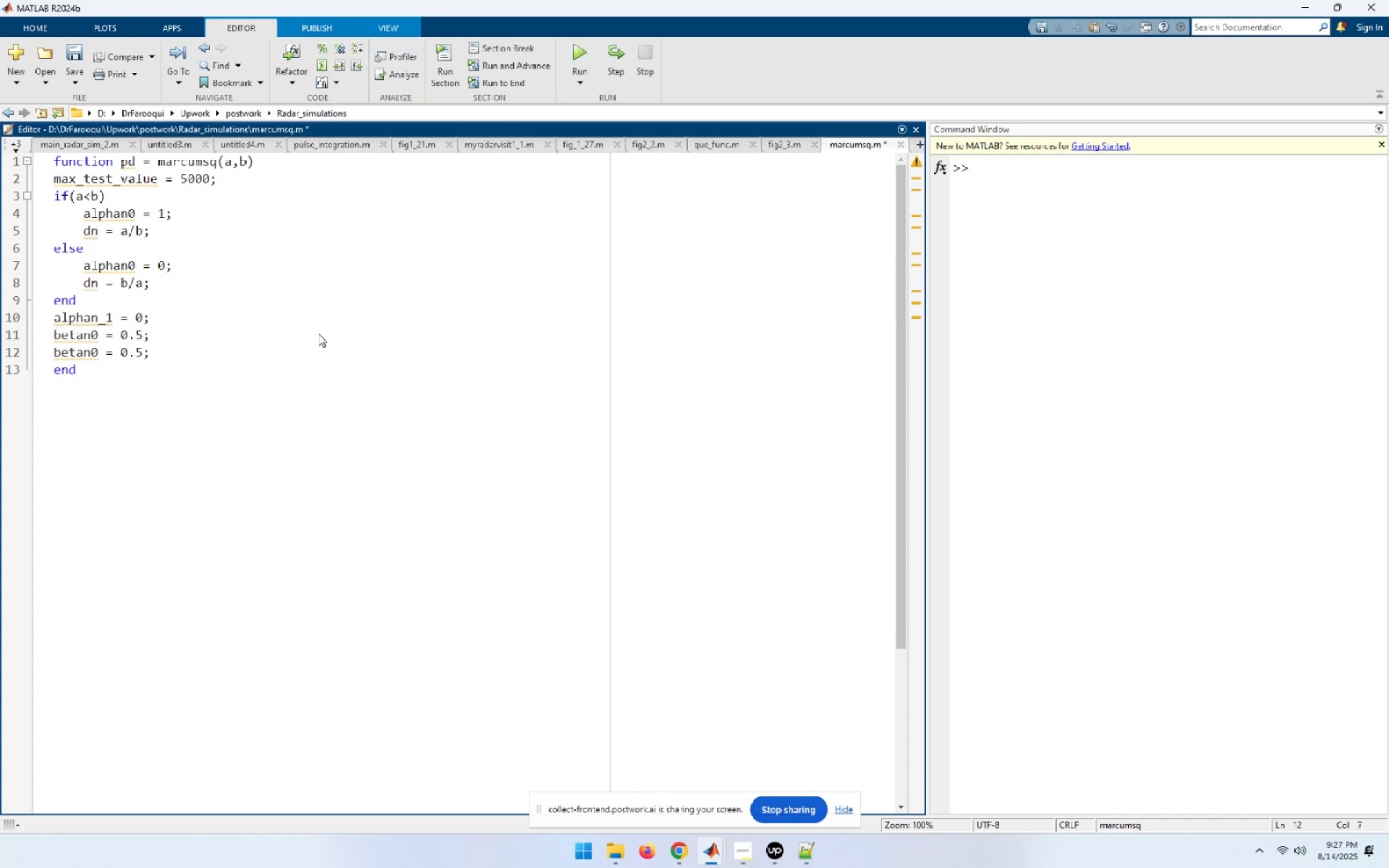 
key(Backspace)
 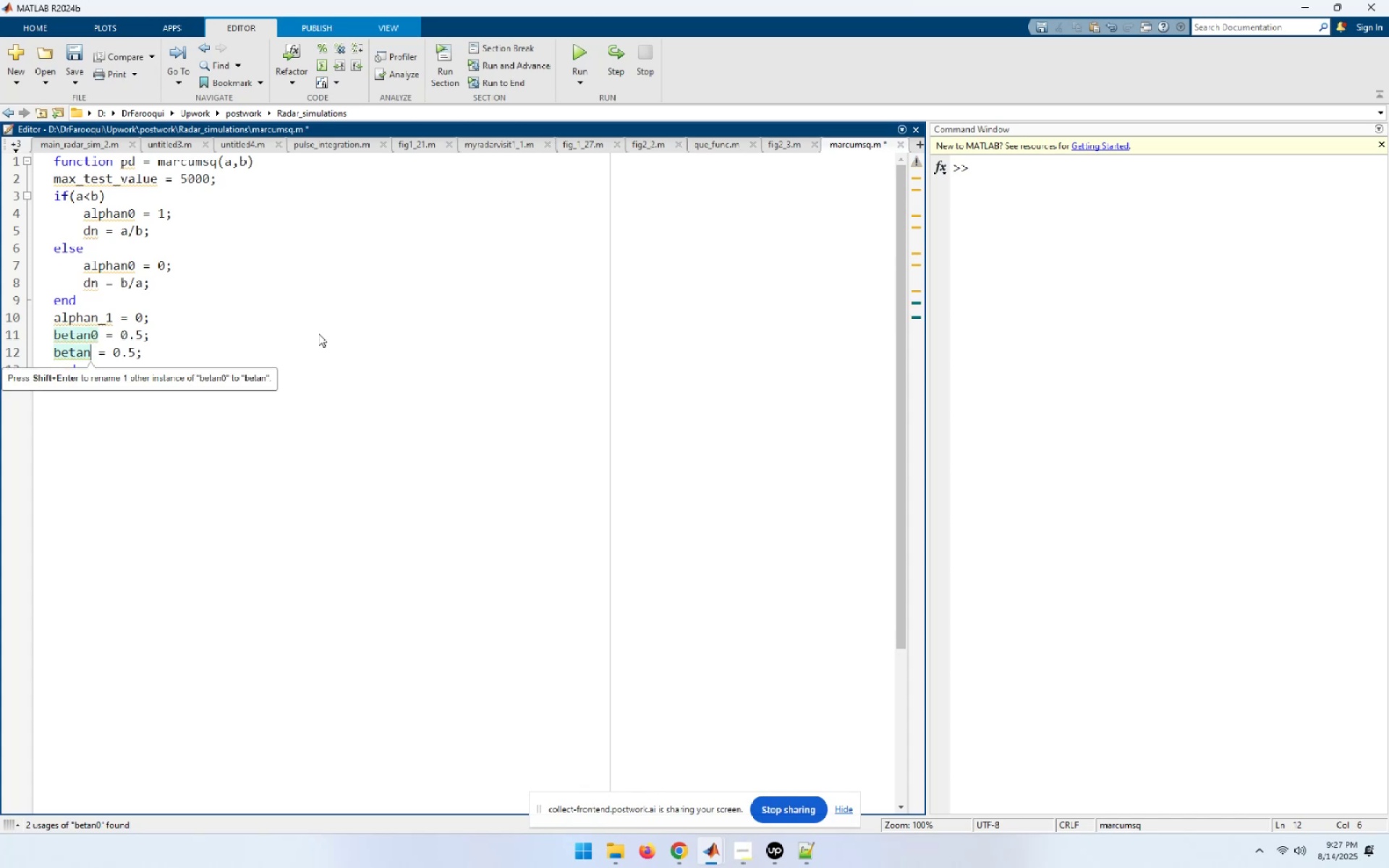 
key(Shift+Minus)
 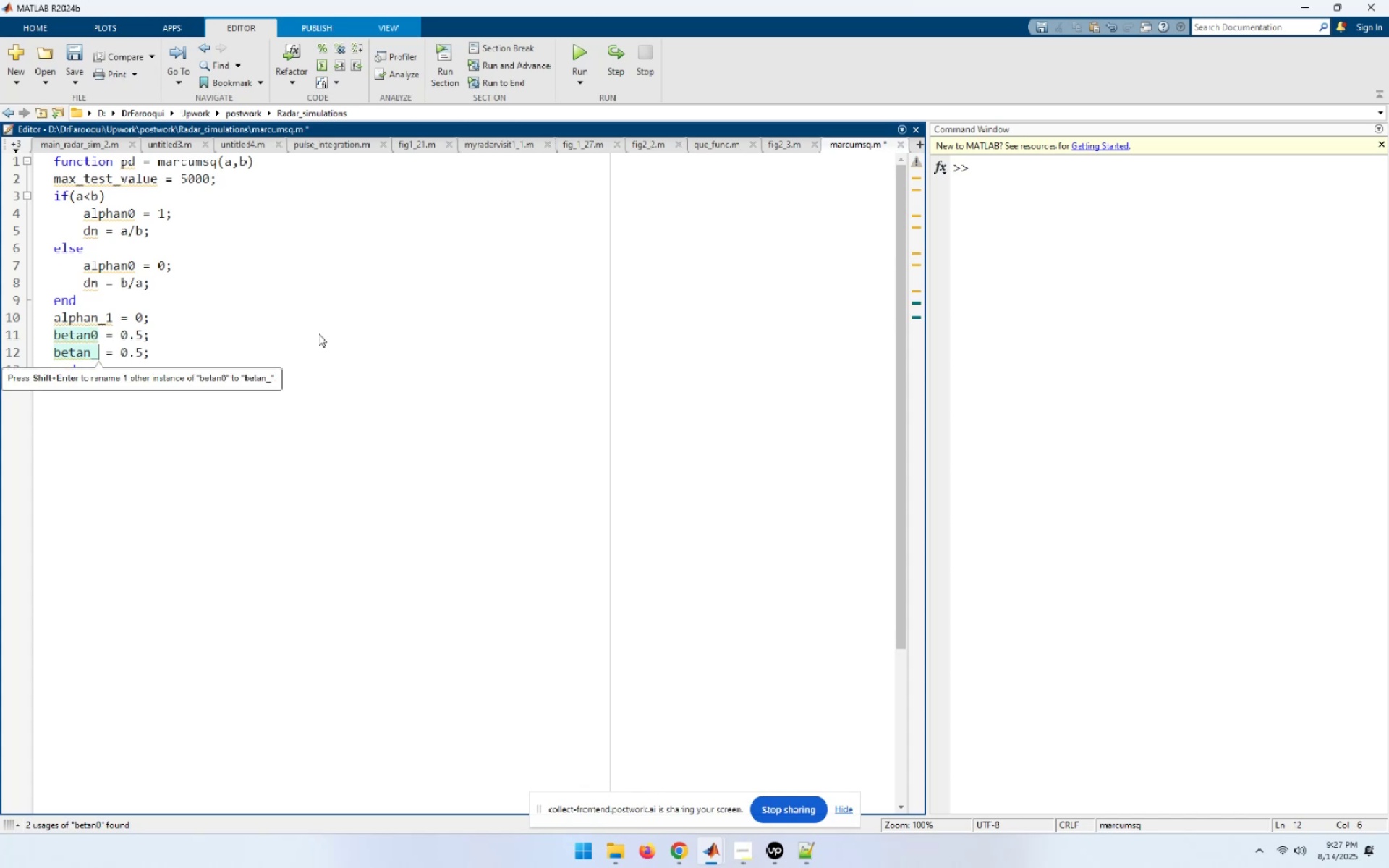 
key(1)
 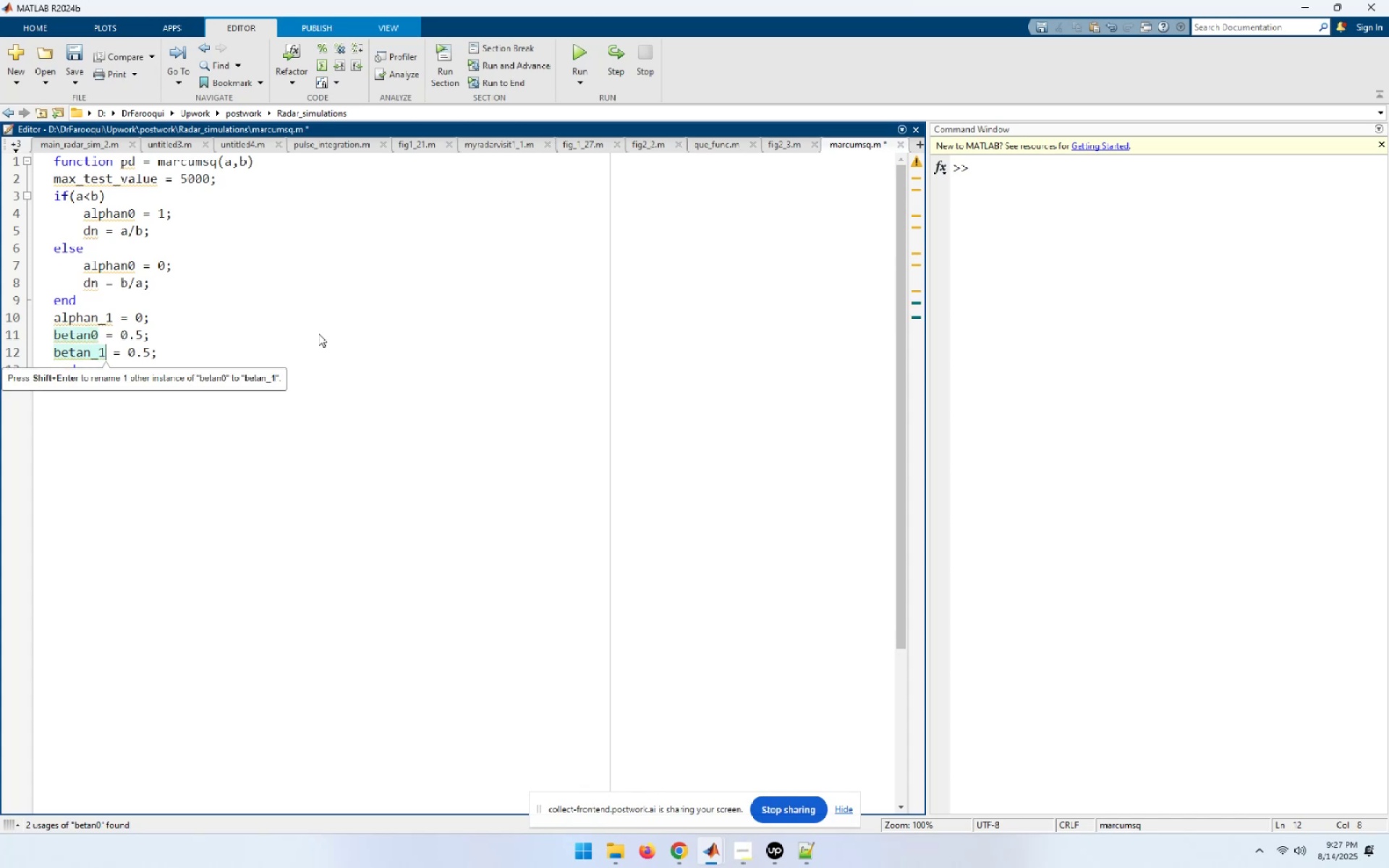 
key(End)
 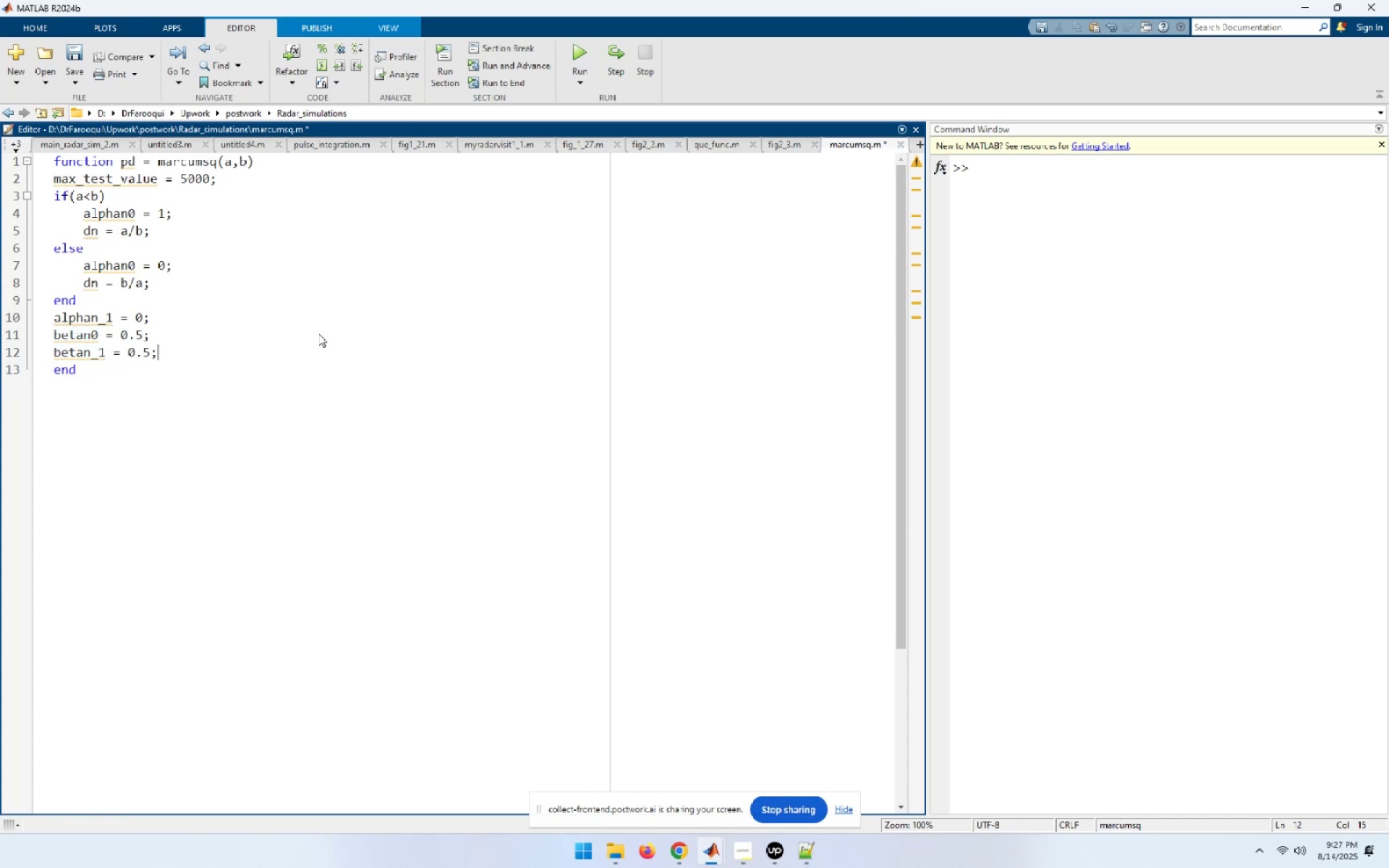 
key(ArrowLeft)
 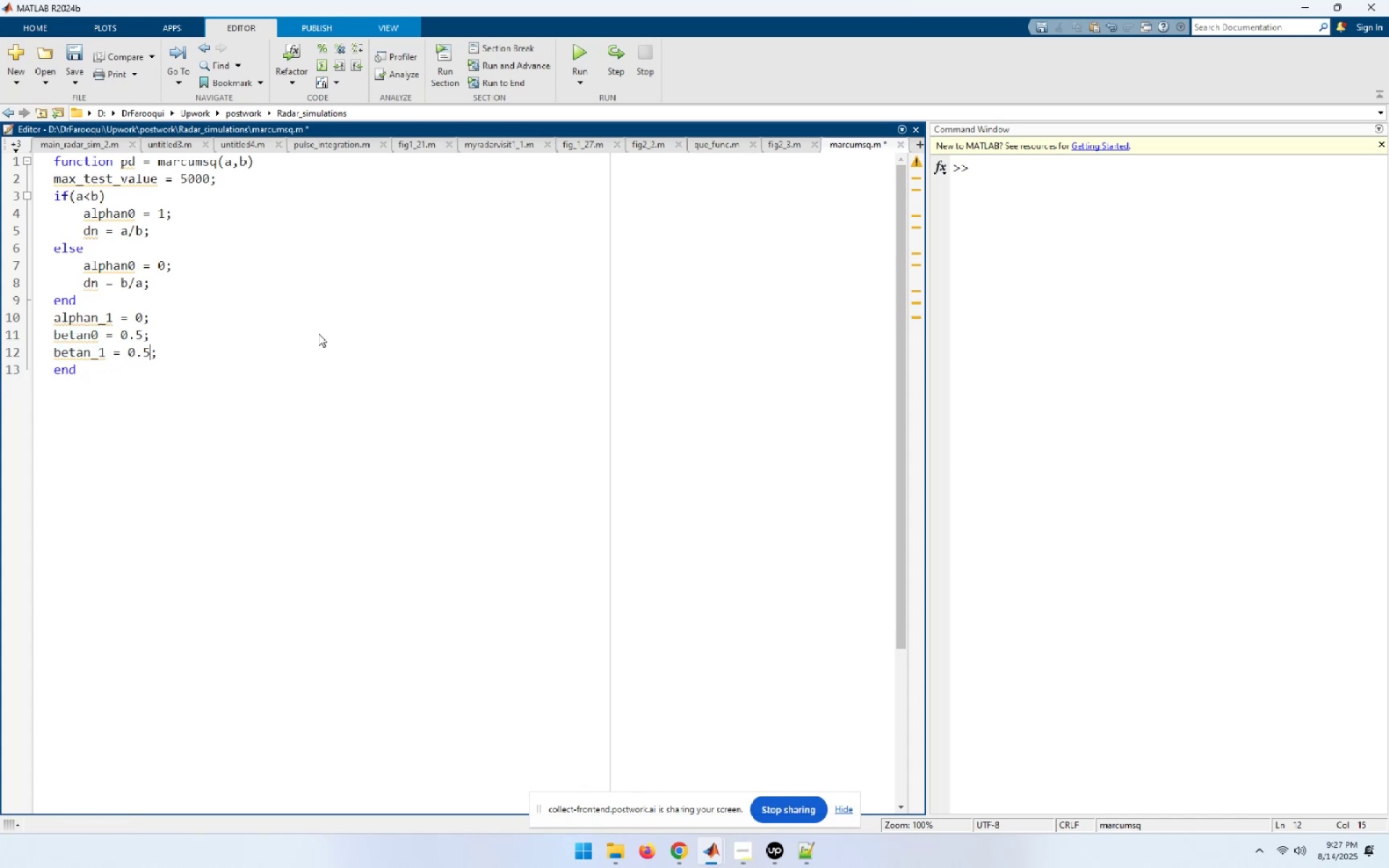 
key(Backspace)
key(Backspace)
type([End])
key(NumpadEnter)
type(D1 = dn;)
 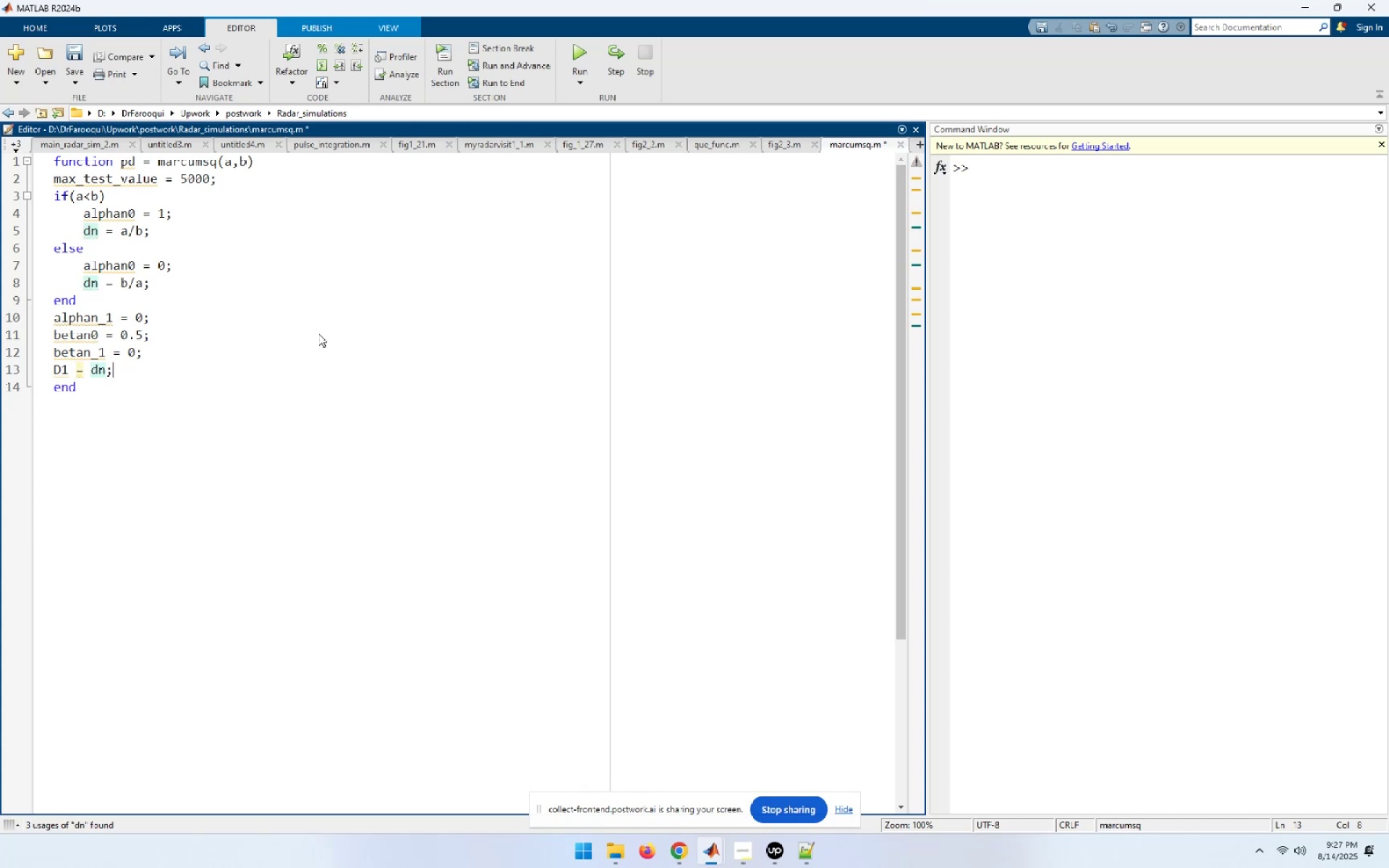 
key(Enter)
 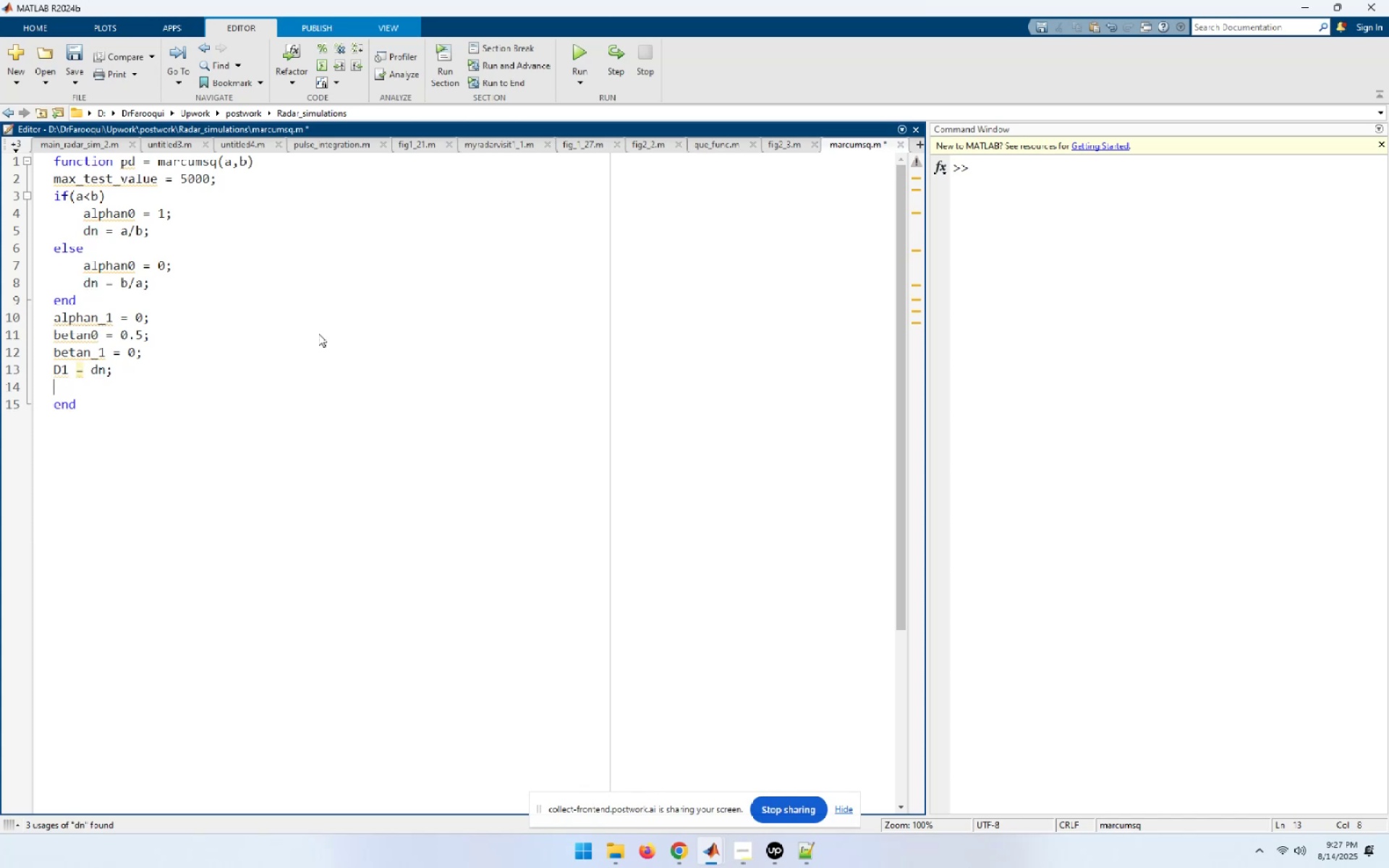 
key(N)
 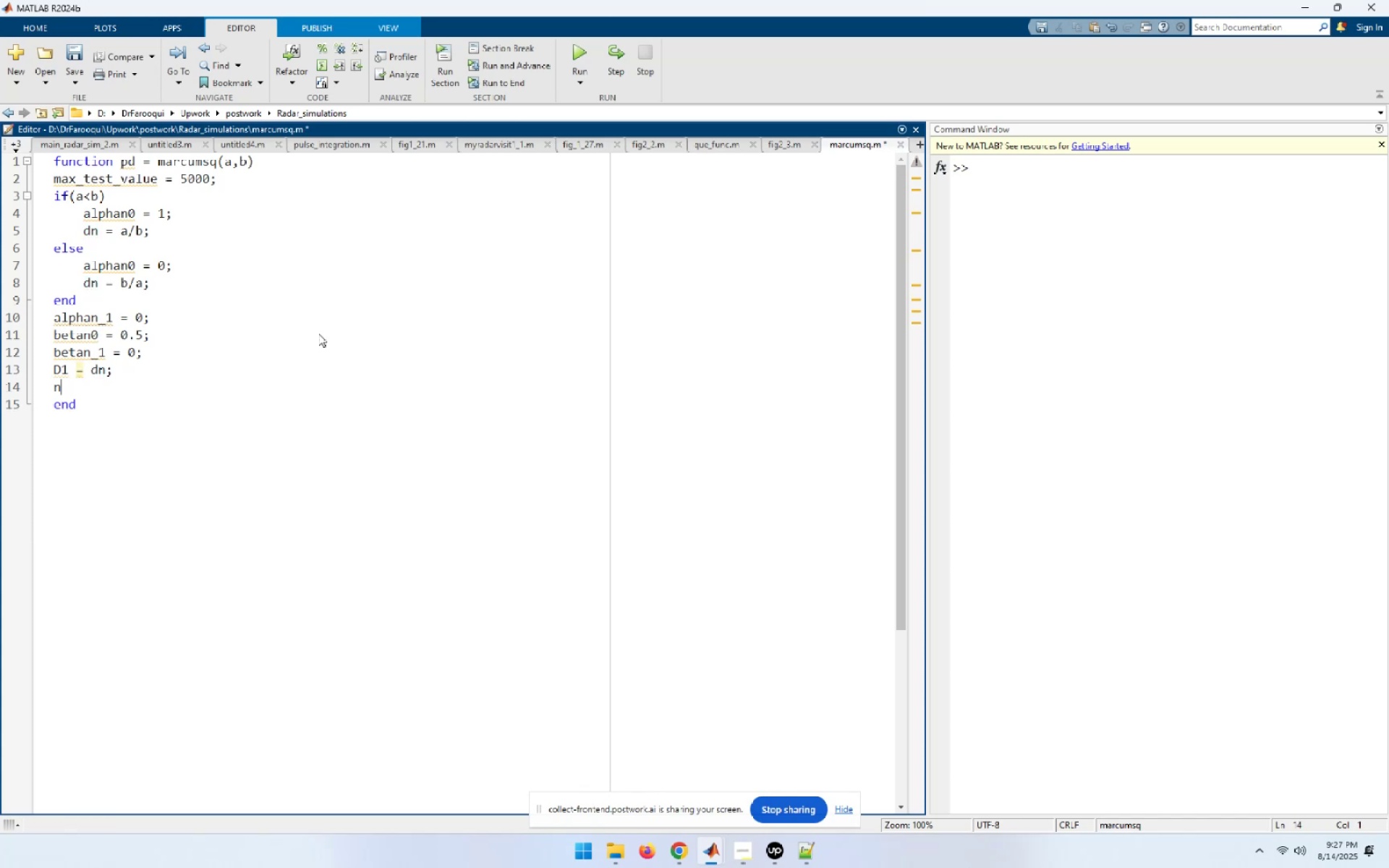 
key(Space)
 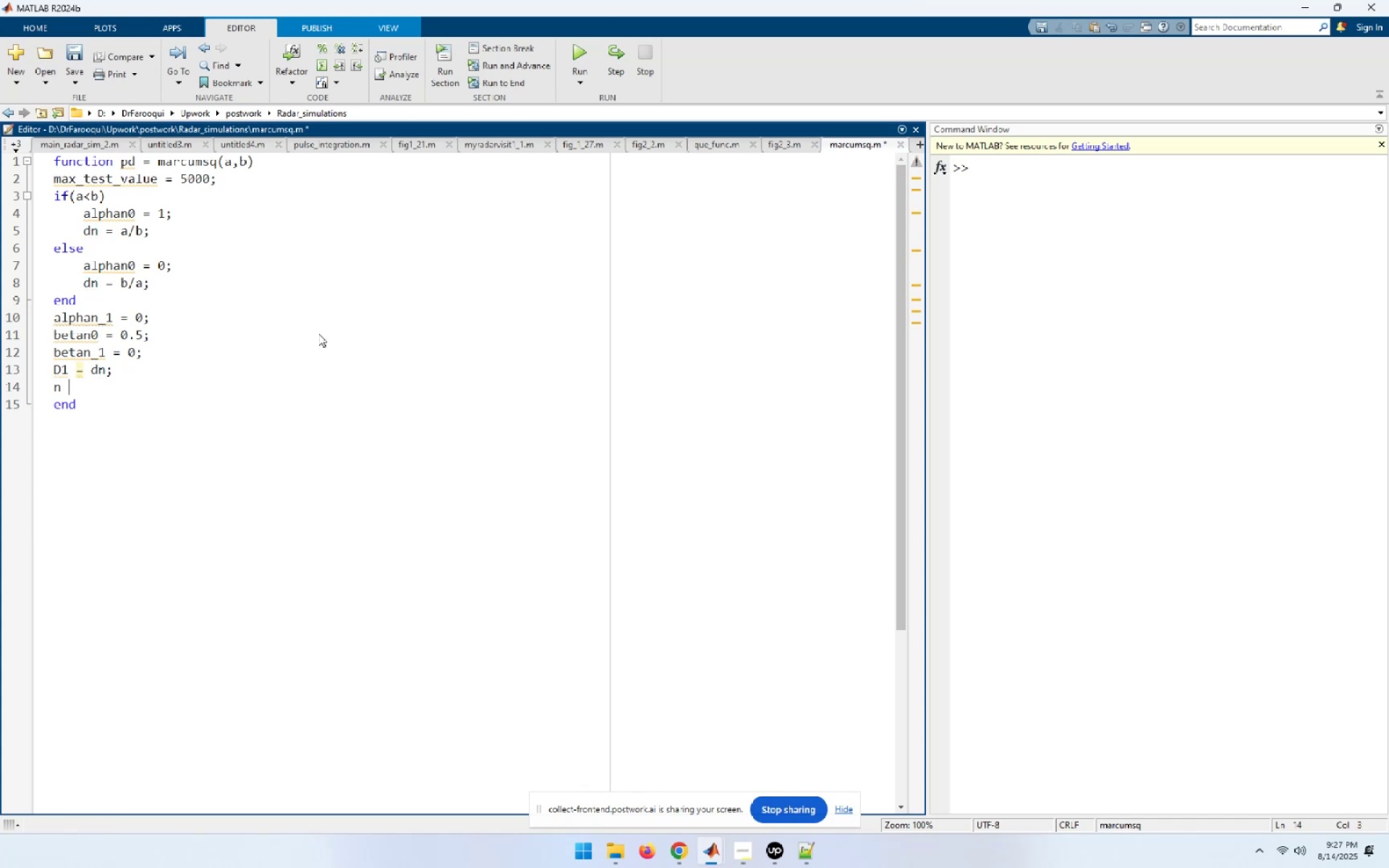 
key(Equal)
 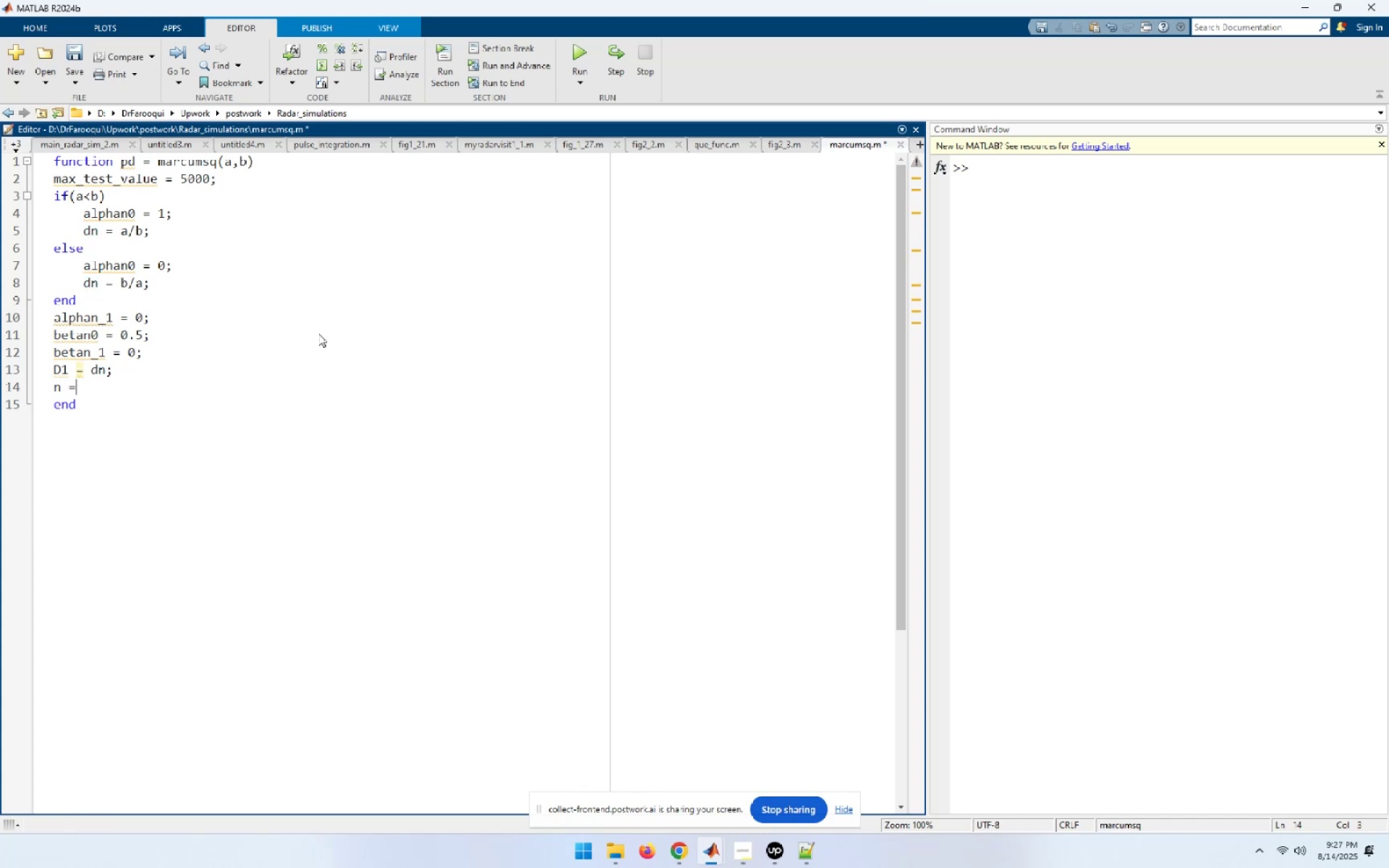 
key(Space)
 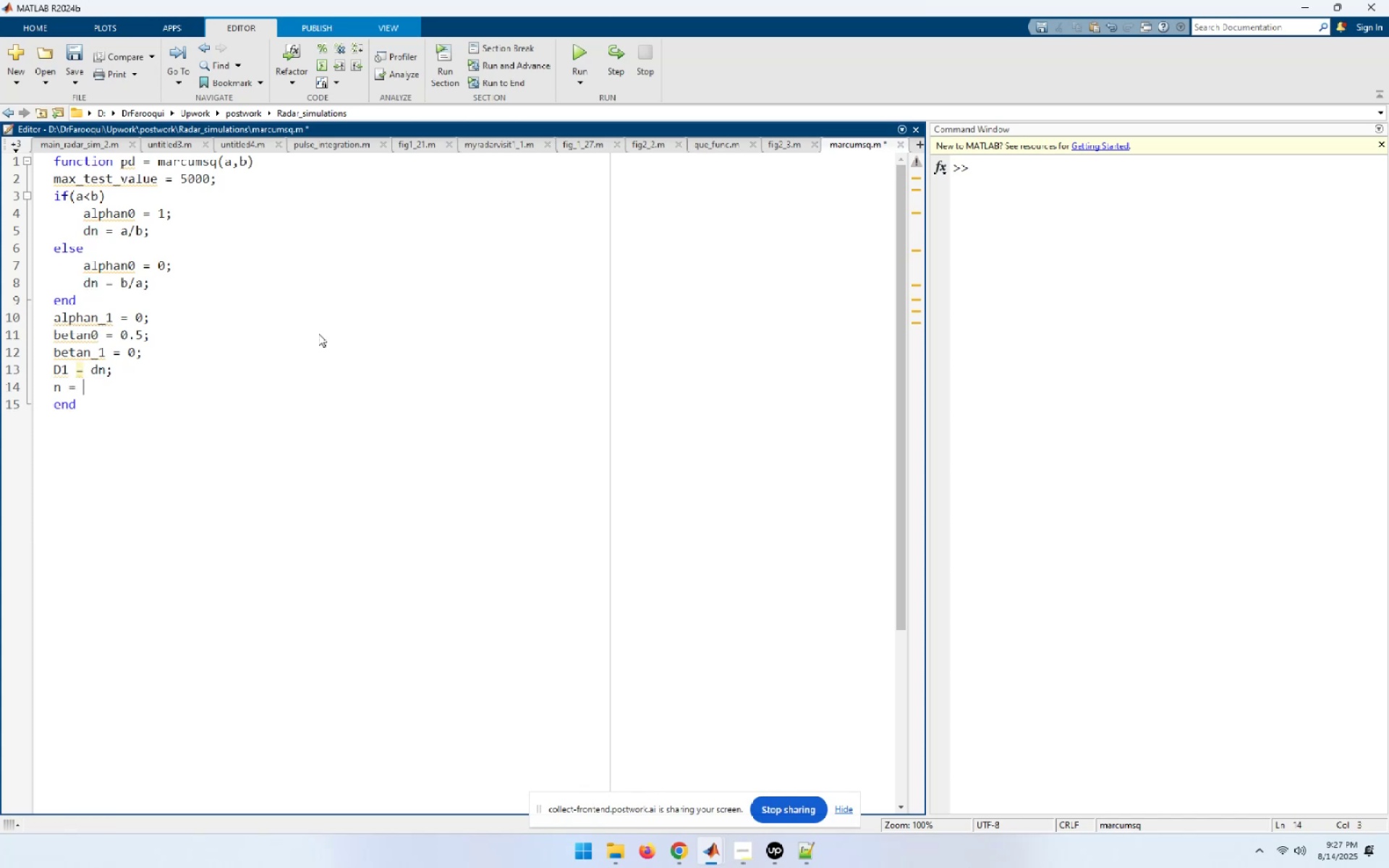 
key(0)
 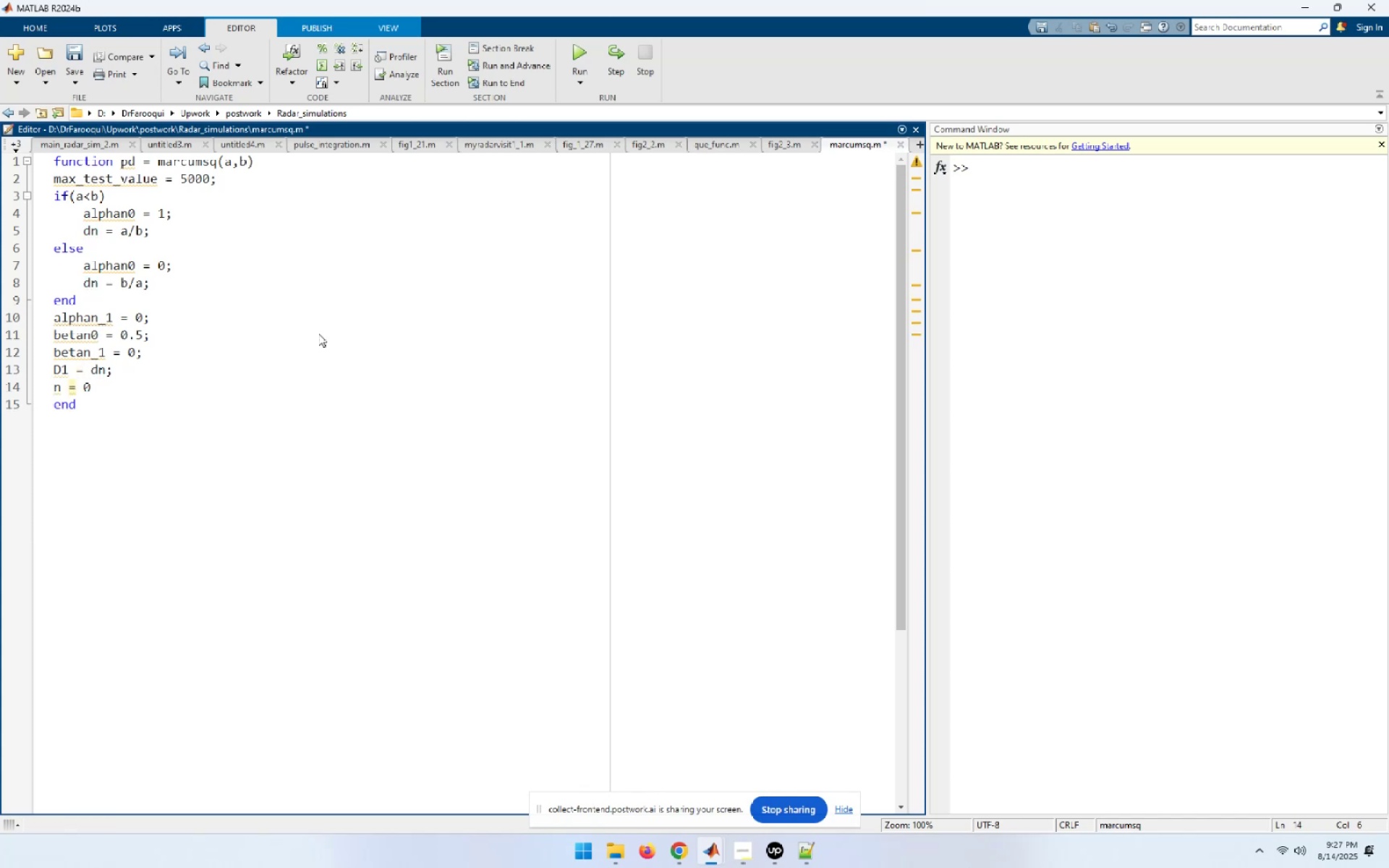 
key(Semicolon)
 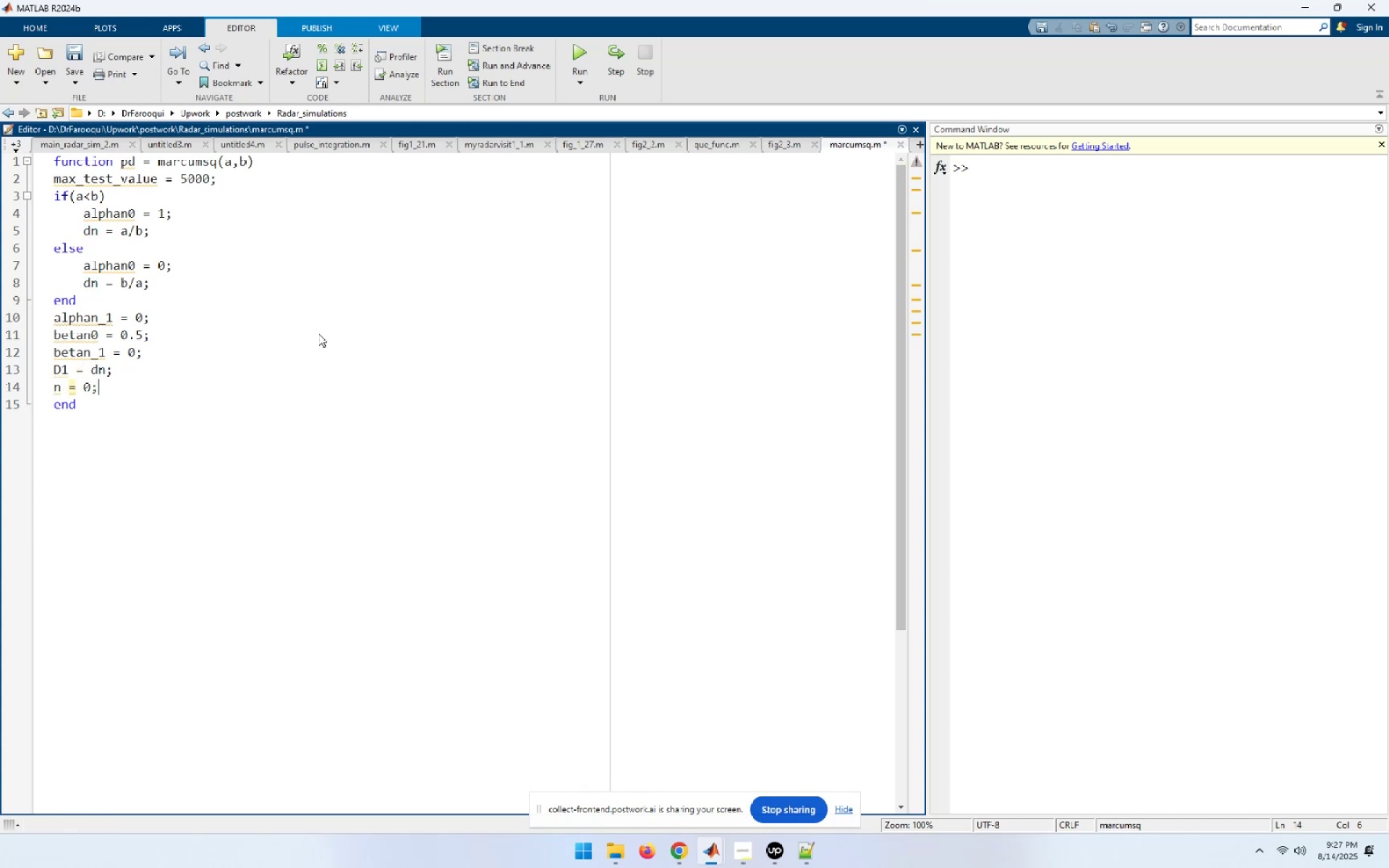 
key(Enter)
 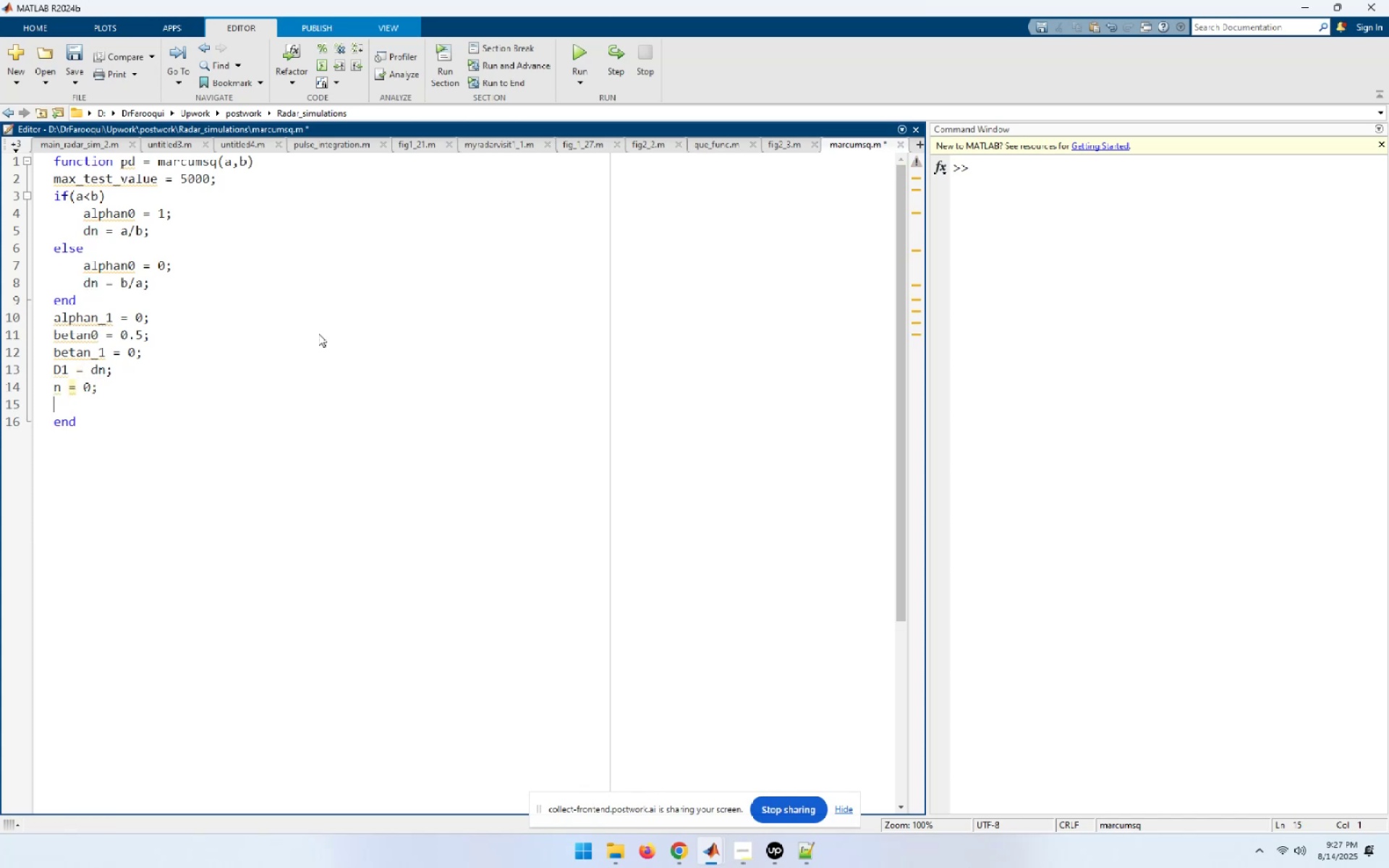 
type(ration)
key(Backspace)
type( = 2/())
 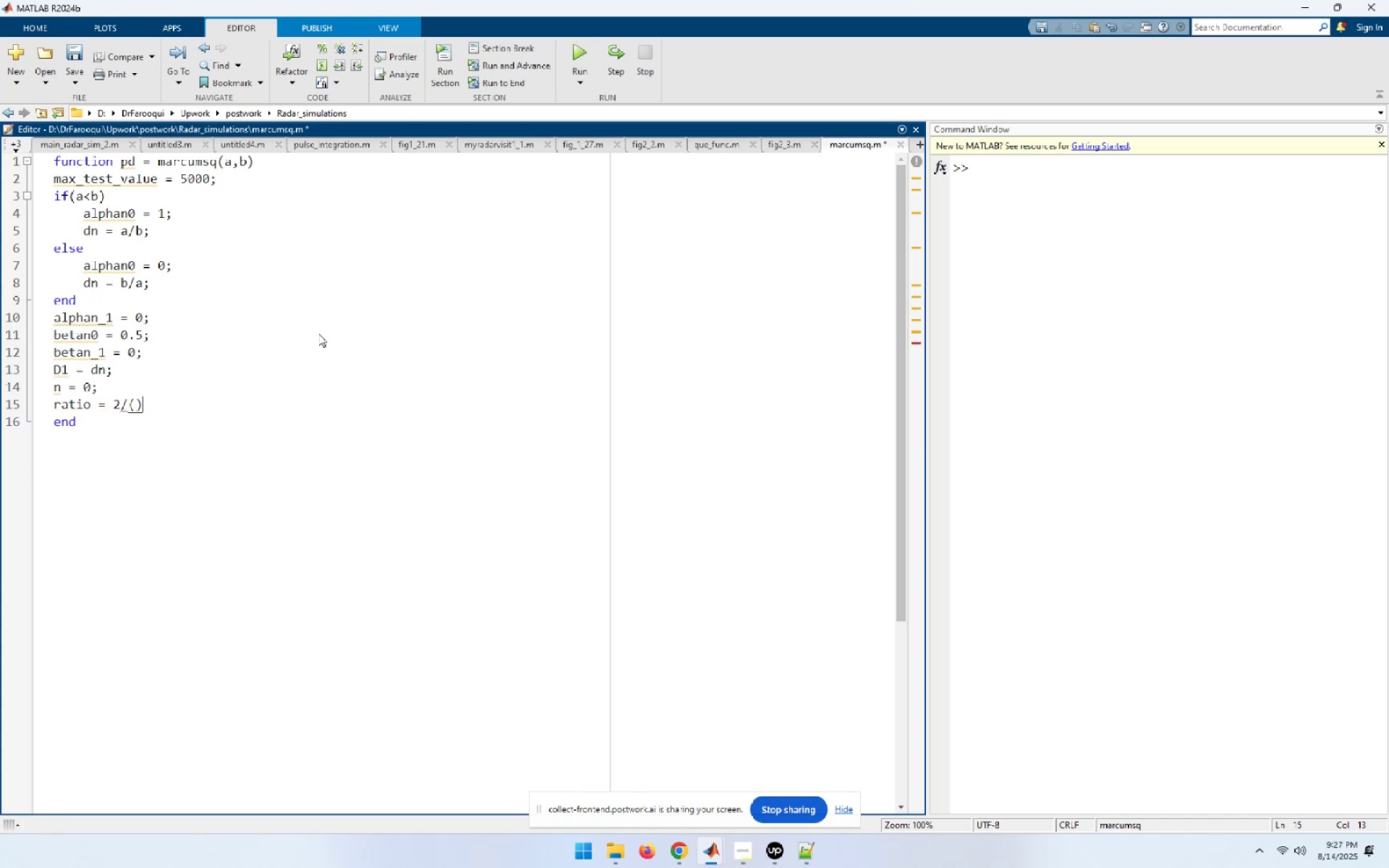 
key(Shift+ArrowLeft)
 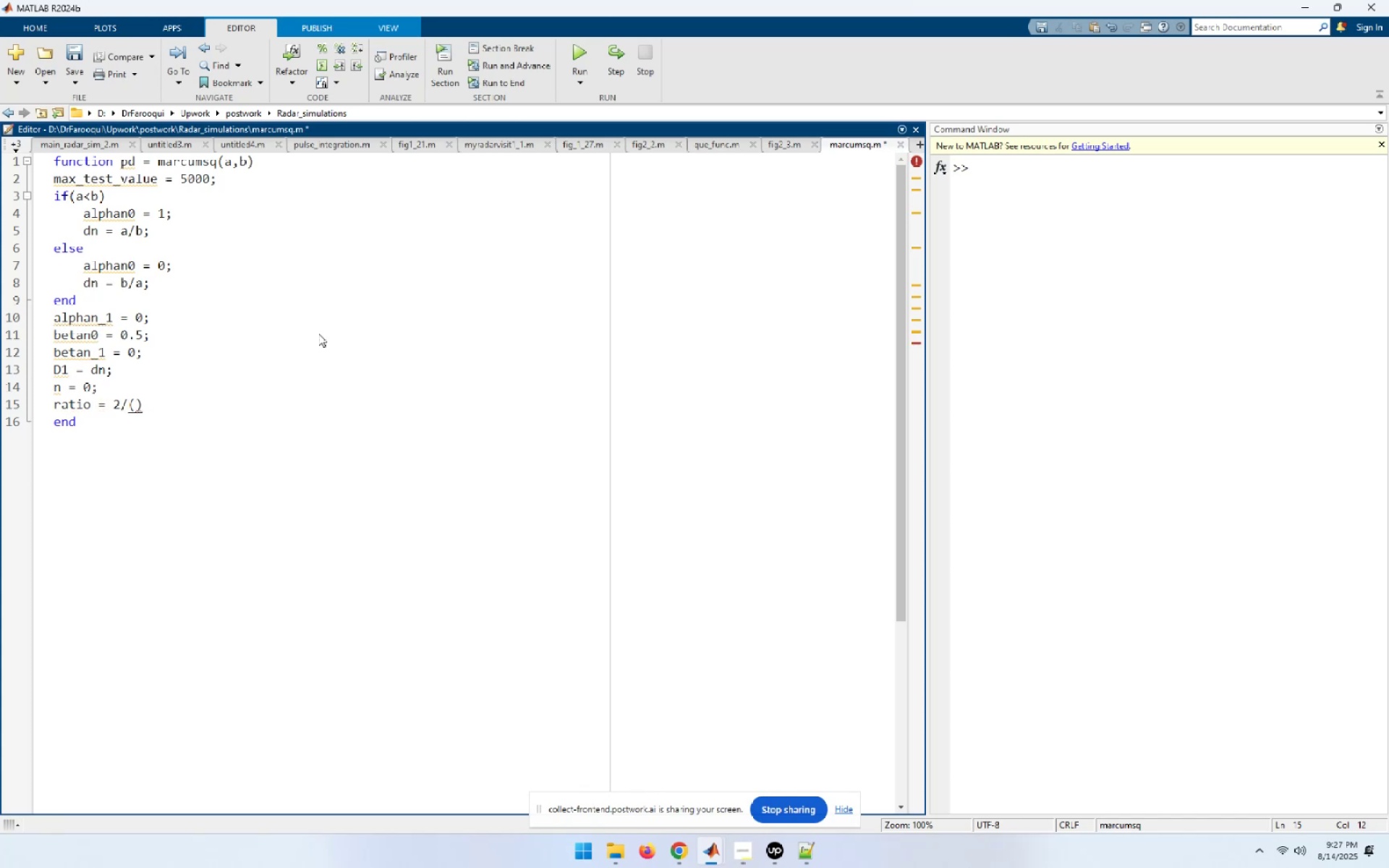 
type(A*B):)
 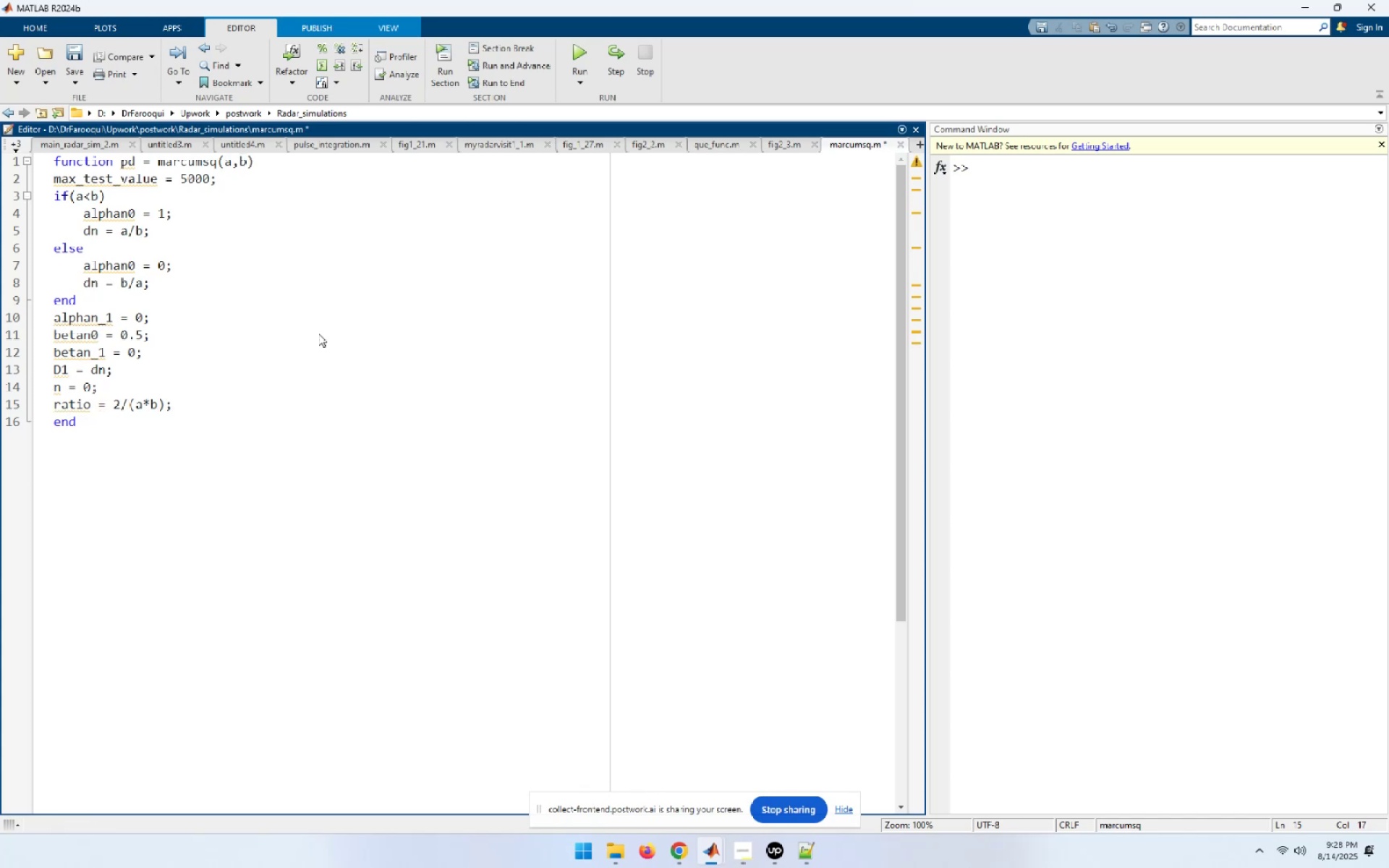 
key(Shift+Enter)
 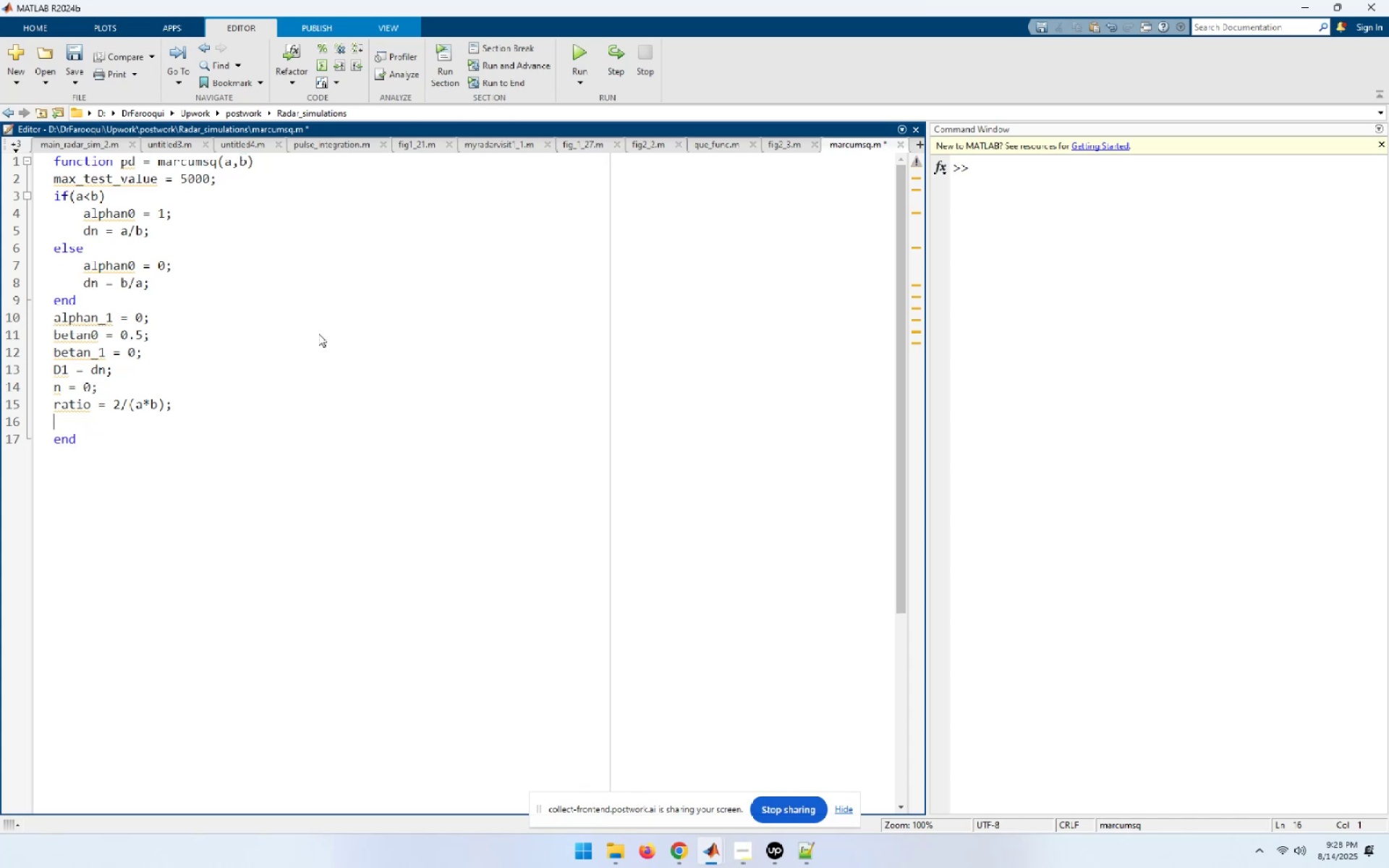 
type(R! = 0;)
 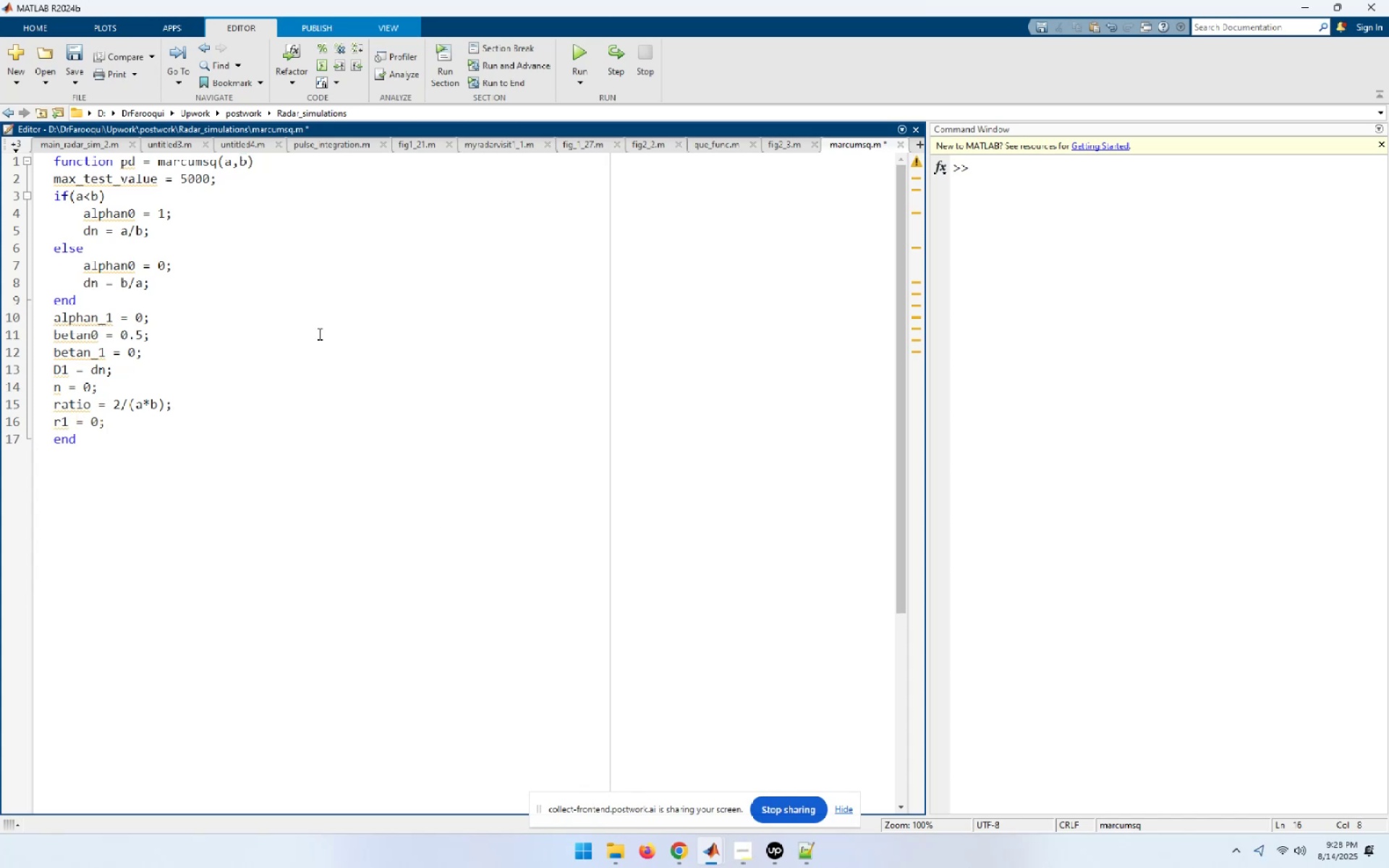 
key(Enter)
 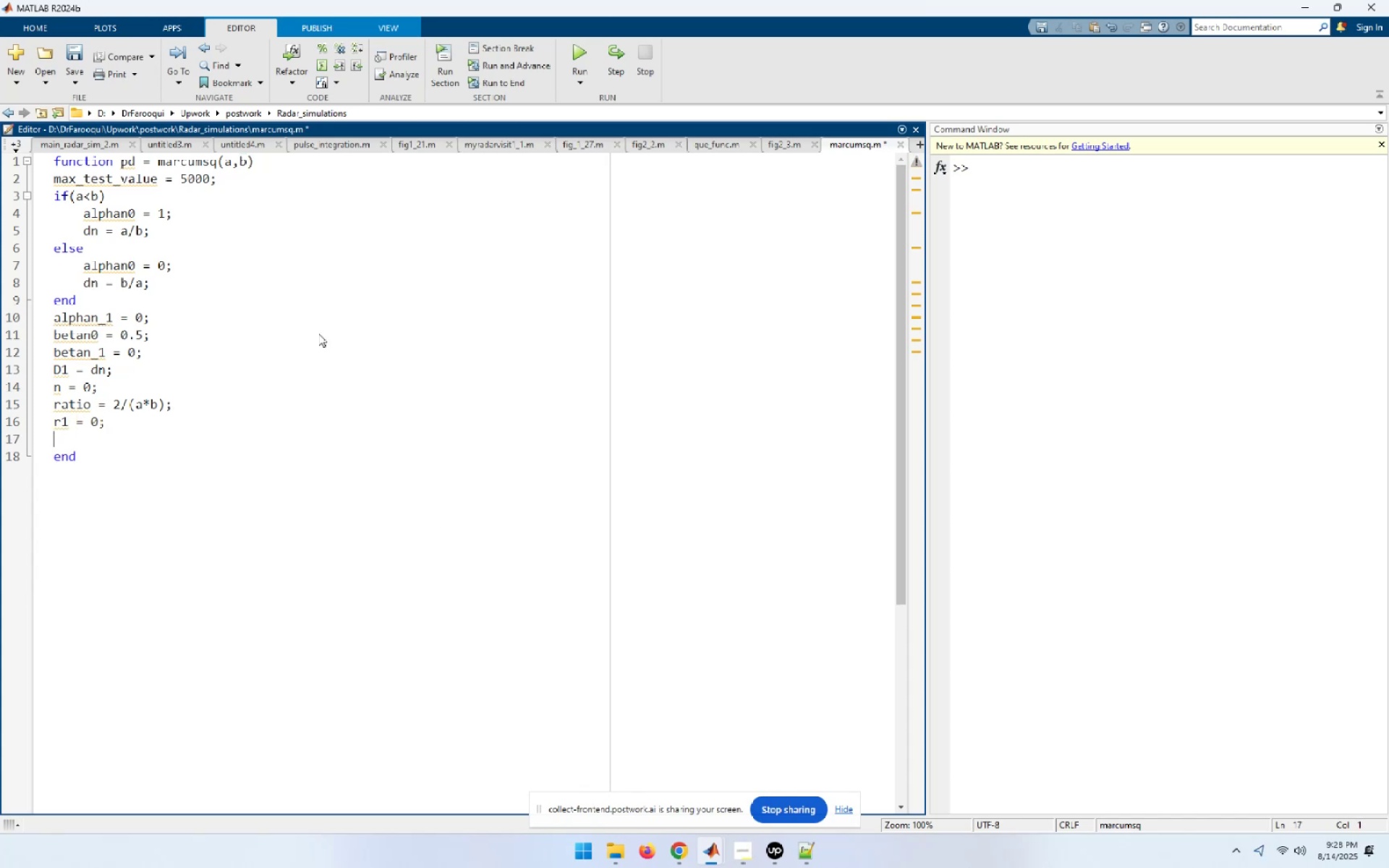 
type(betan = 0;)
 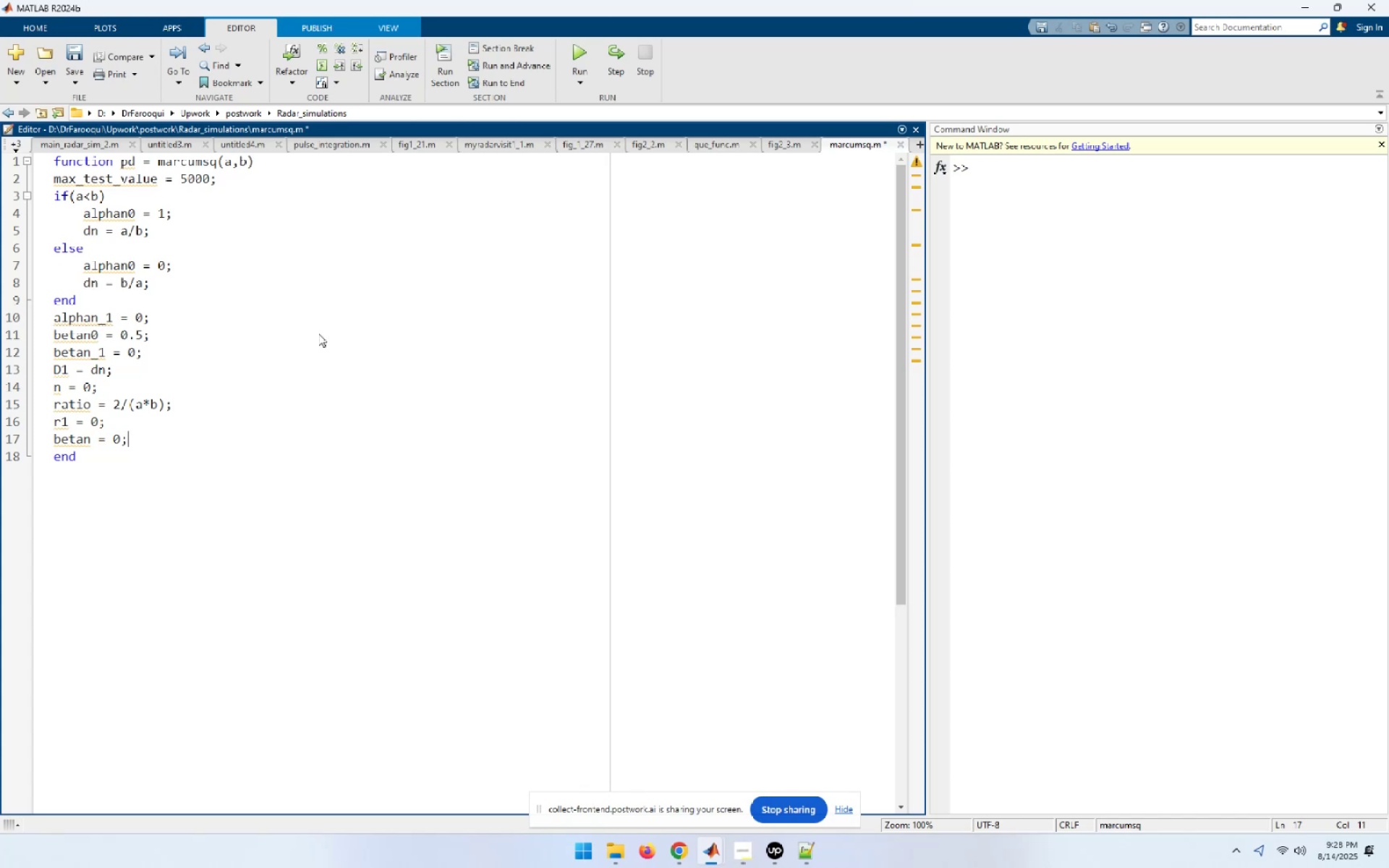 
key(Enter)
 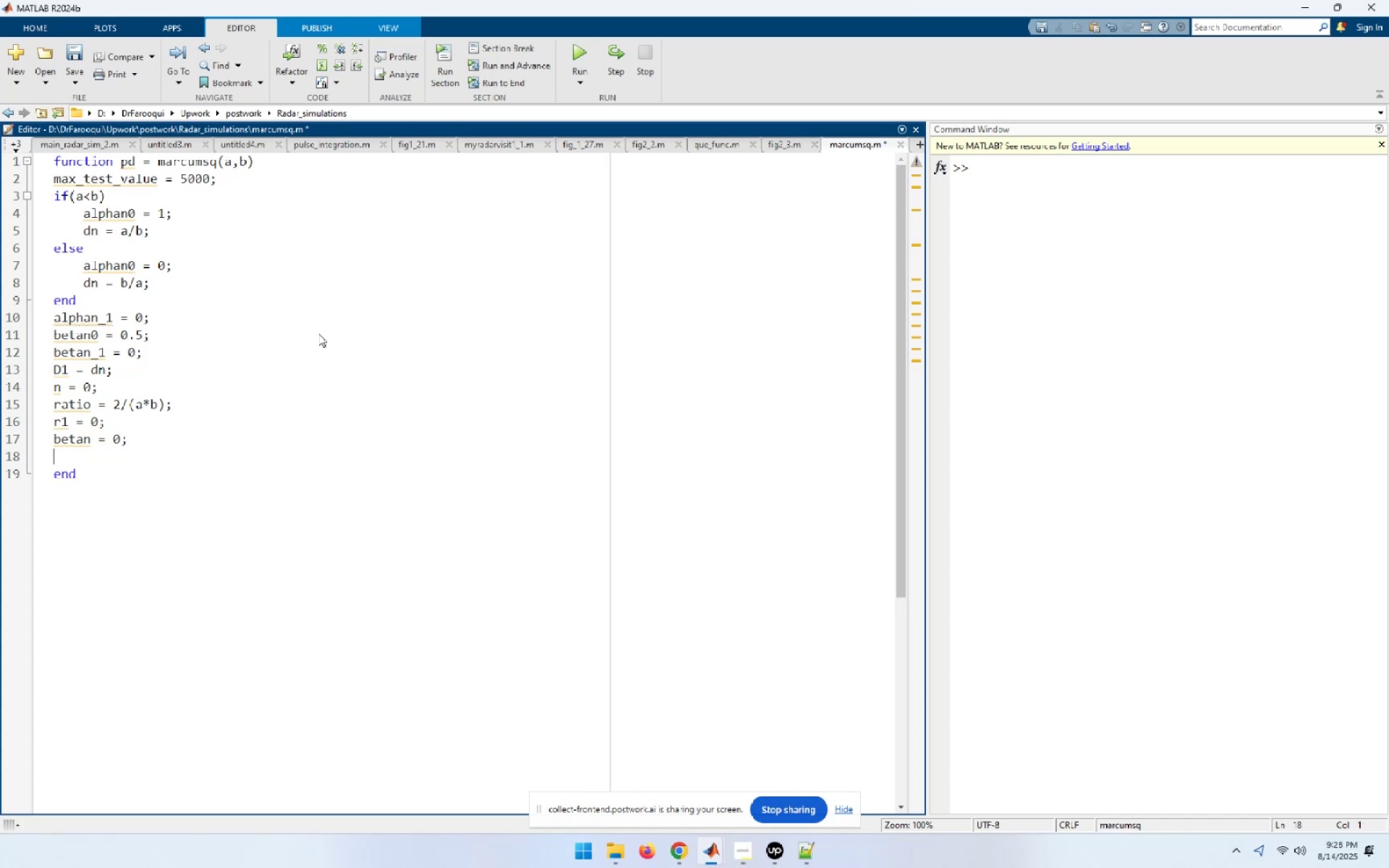 
type(alphan = 0;)
 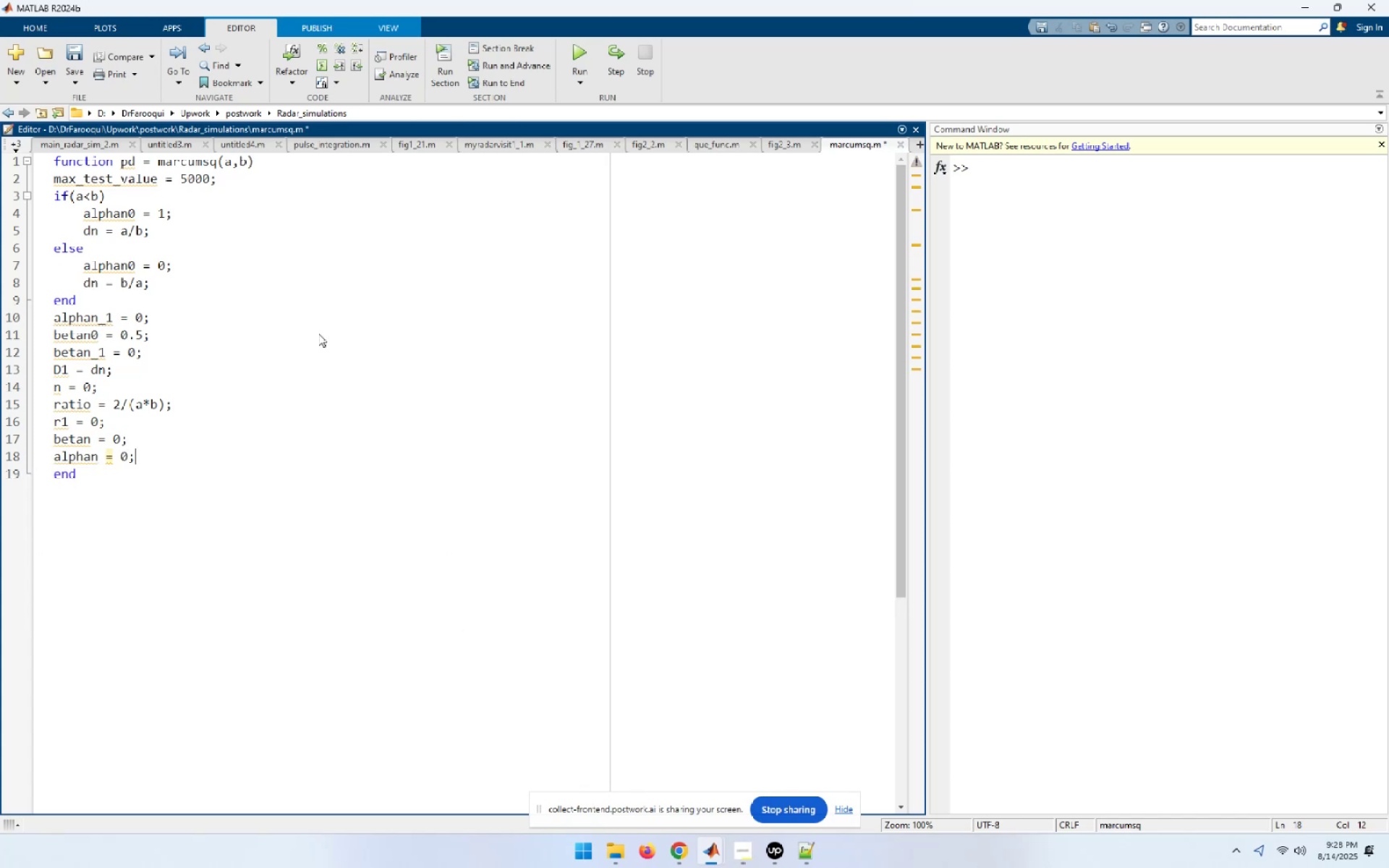 
key(Enter)
 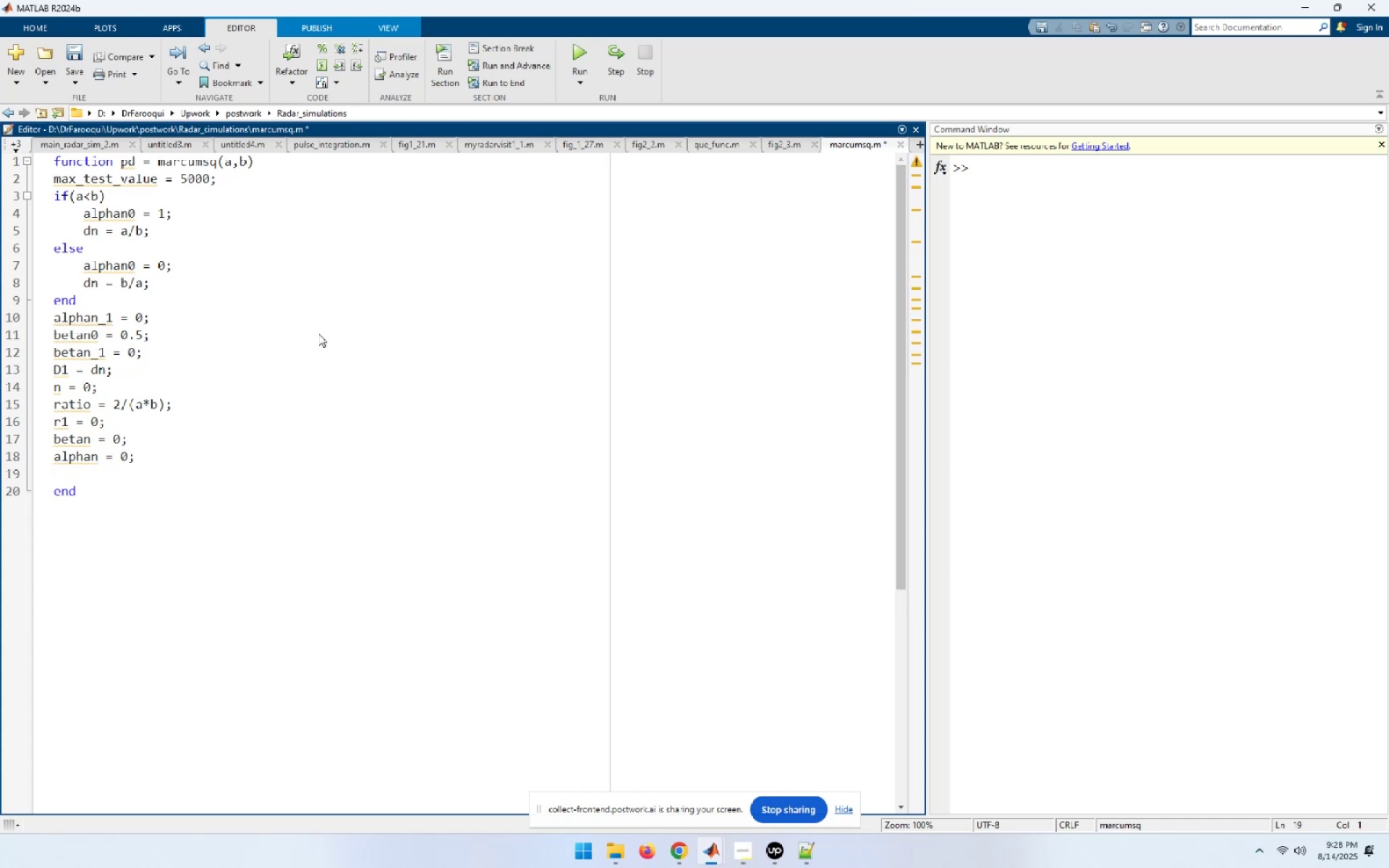 
type(while betan < 1000)
 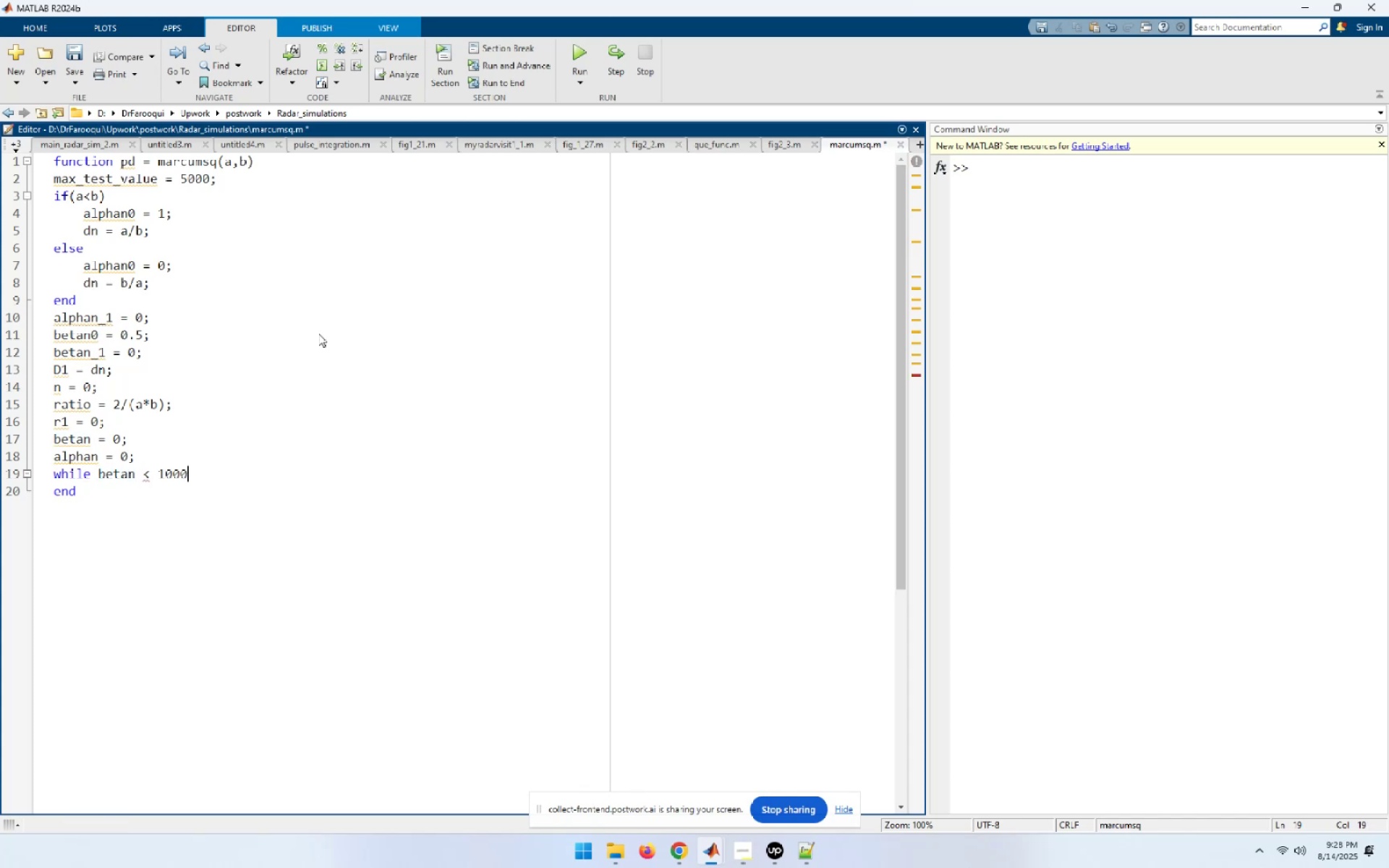 
key(Enter)
 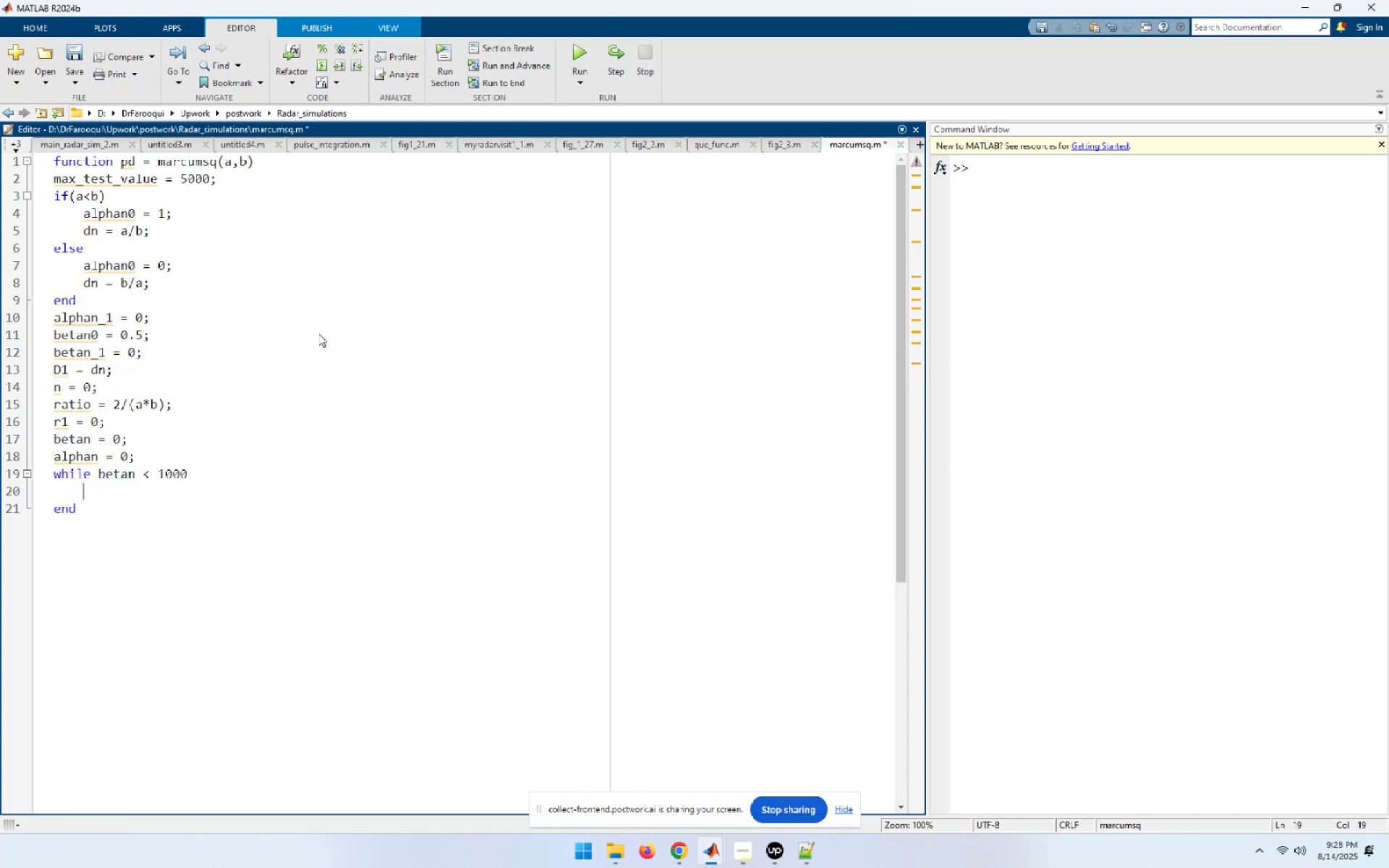 
key(N)
 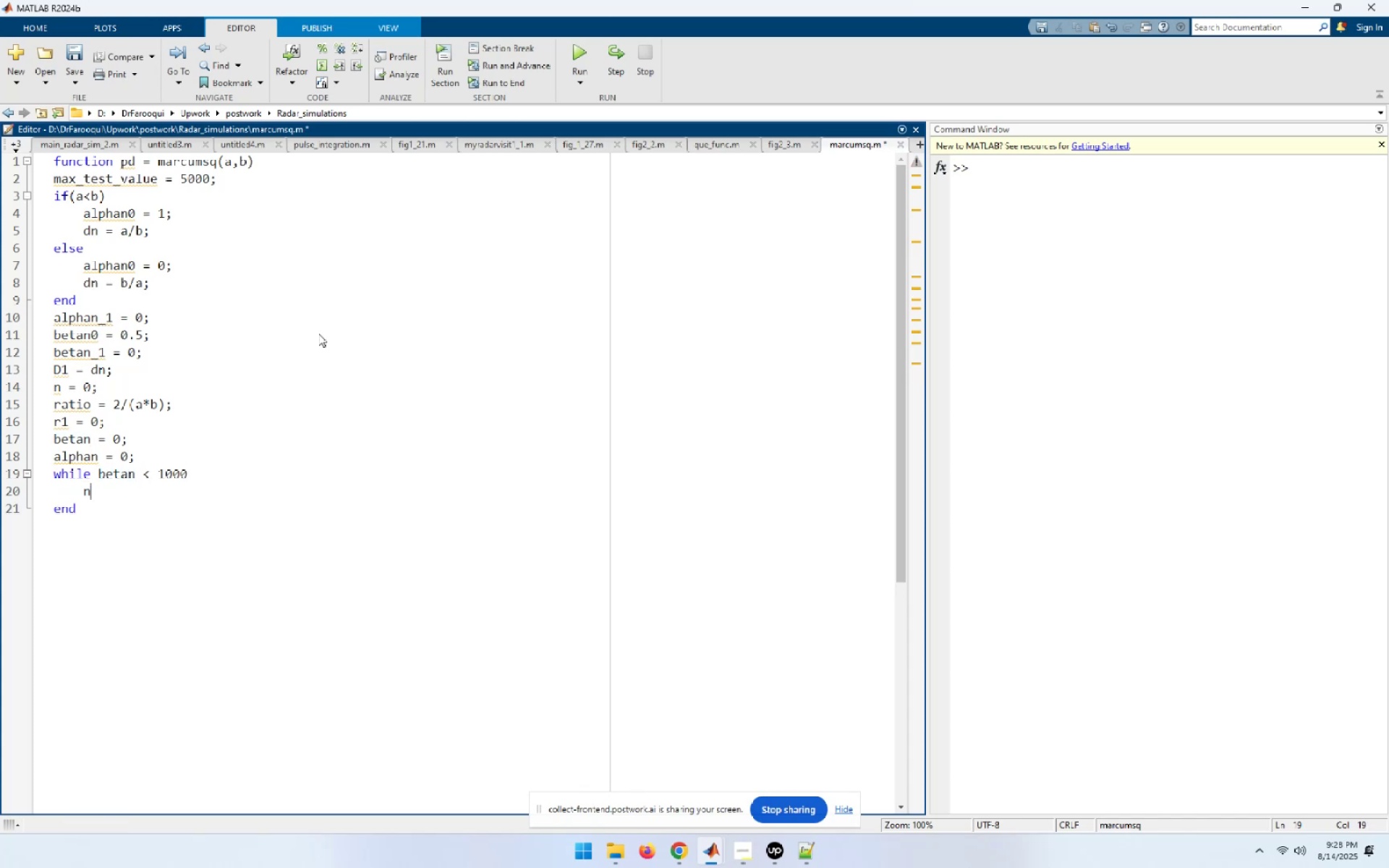 
key(Space)
 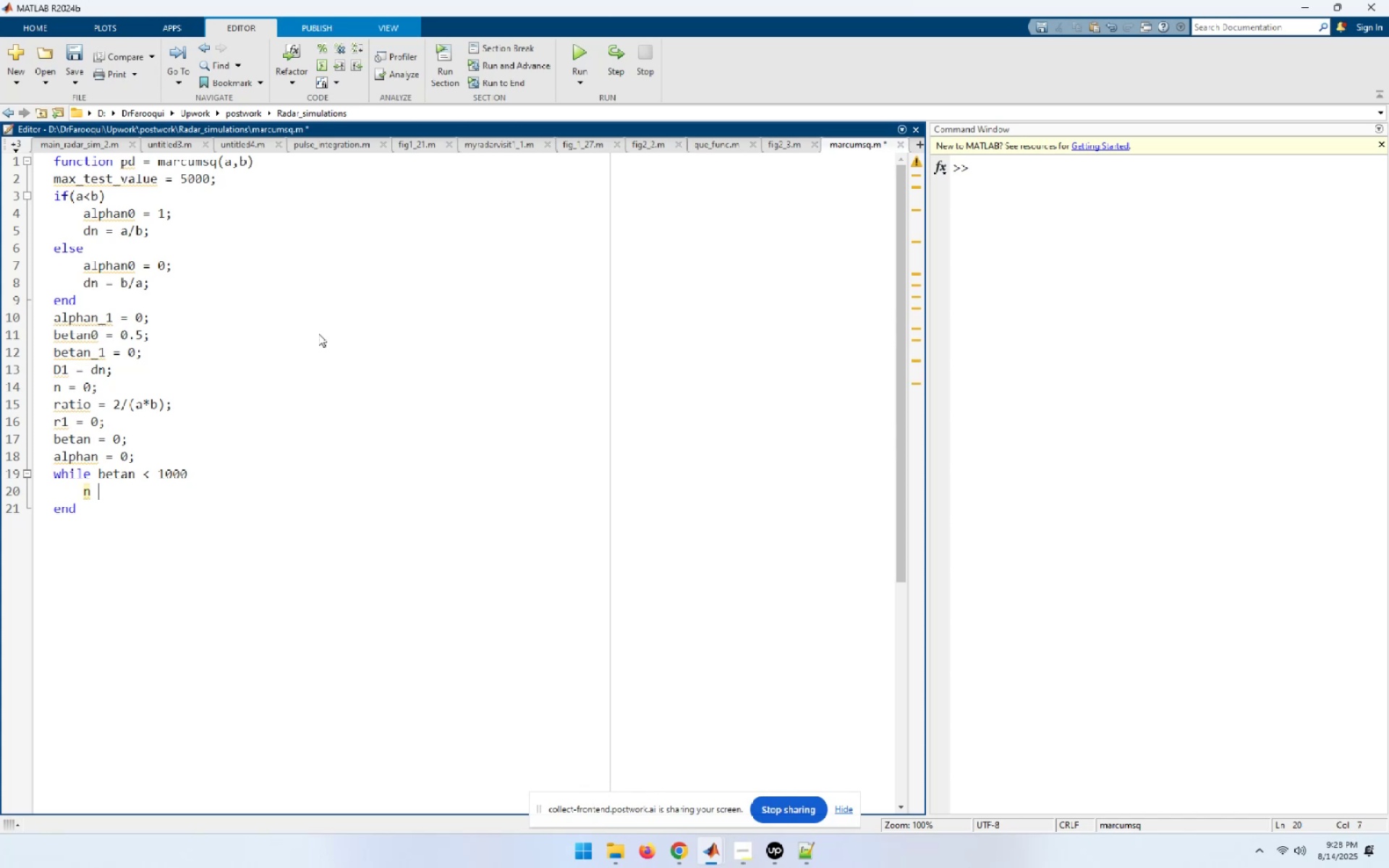 
key(Equal)
 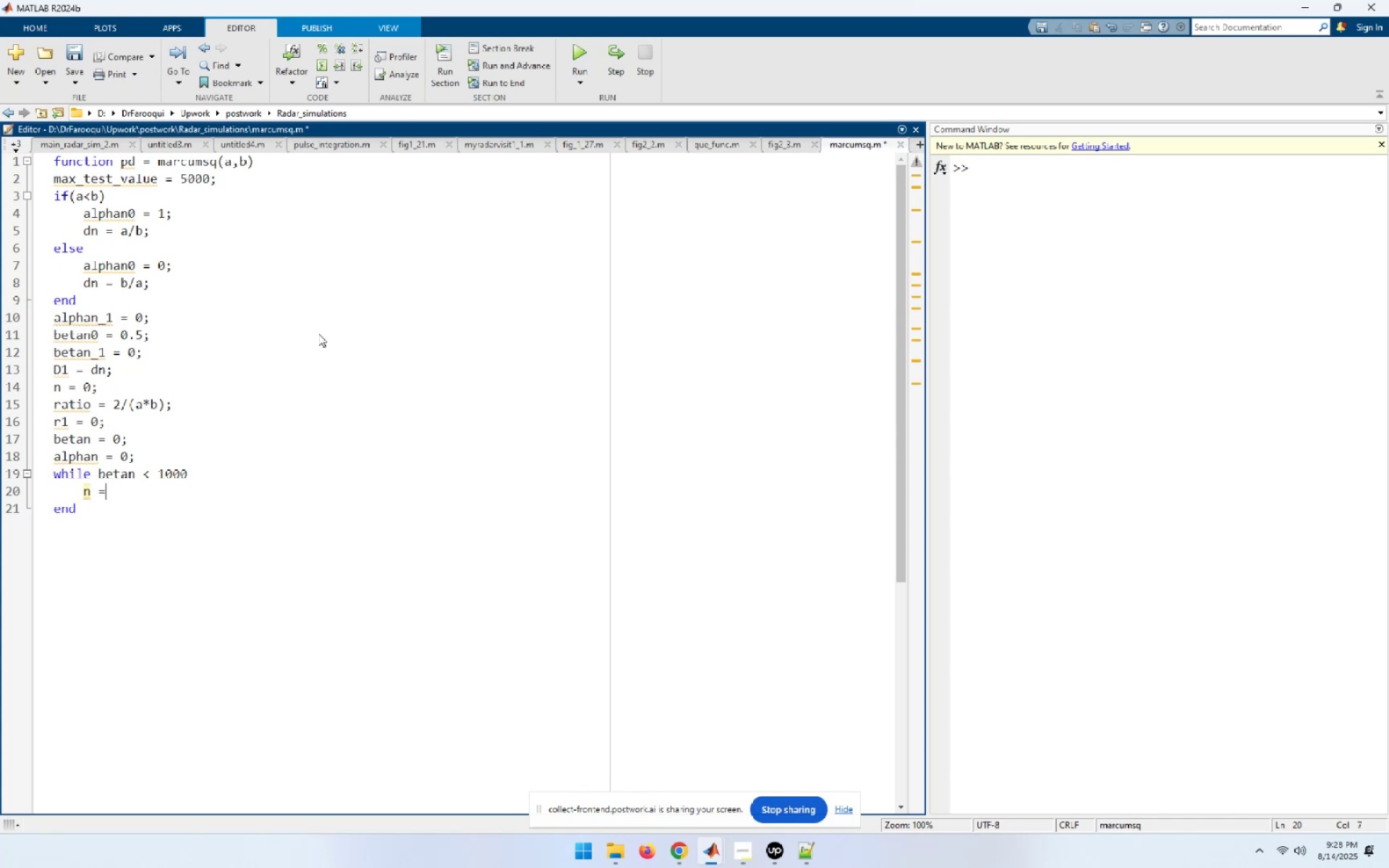 
key(Space)
 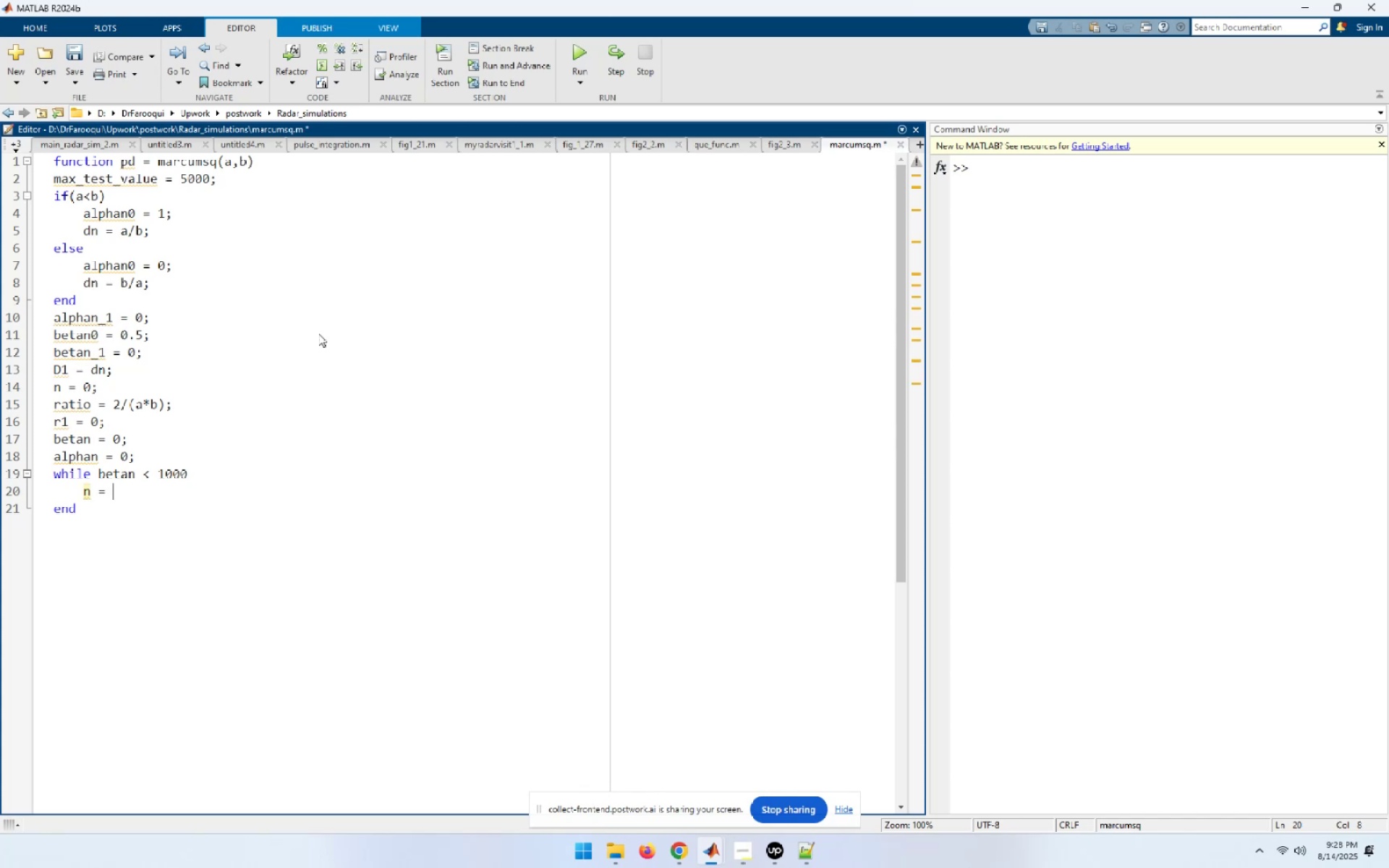 
key(Shift+ShiftLeft)
 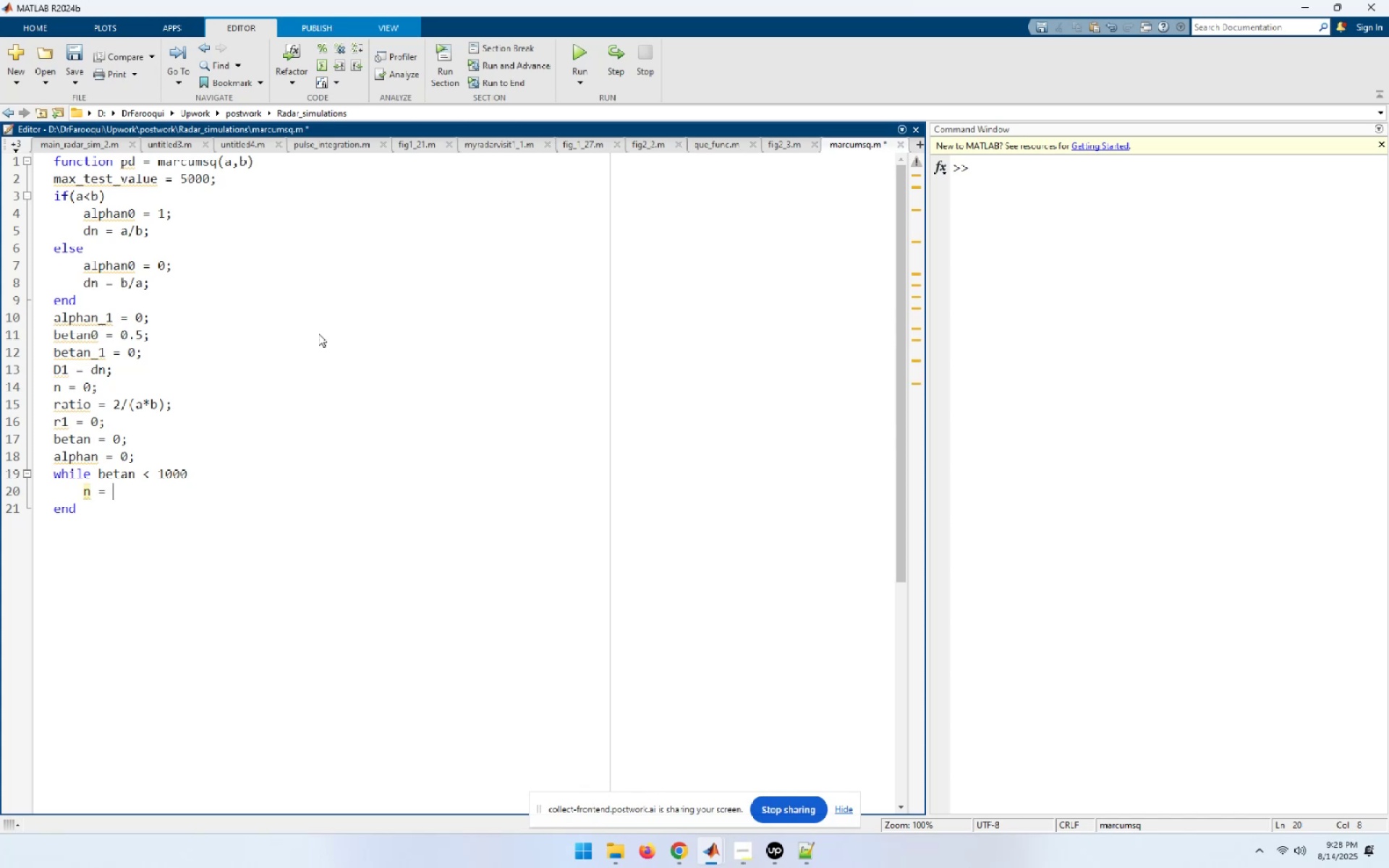 
key(N)
 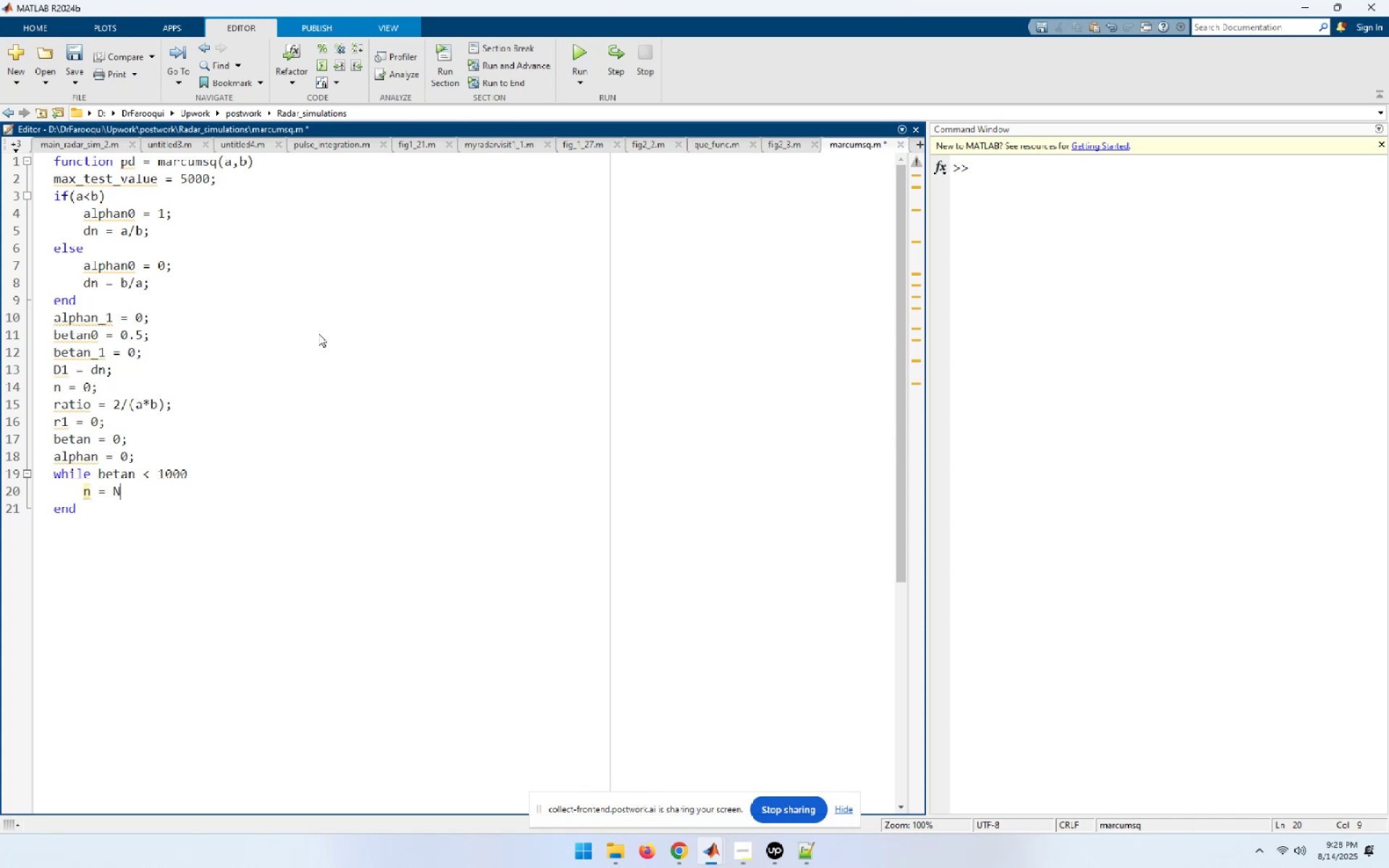 
key(Space)
 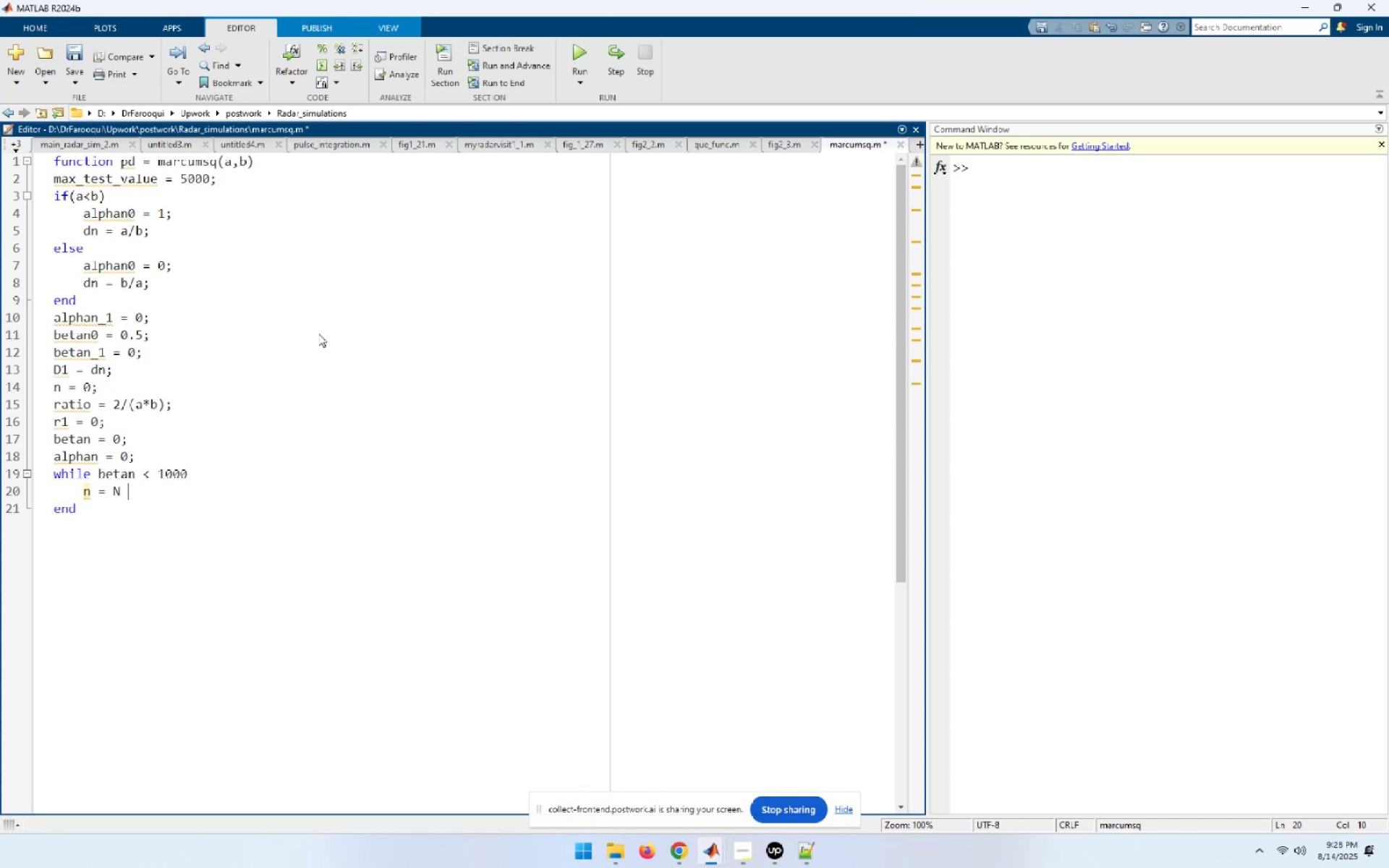 
key(Equal)
 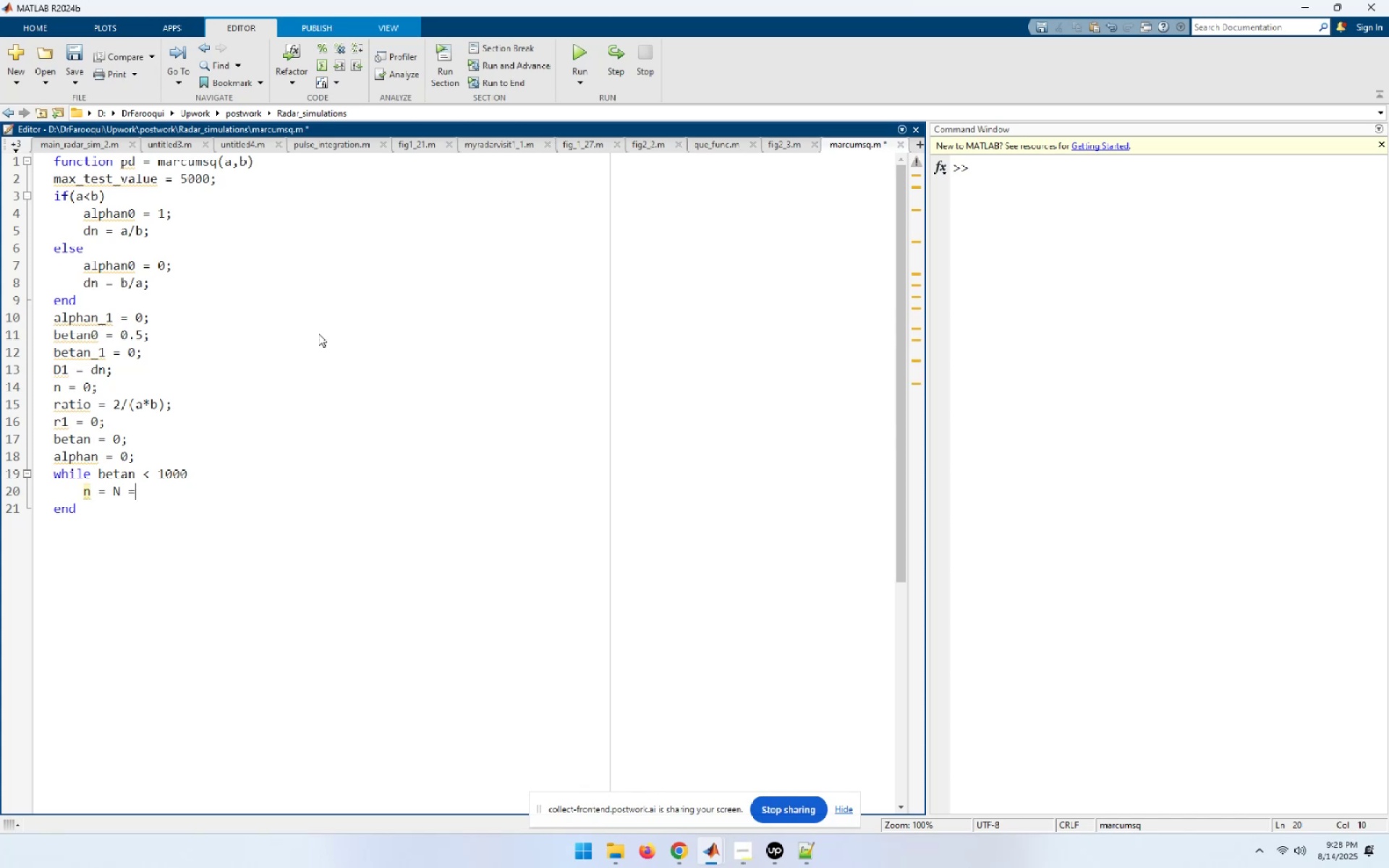 
key(Backspace)
 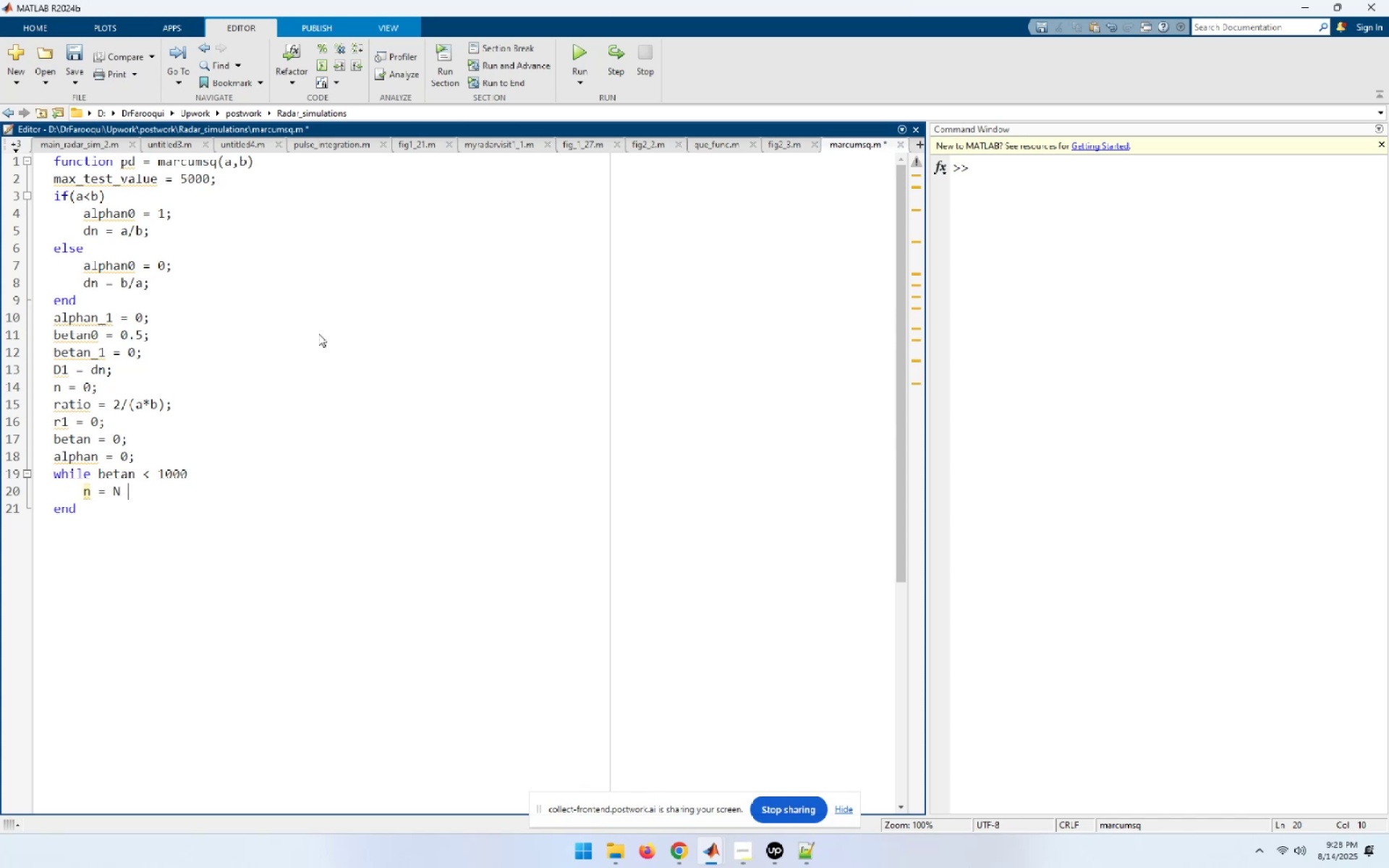 
key(Backspace)
 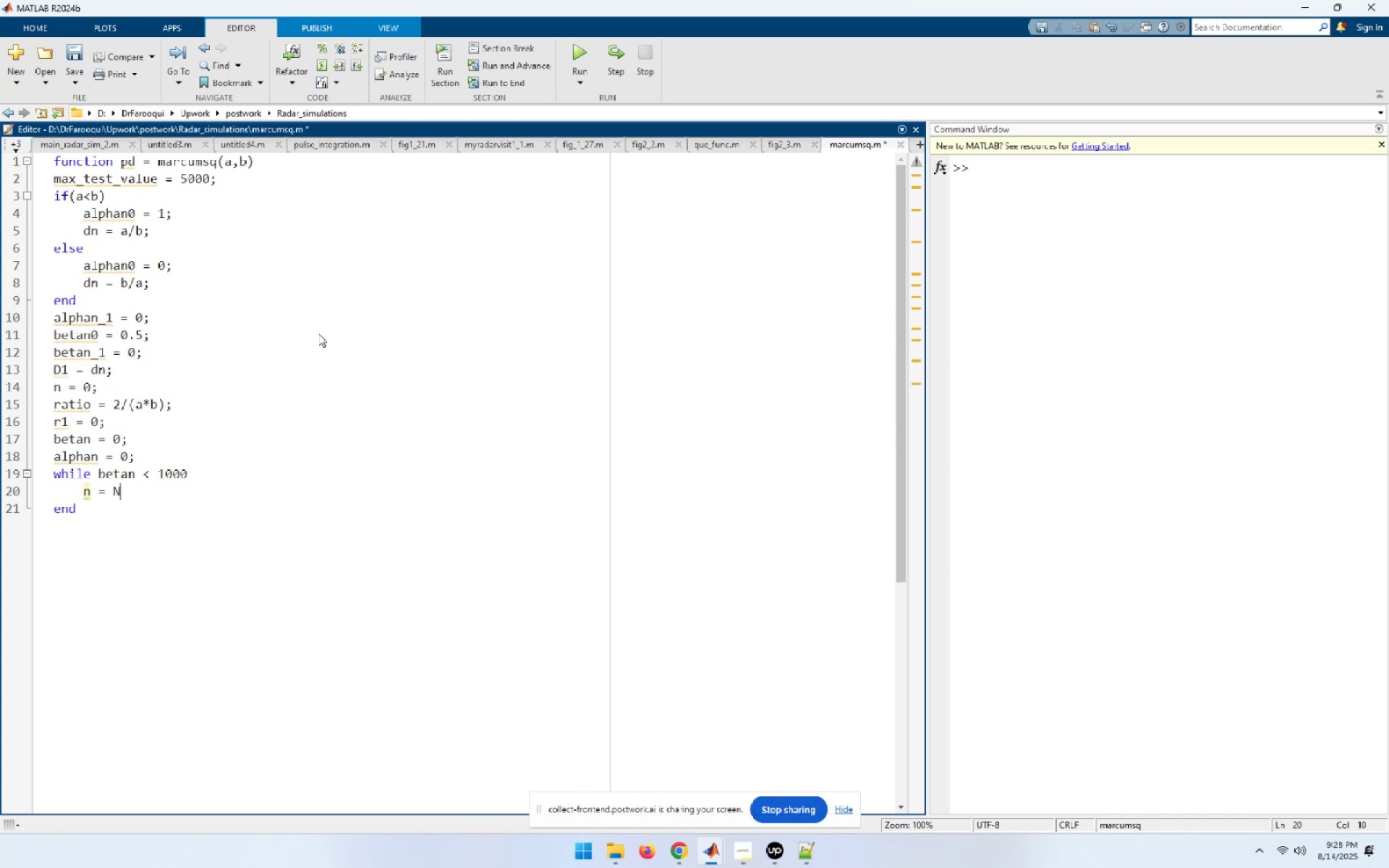 
key(Backspace)
 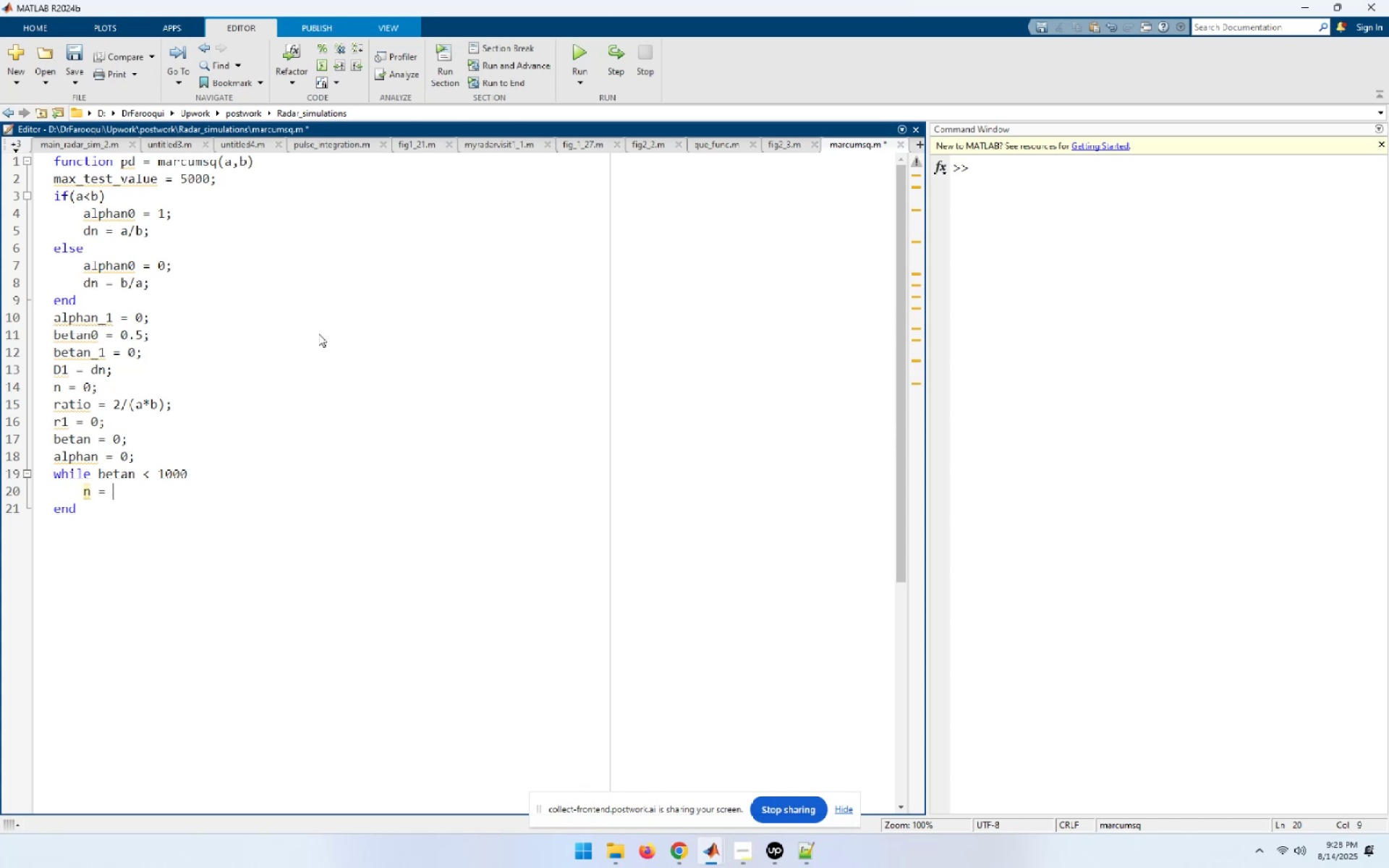 
key(N)
 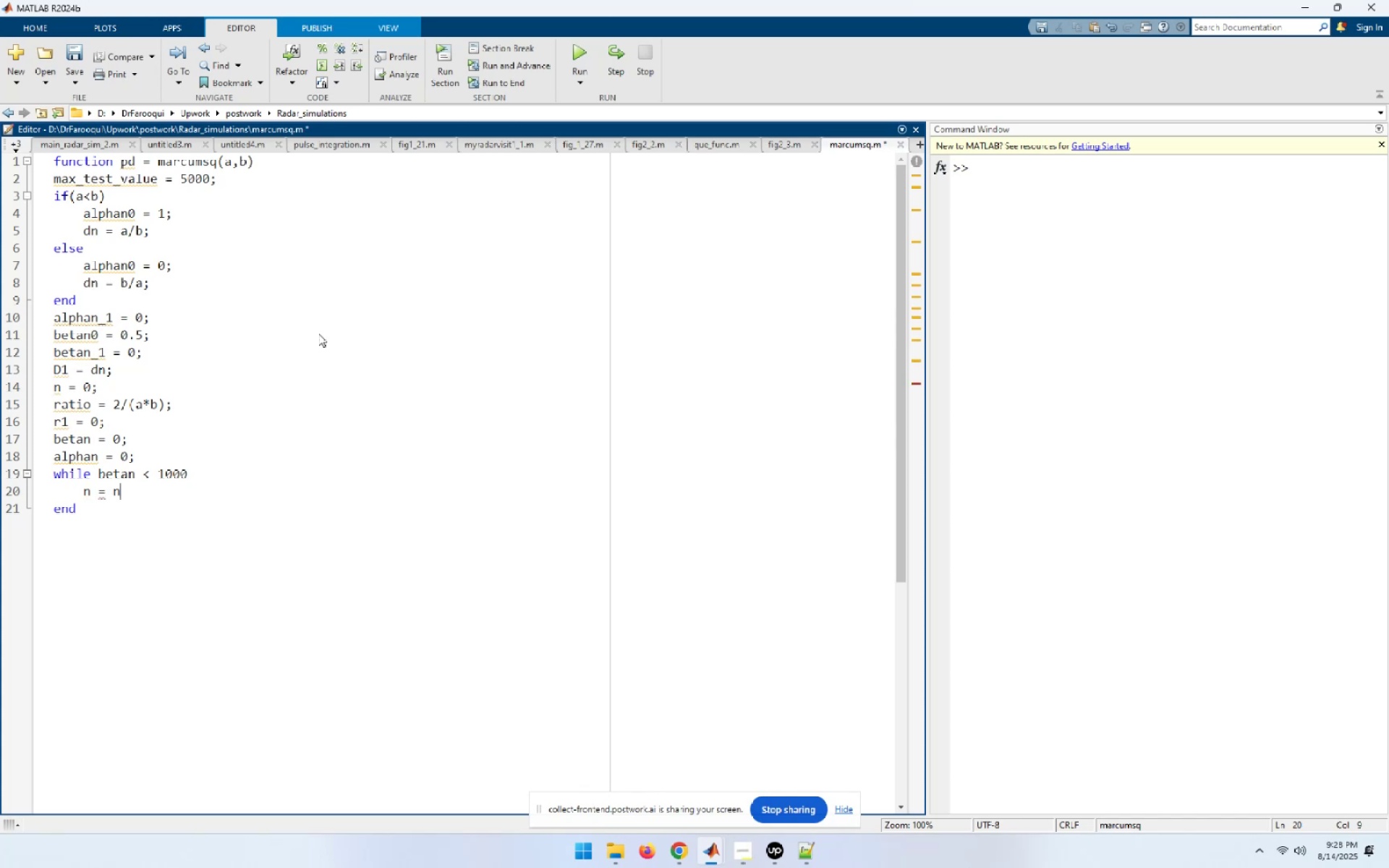 
key(Space)
 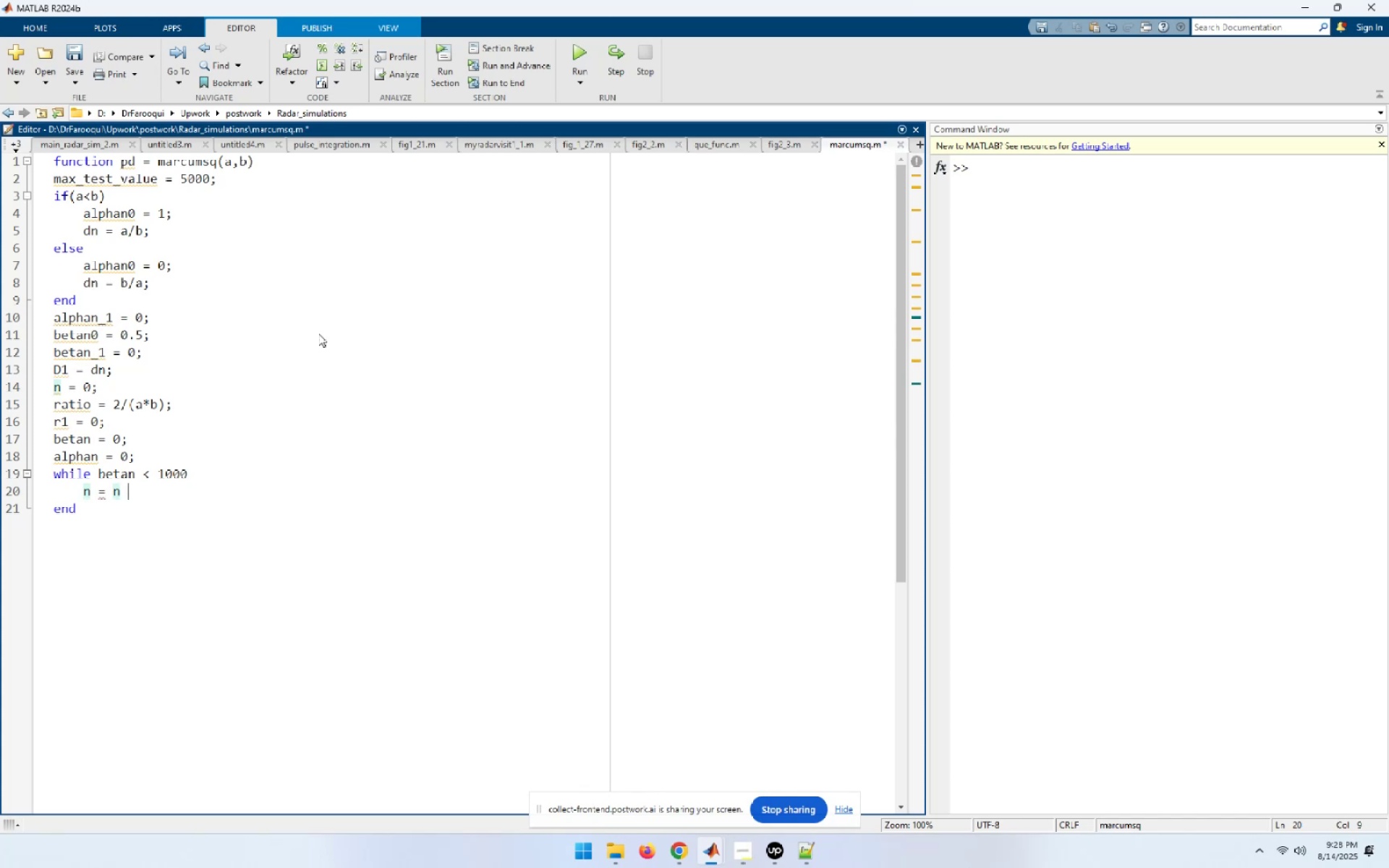 
key(Shift+ShiftLeft)
 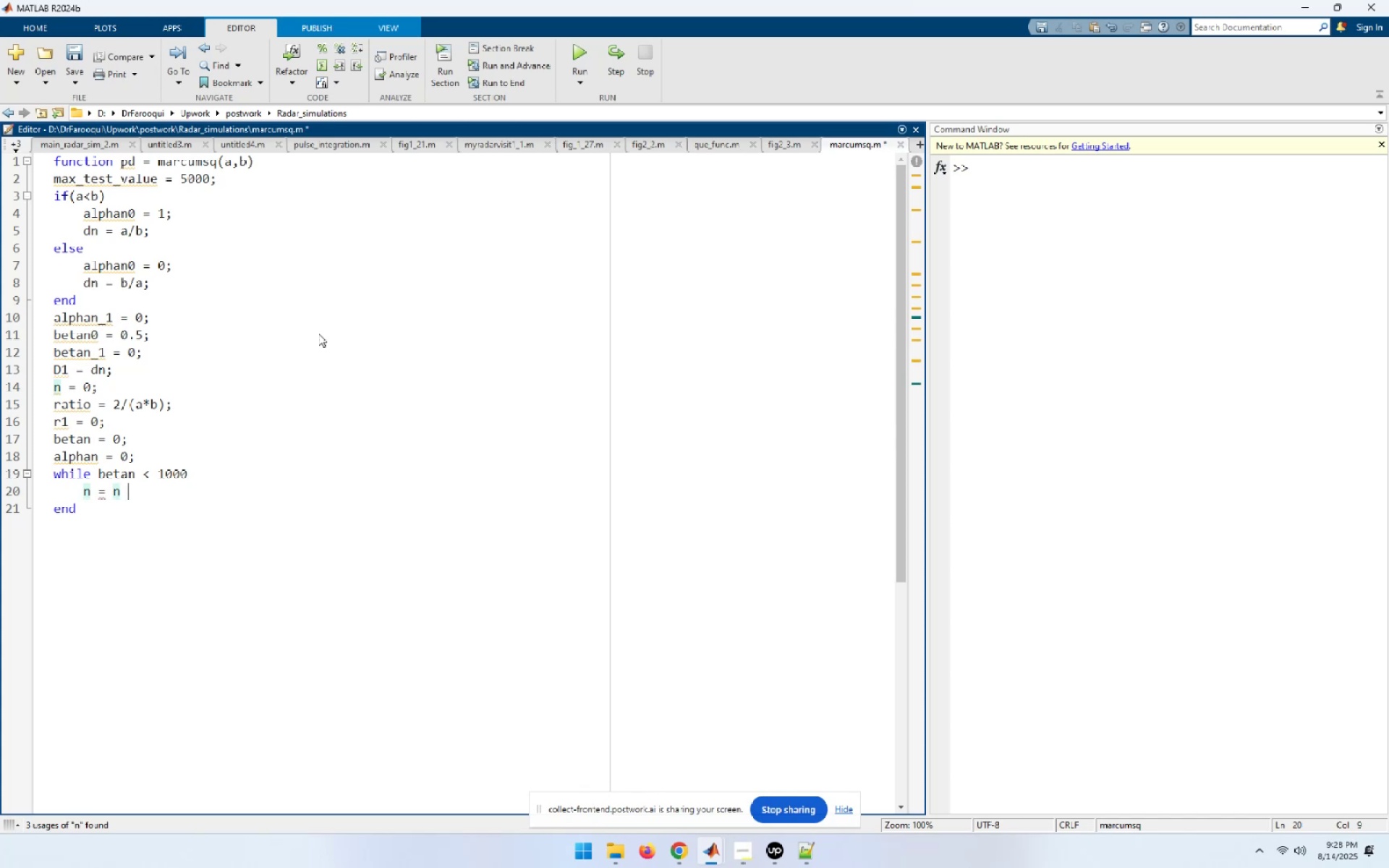 
key(Shift+Equal)
 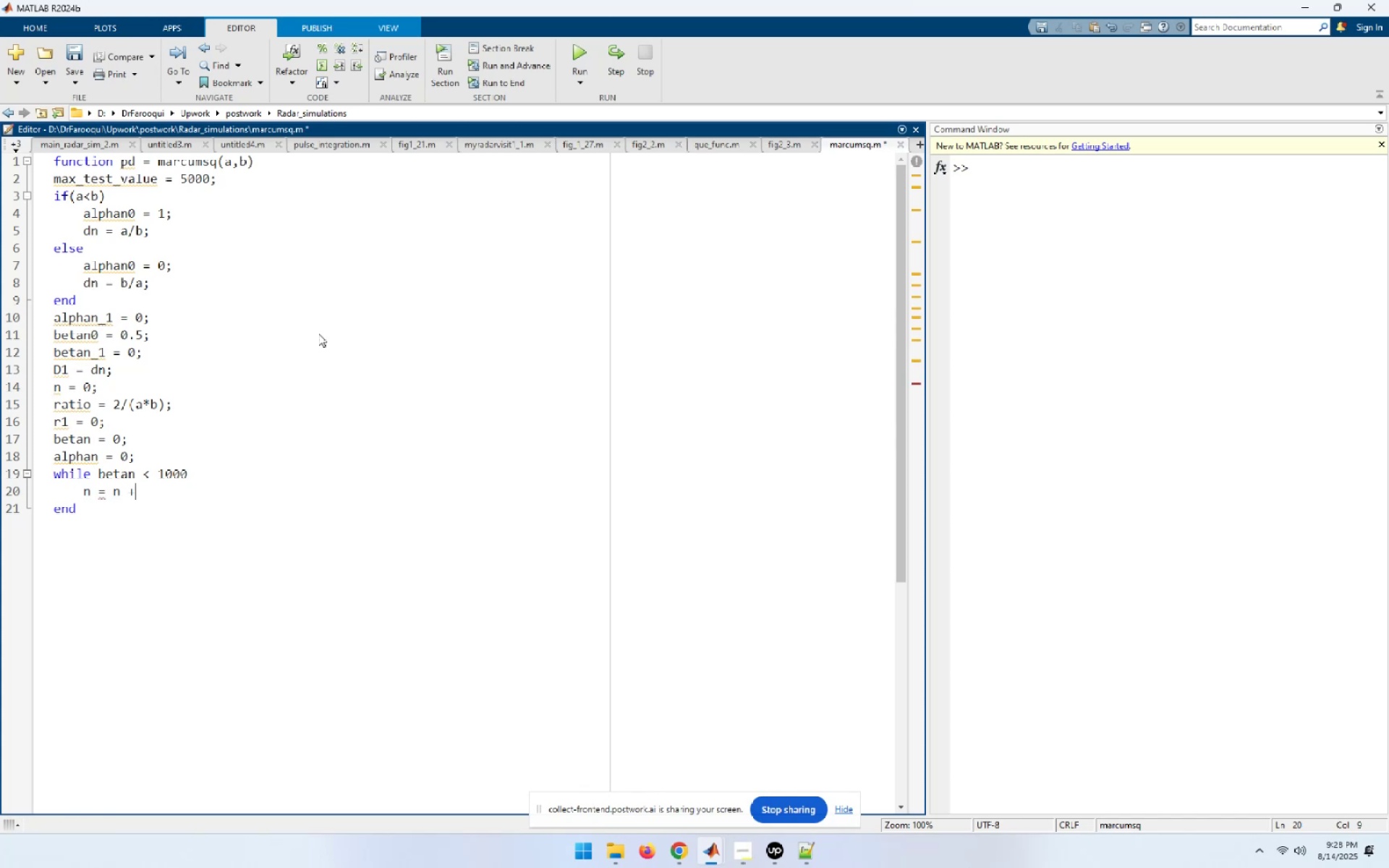 
key(Space)
 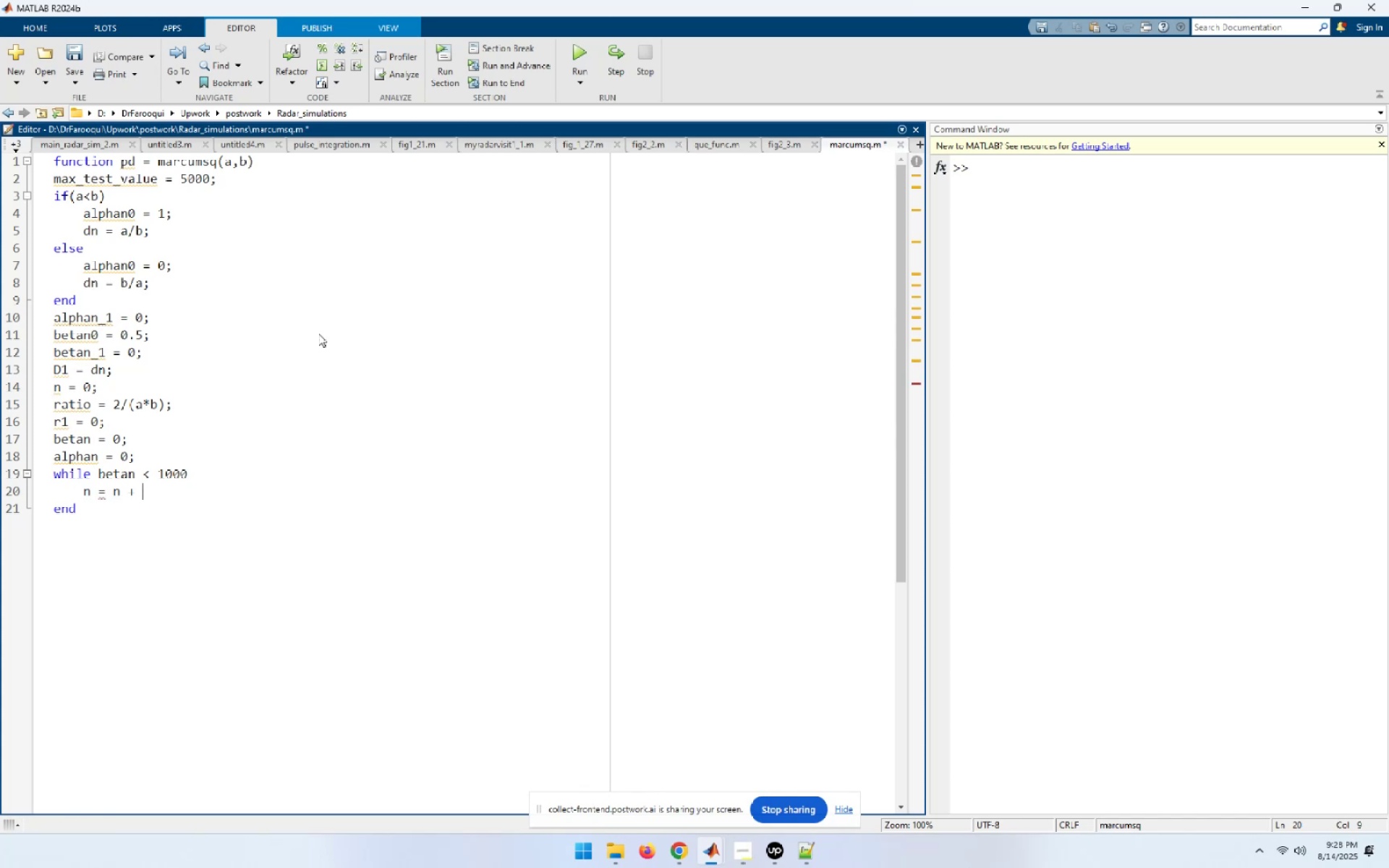 
key(1)
 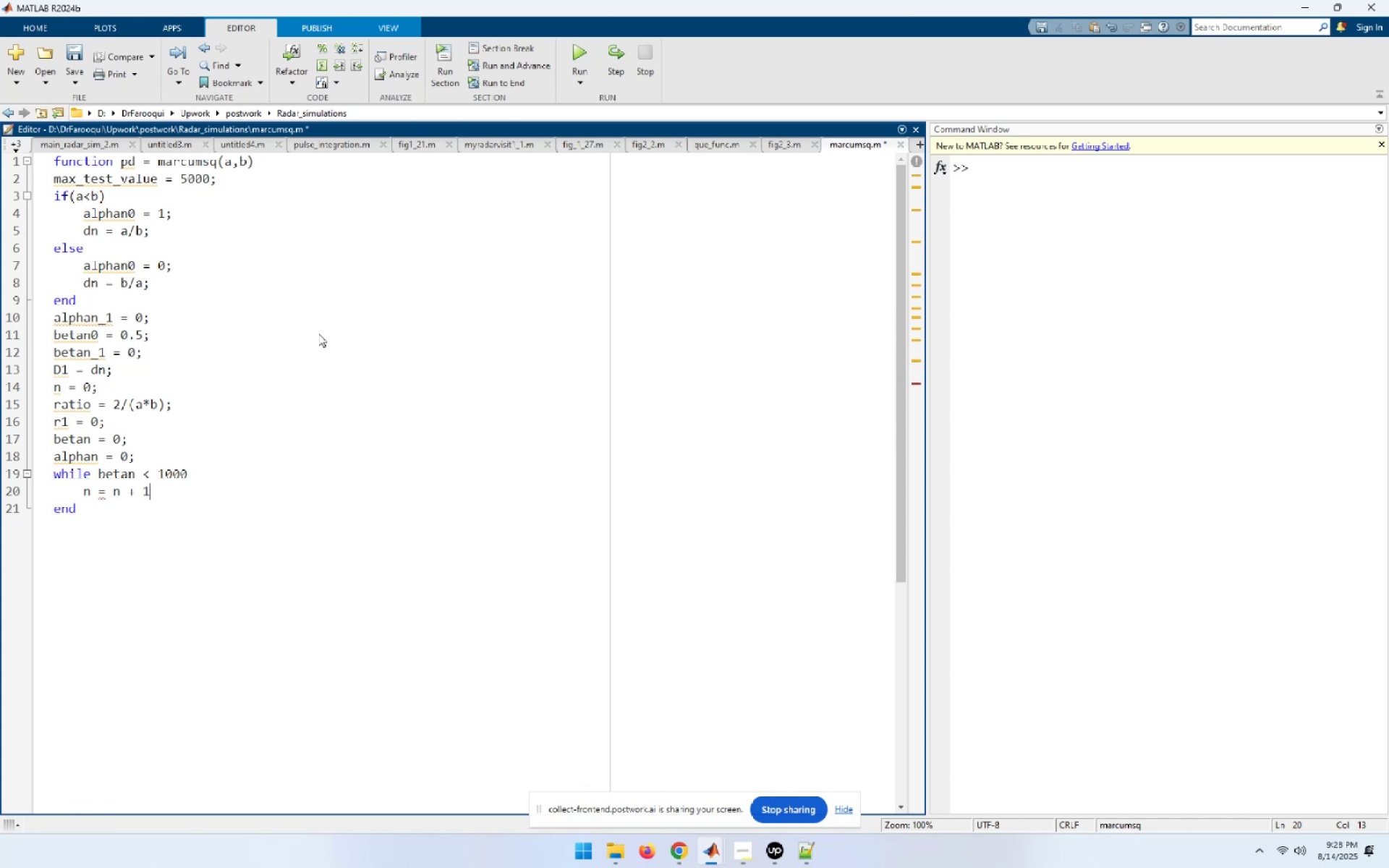 
key(Semicolon)
 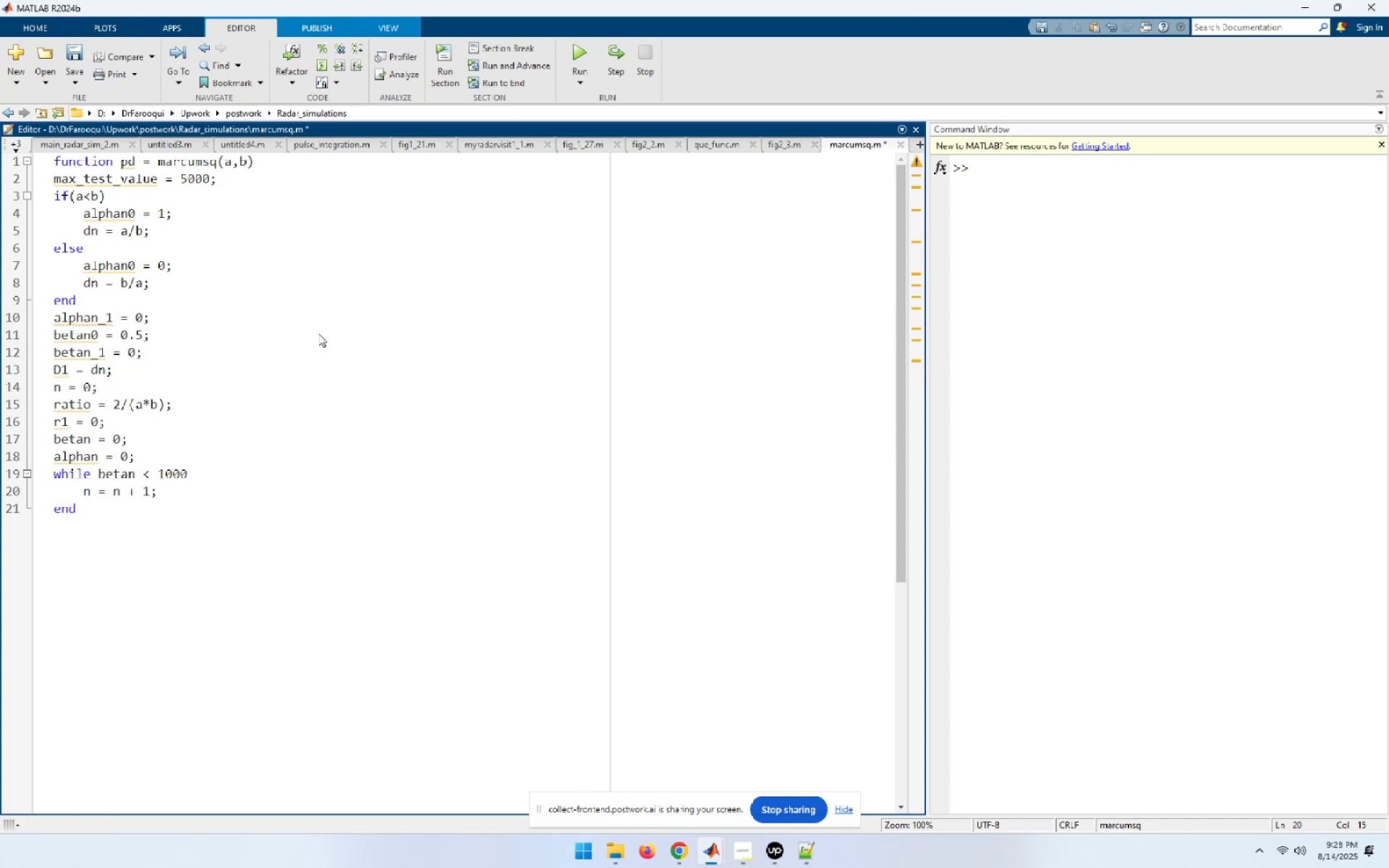 
key(Enter)
 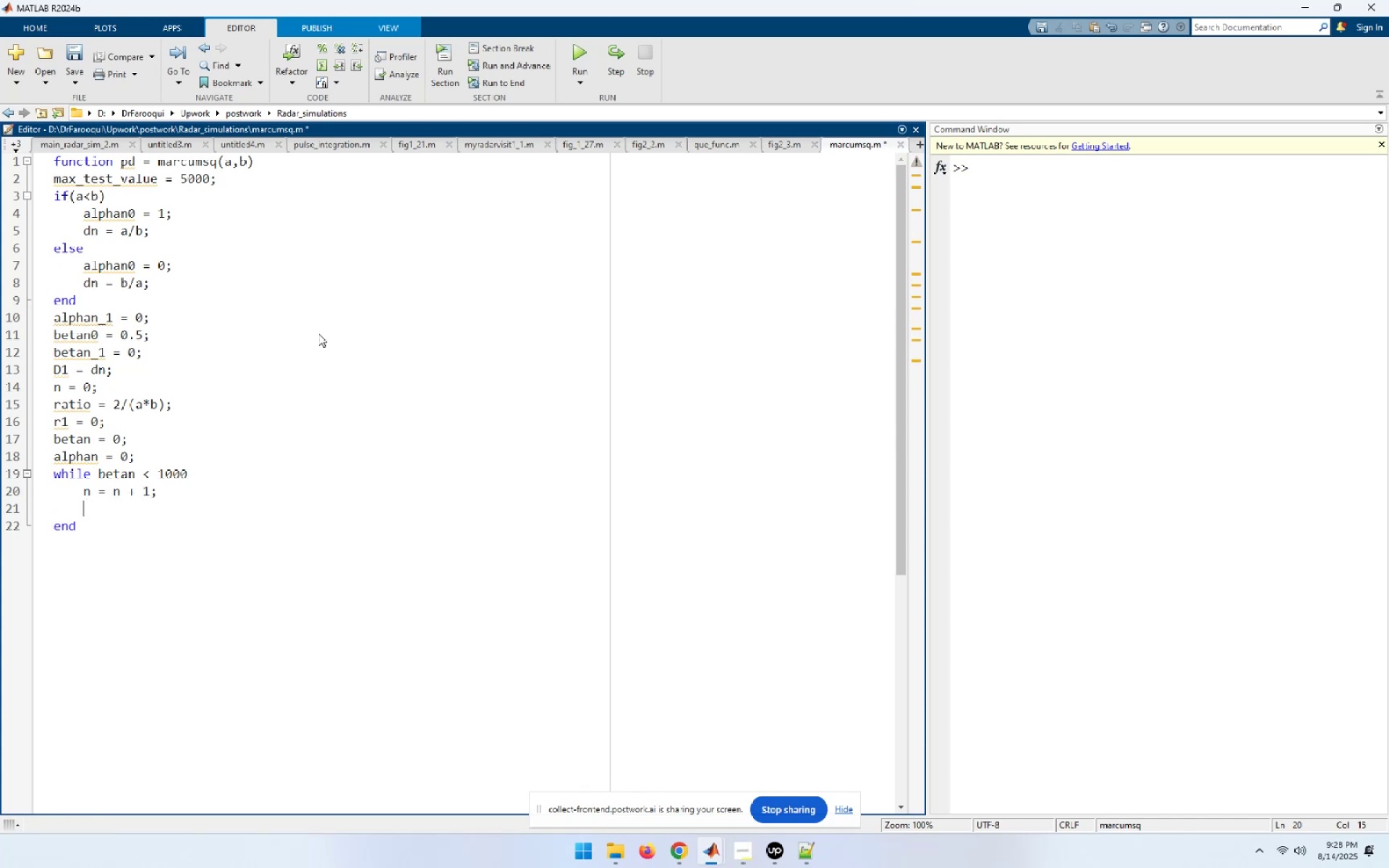 
type(alphan = dn + ratio * n * alph)
key(Backspace)
 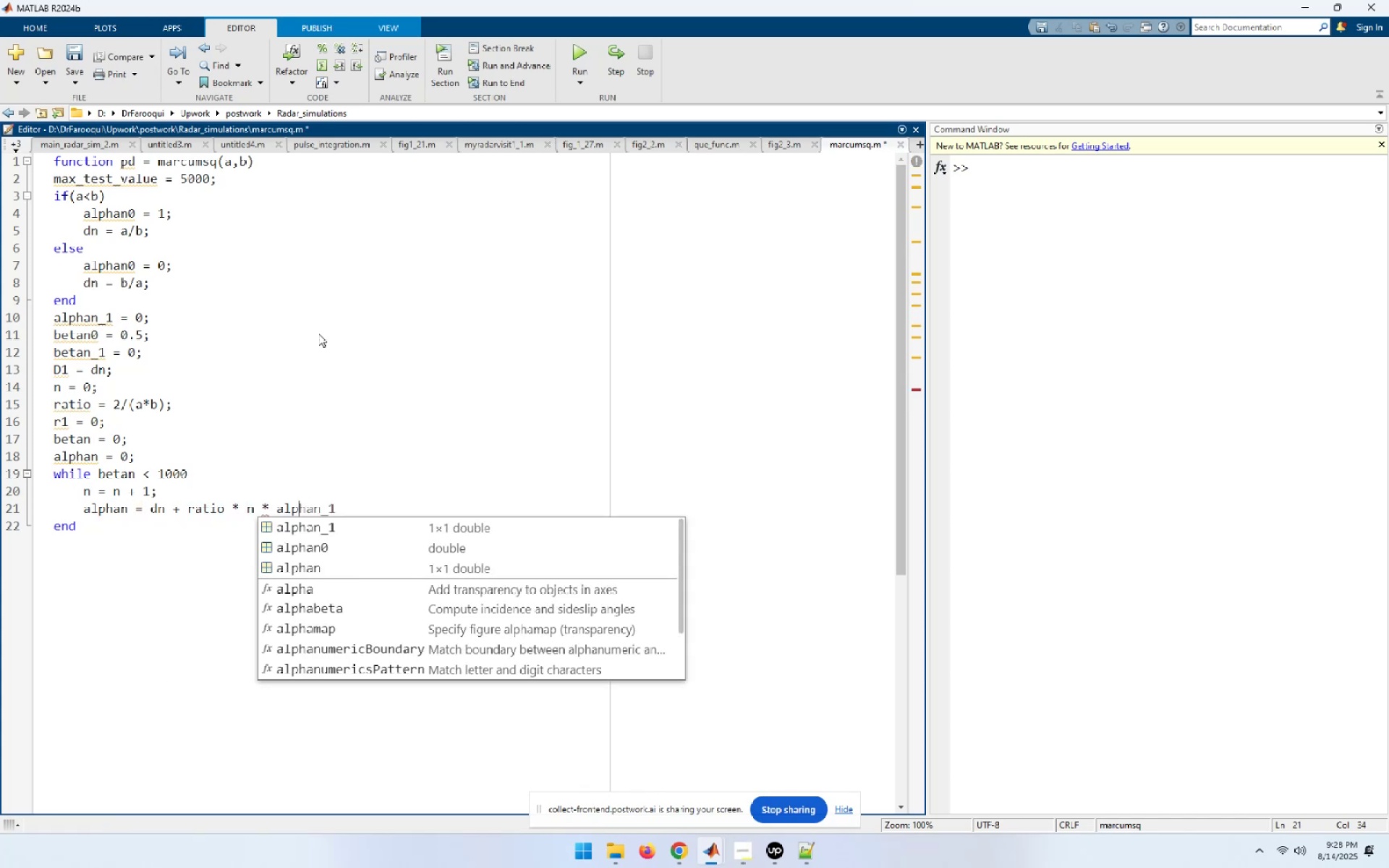 
wait(5.39)
 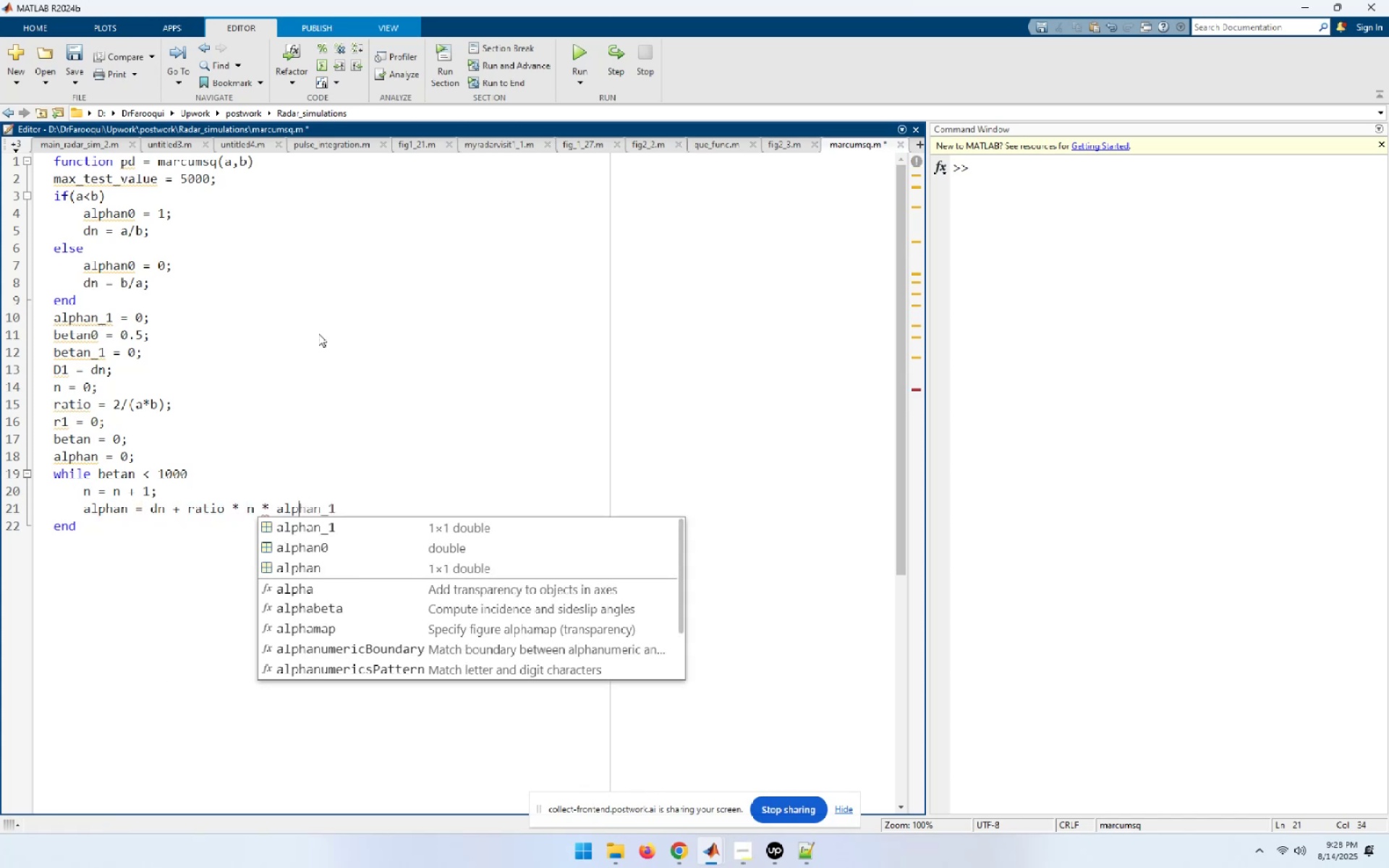 
type(han0 + alphan;)
 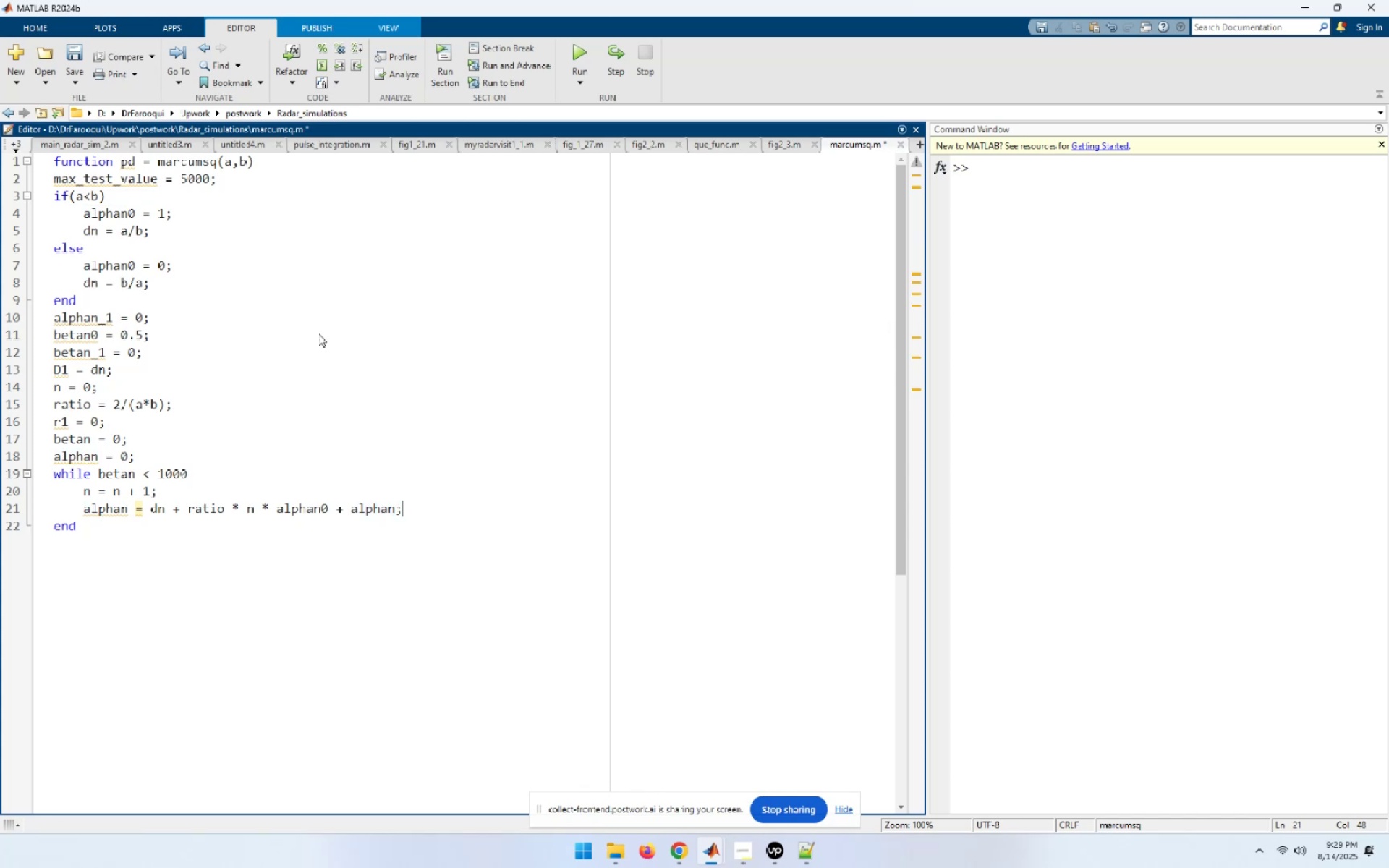 
key(Enter)
 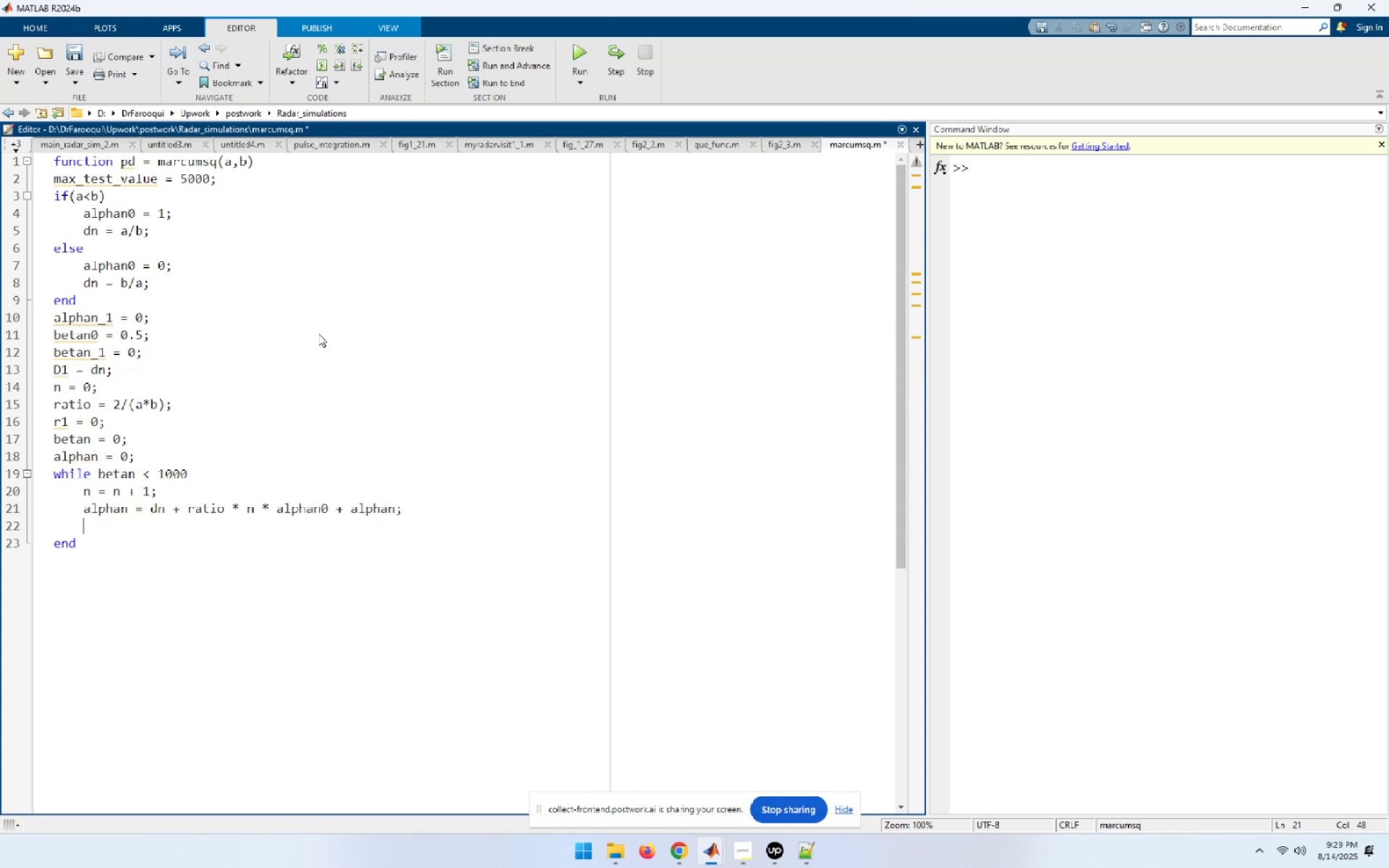 
type(betan = 1.)
 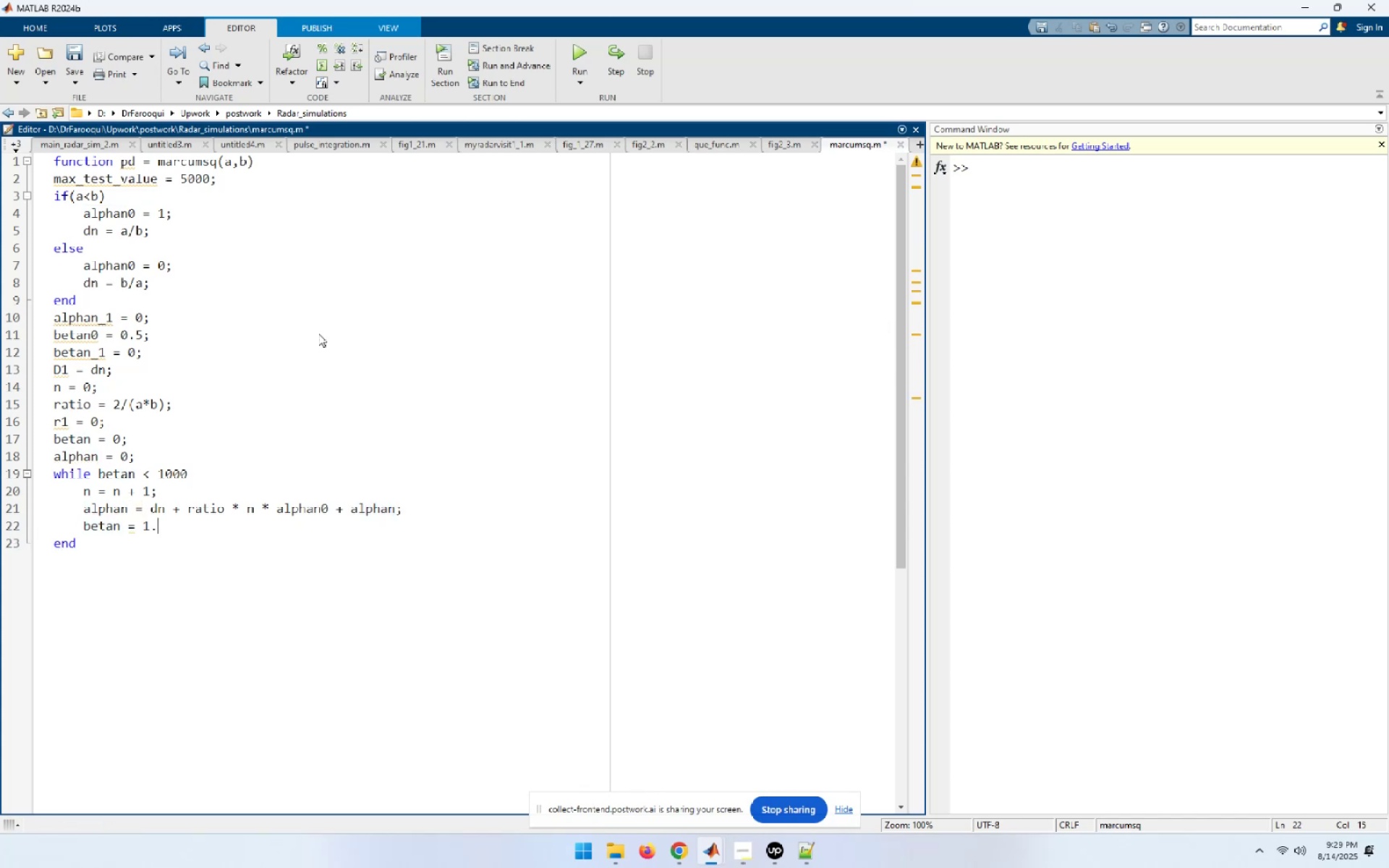 
wait(5.03)
 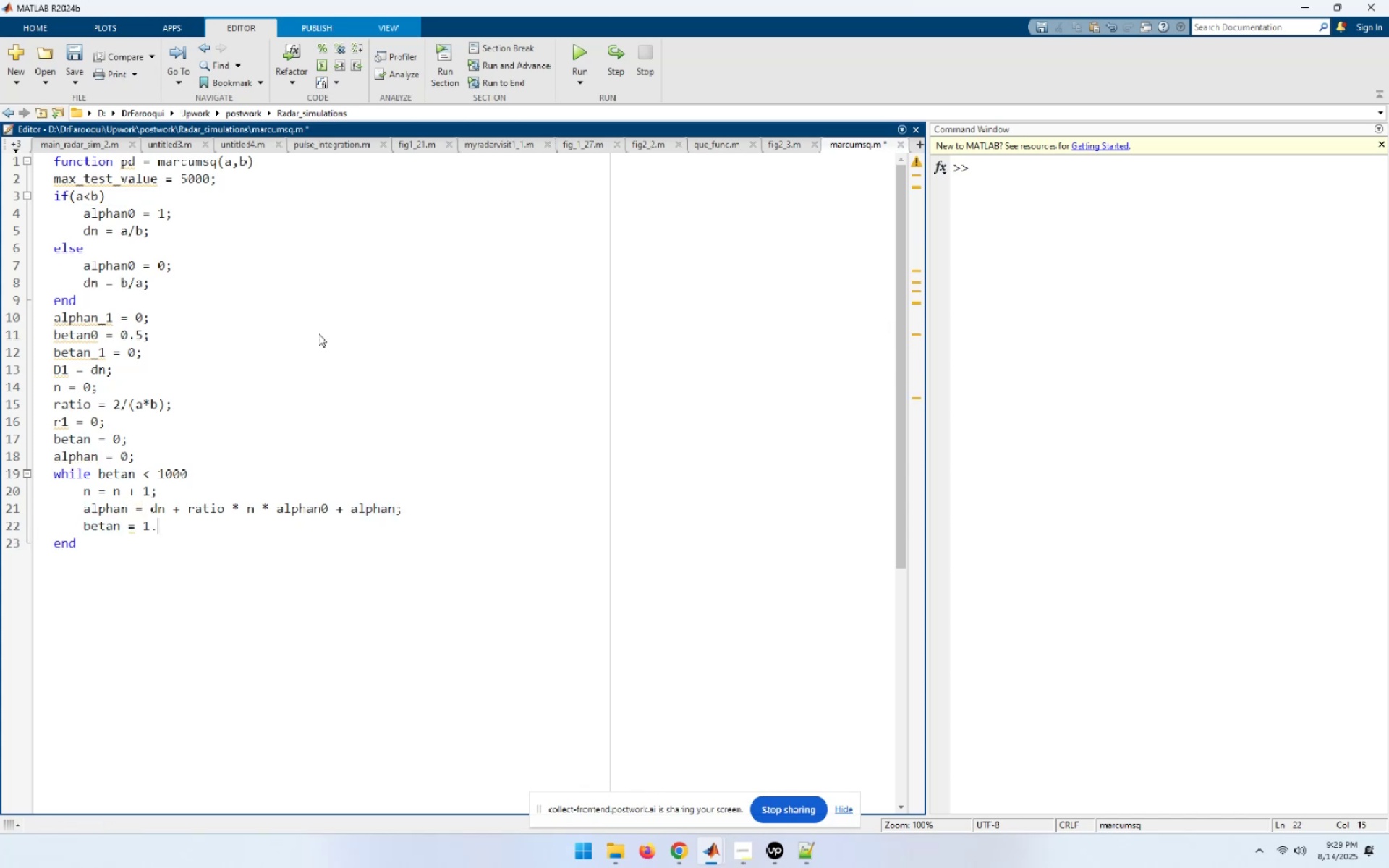 
key(Backspace)
type( + ratio 8 n * betan0 + betan;)
 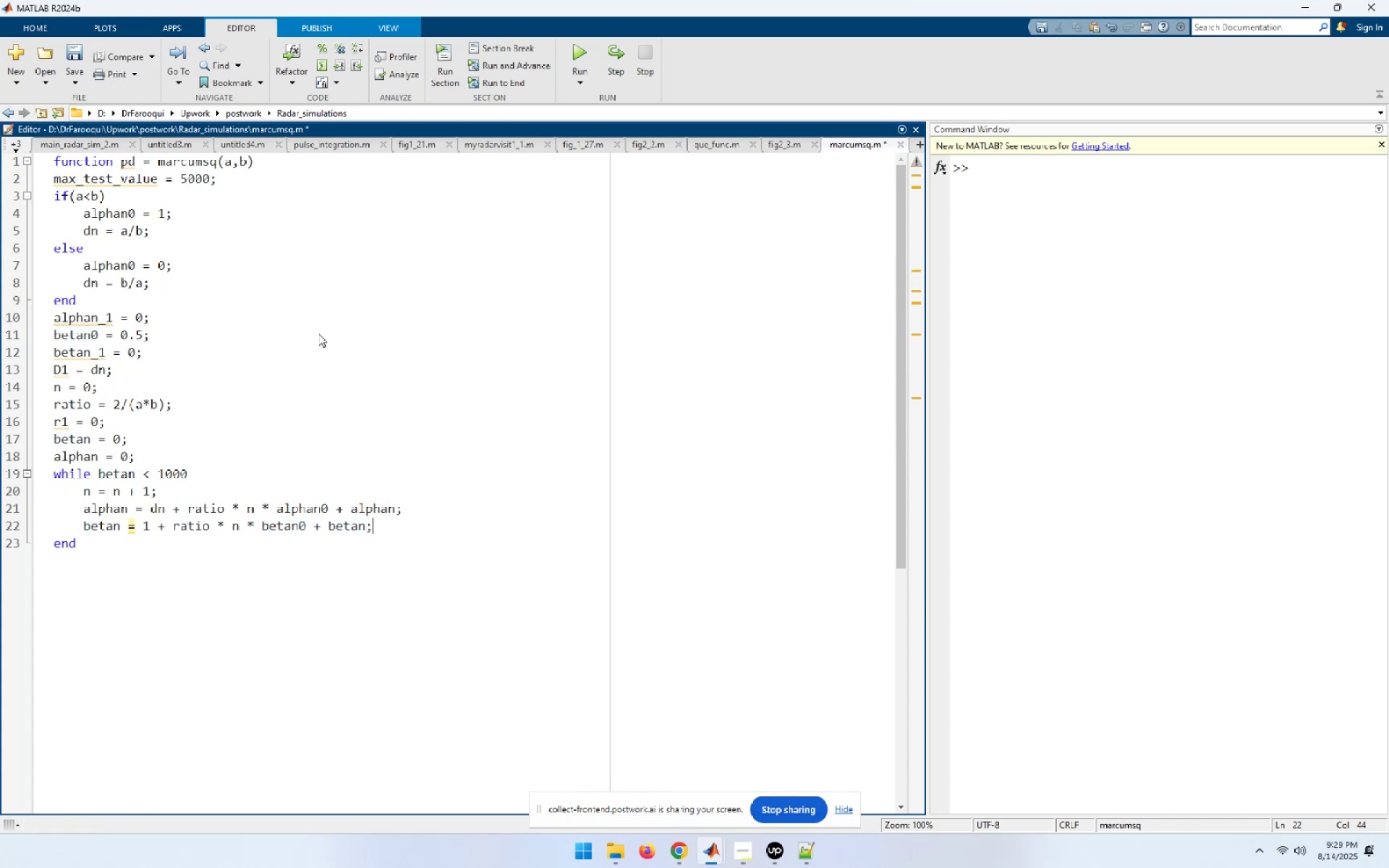 
 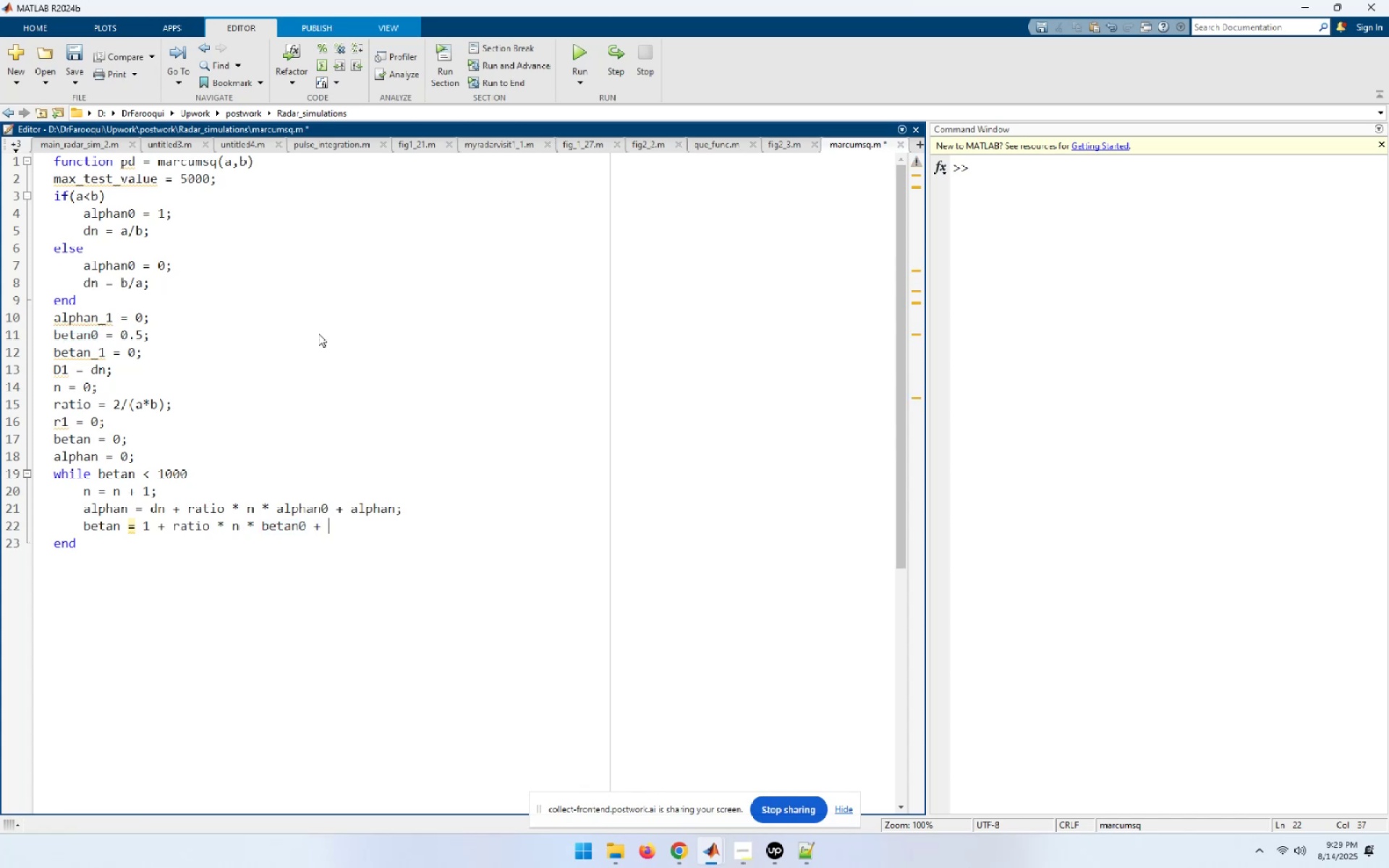 
key(Enter)
 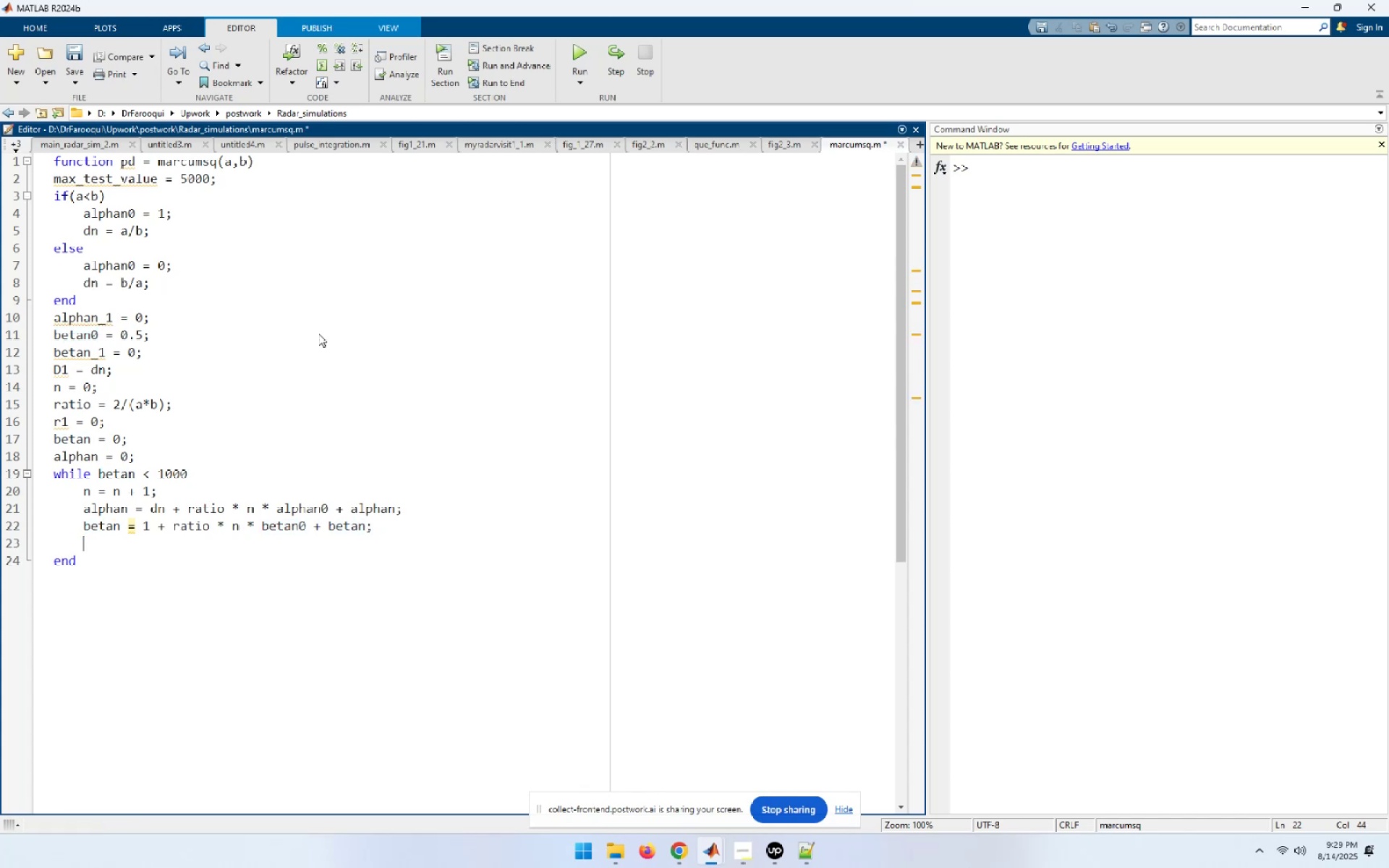 
type(alphan_1 = alphan0;)
 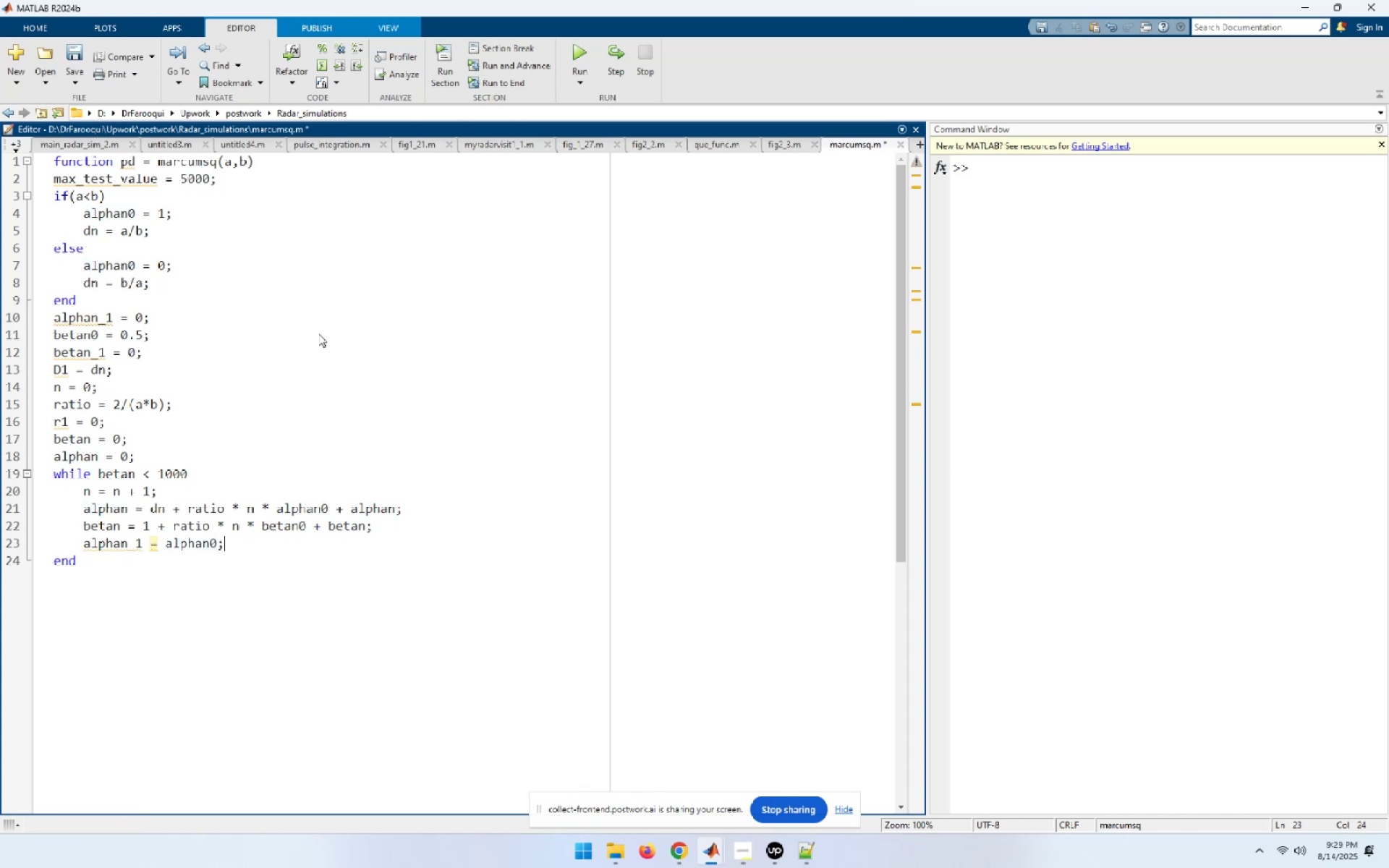 
key(Enter)
 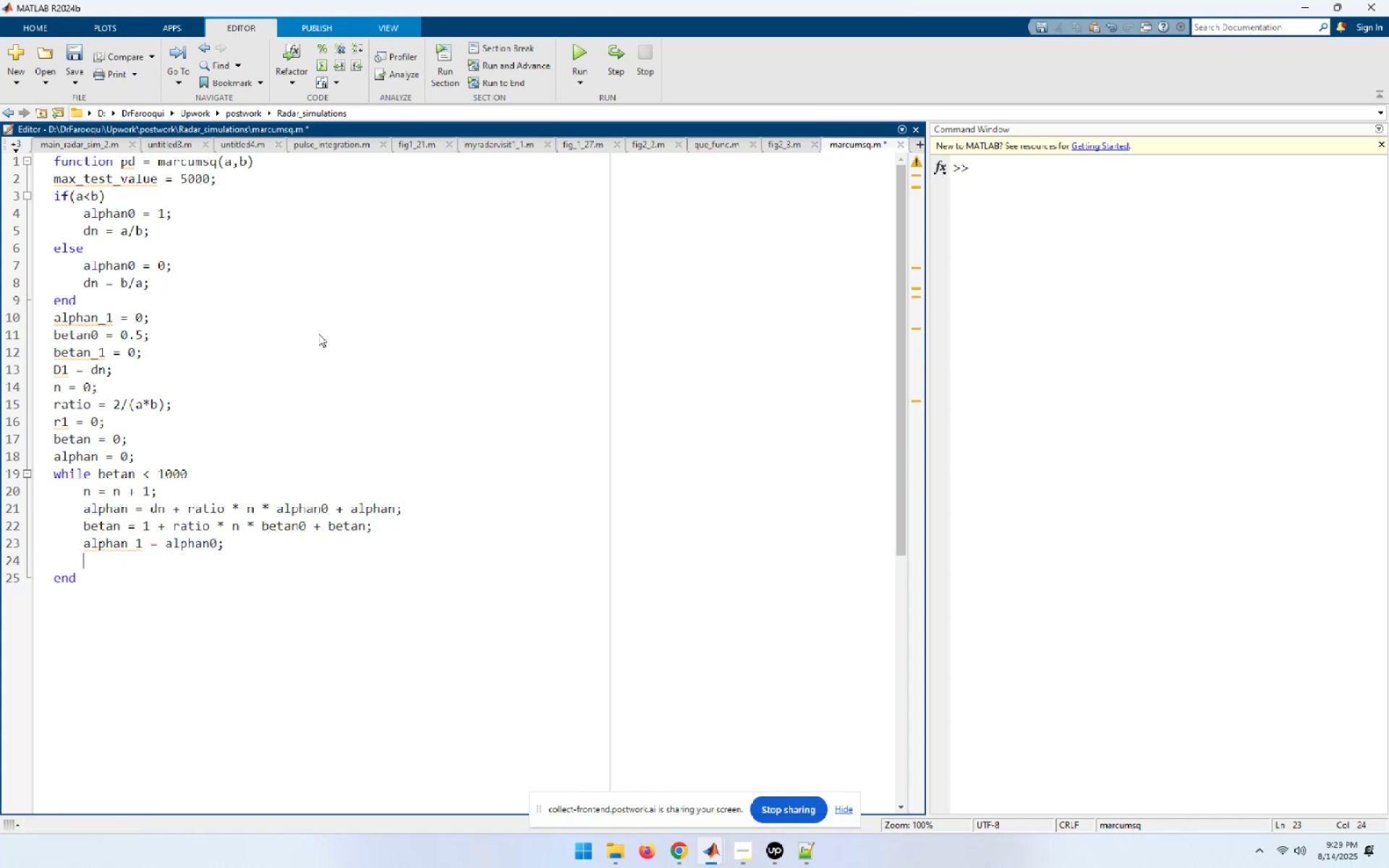 
type(alphan0 = alphan;)
 